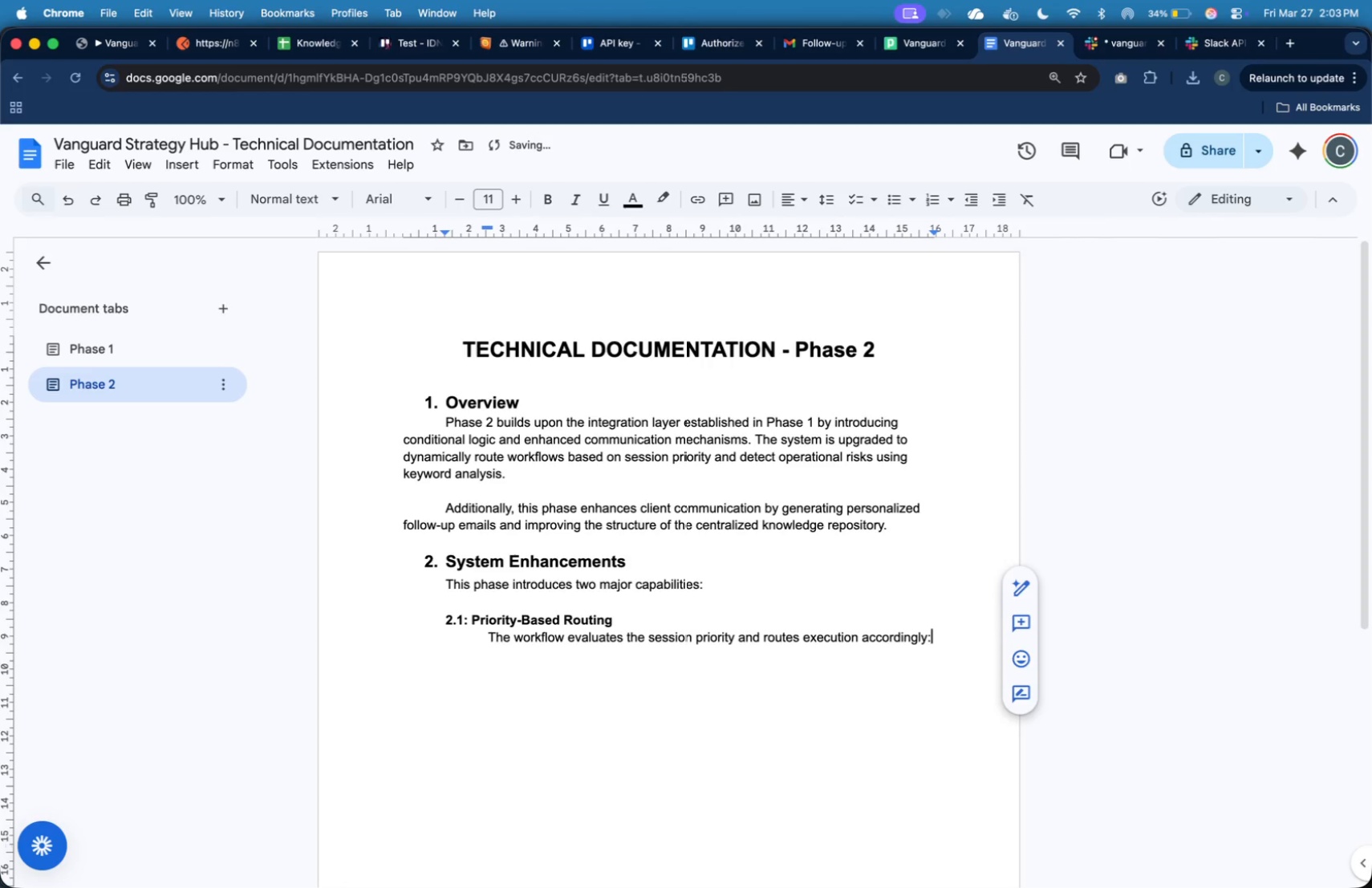 
key(Enter)
 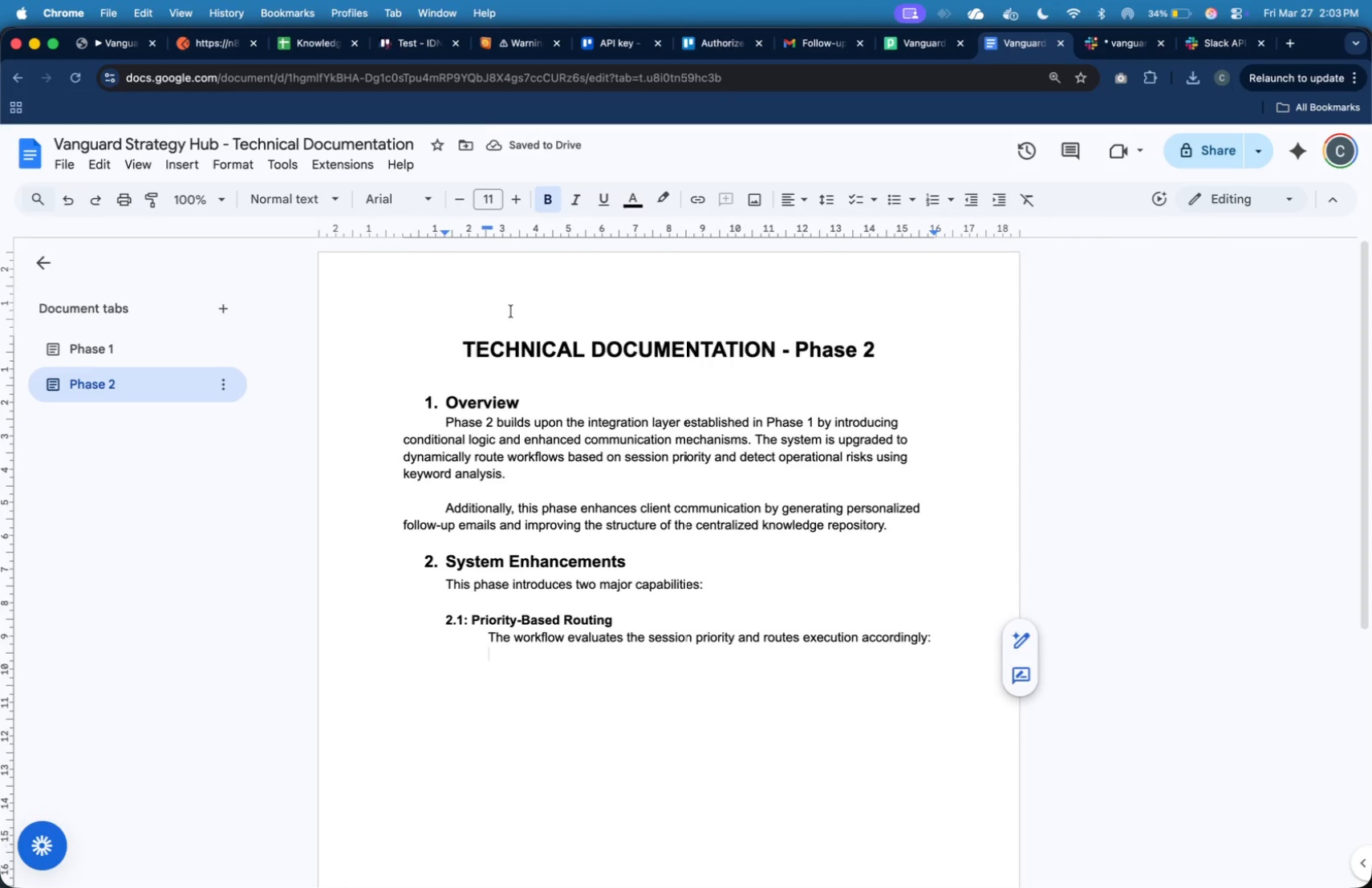 
key(ArrowUp)
 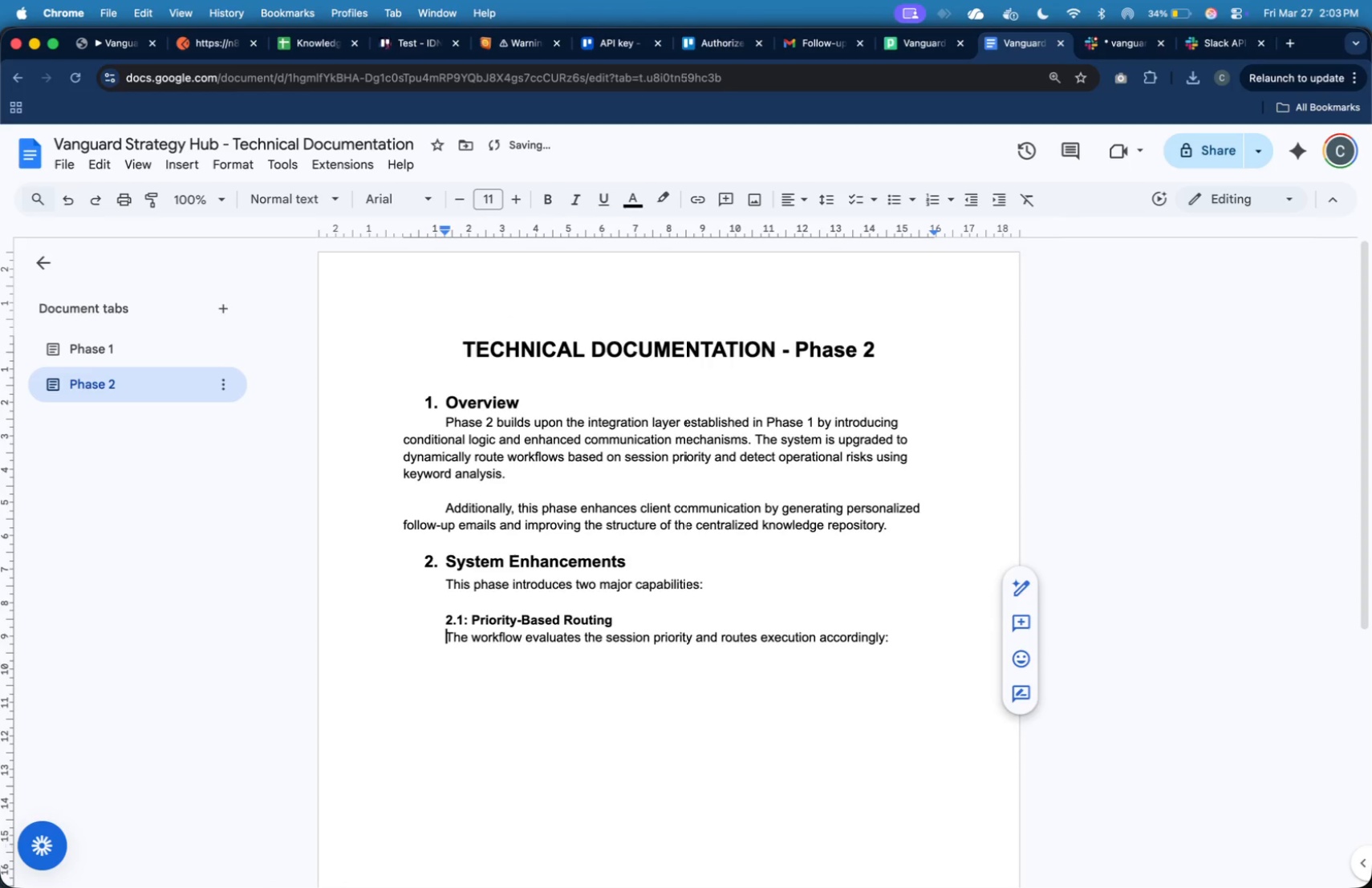 
key(Backspace)
 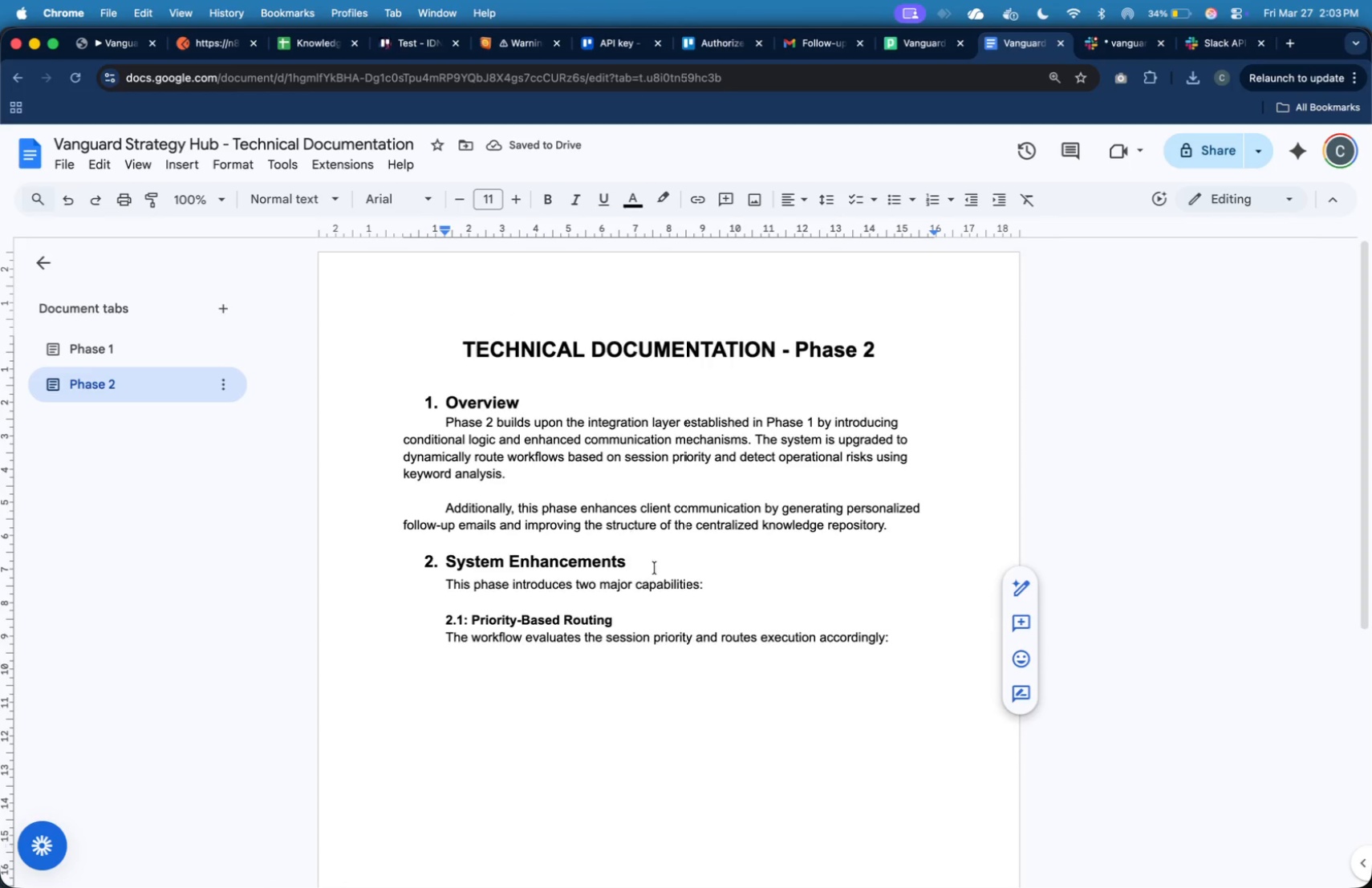 
left_click([701, 654])
 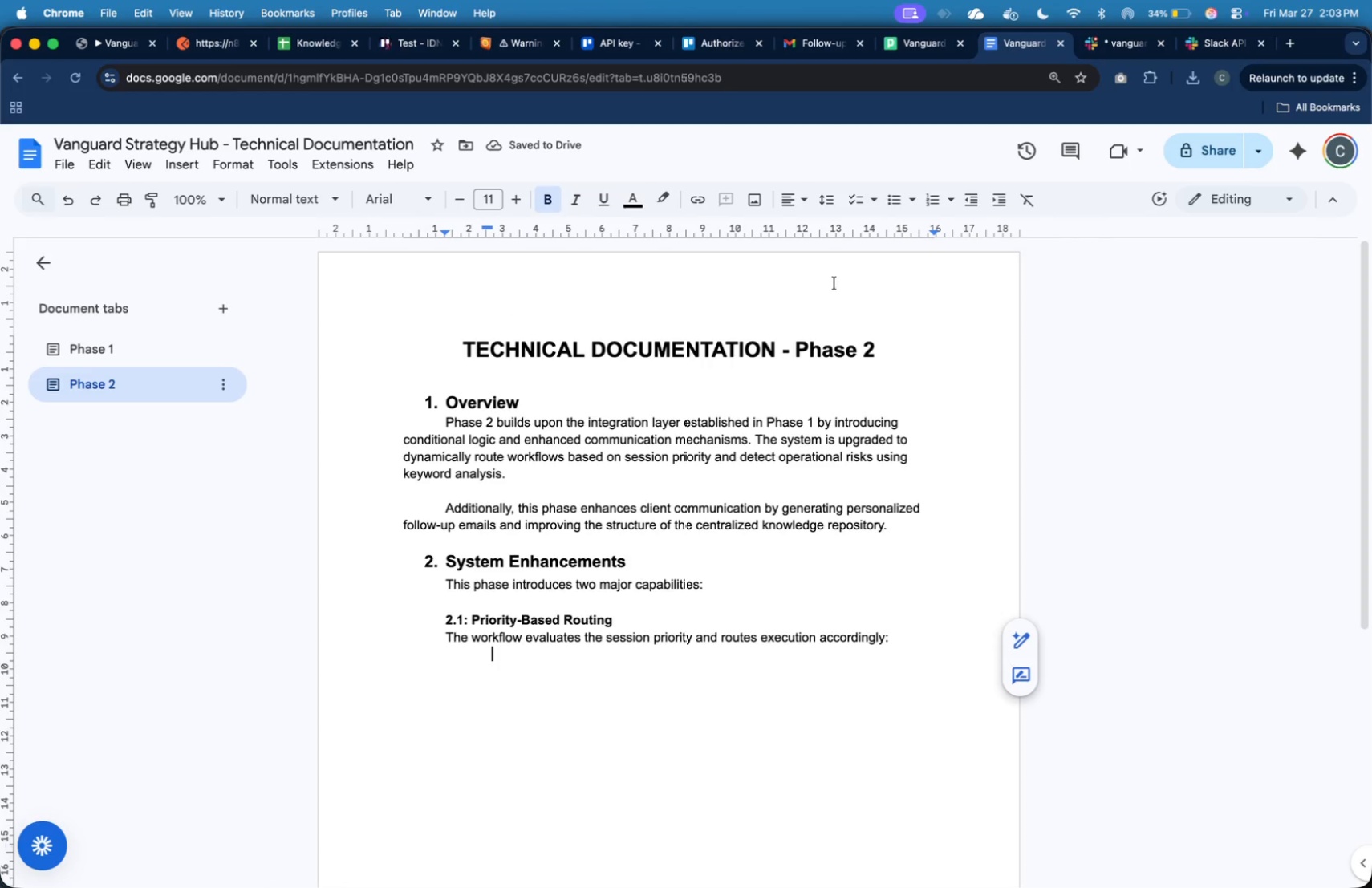 
key(Backspace)
 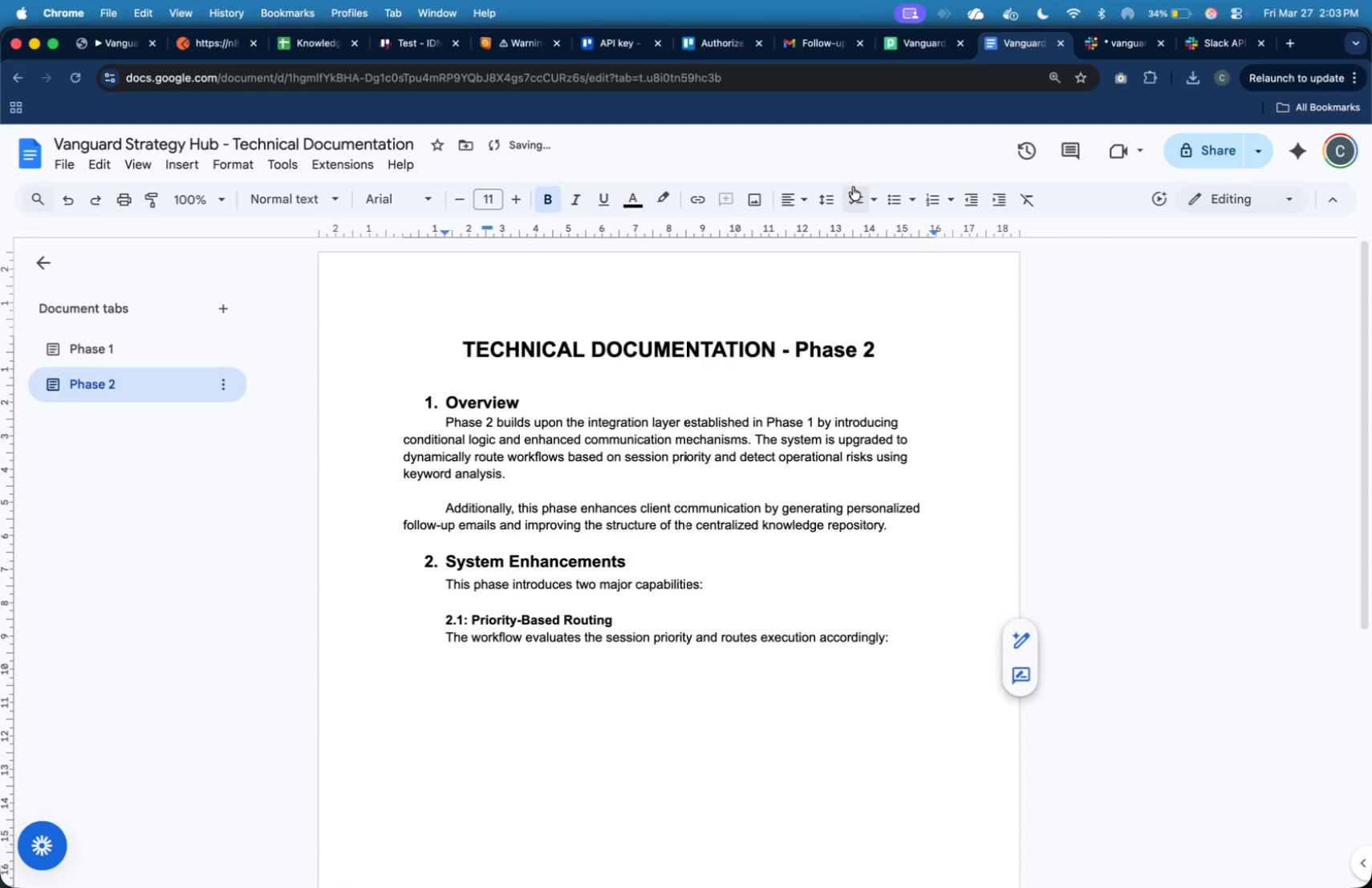 
key(Backspace)
 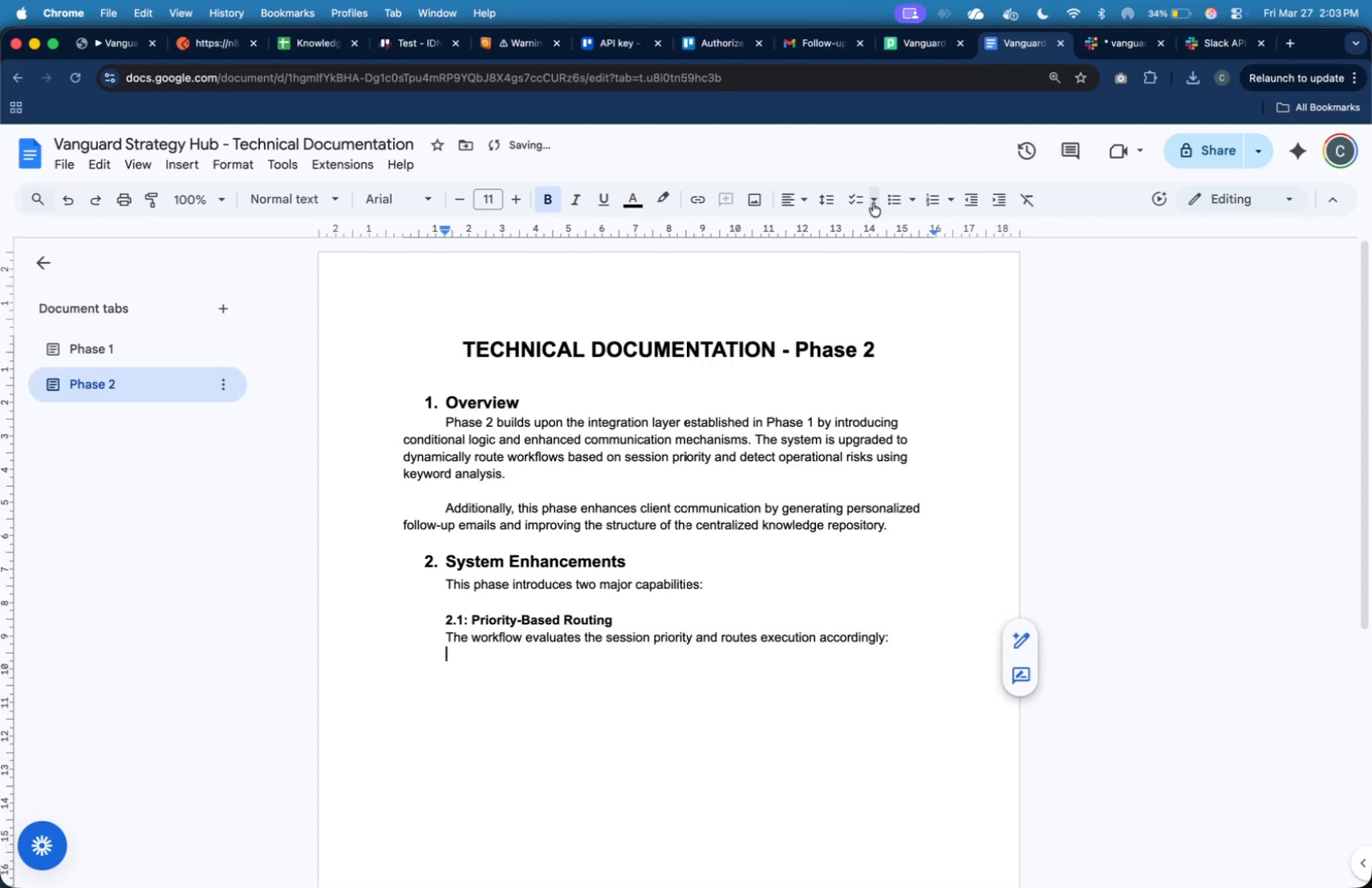 
left_click([888, 201])
 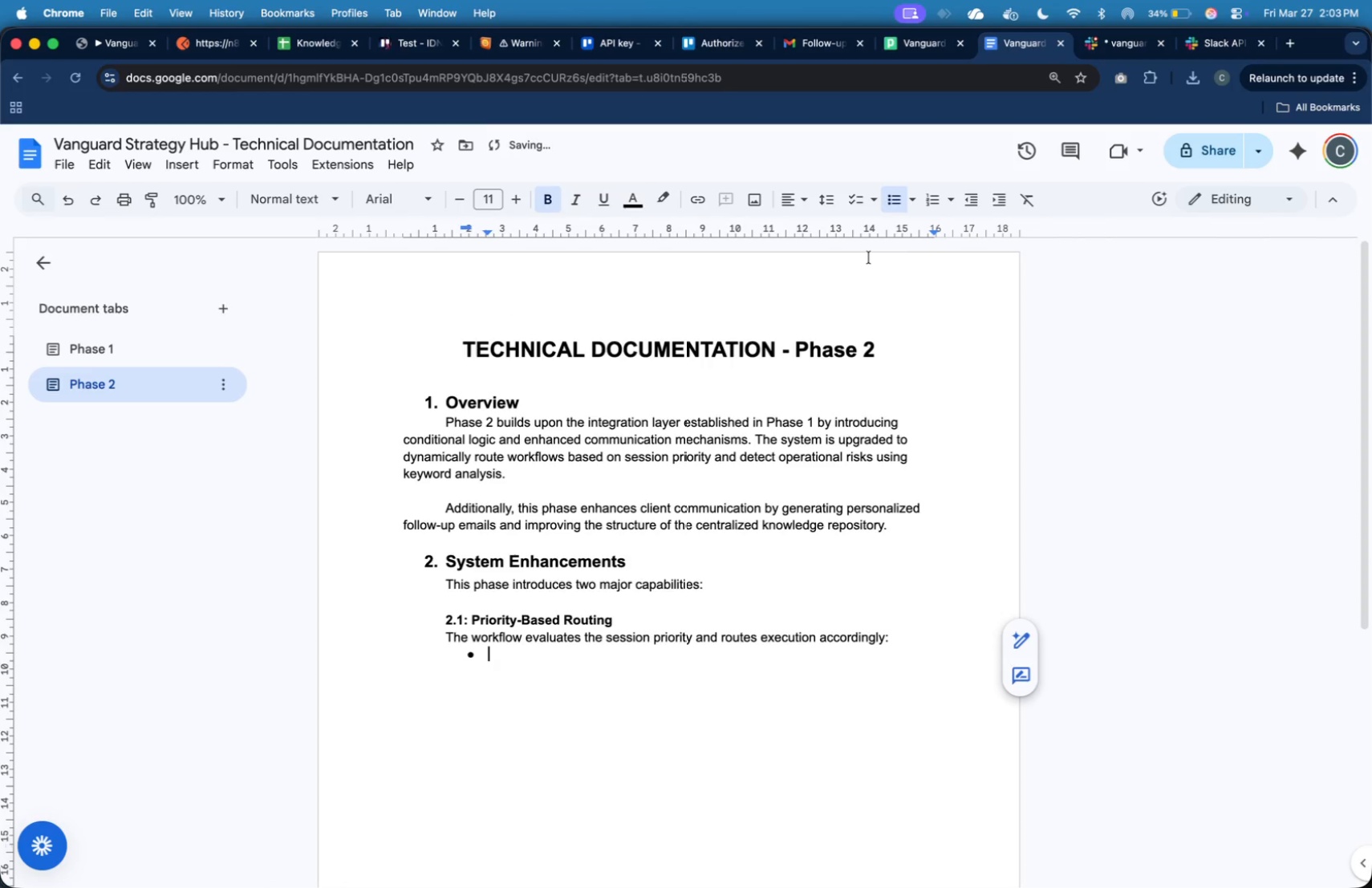 
key(Shift+C)
 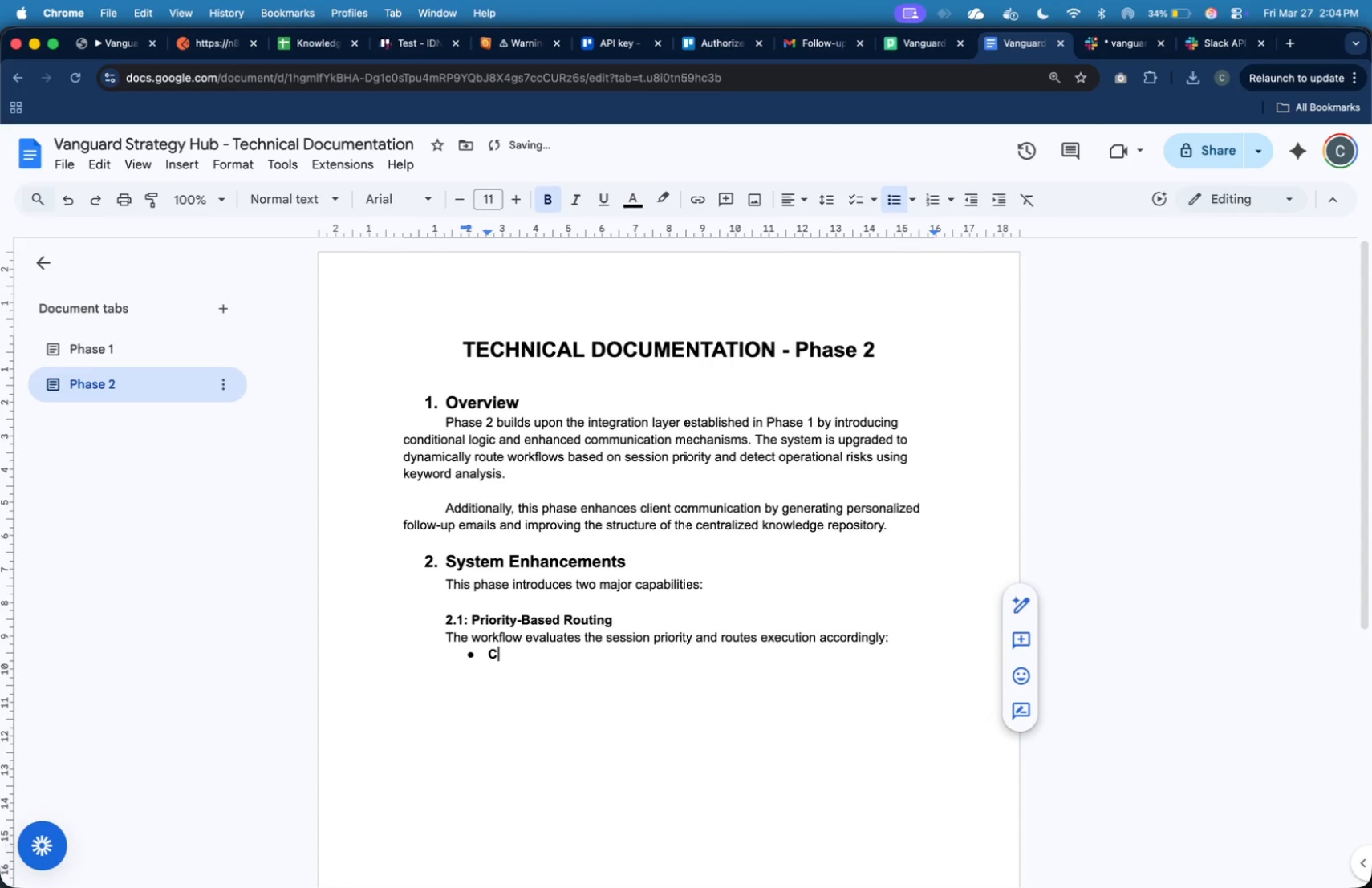 
key(Backspace)
 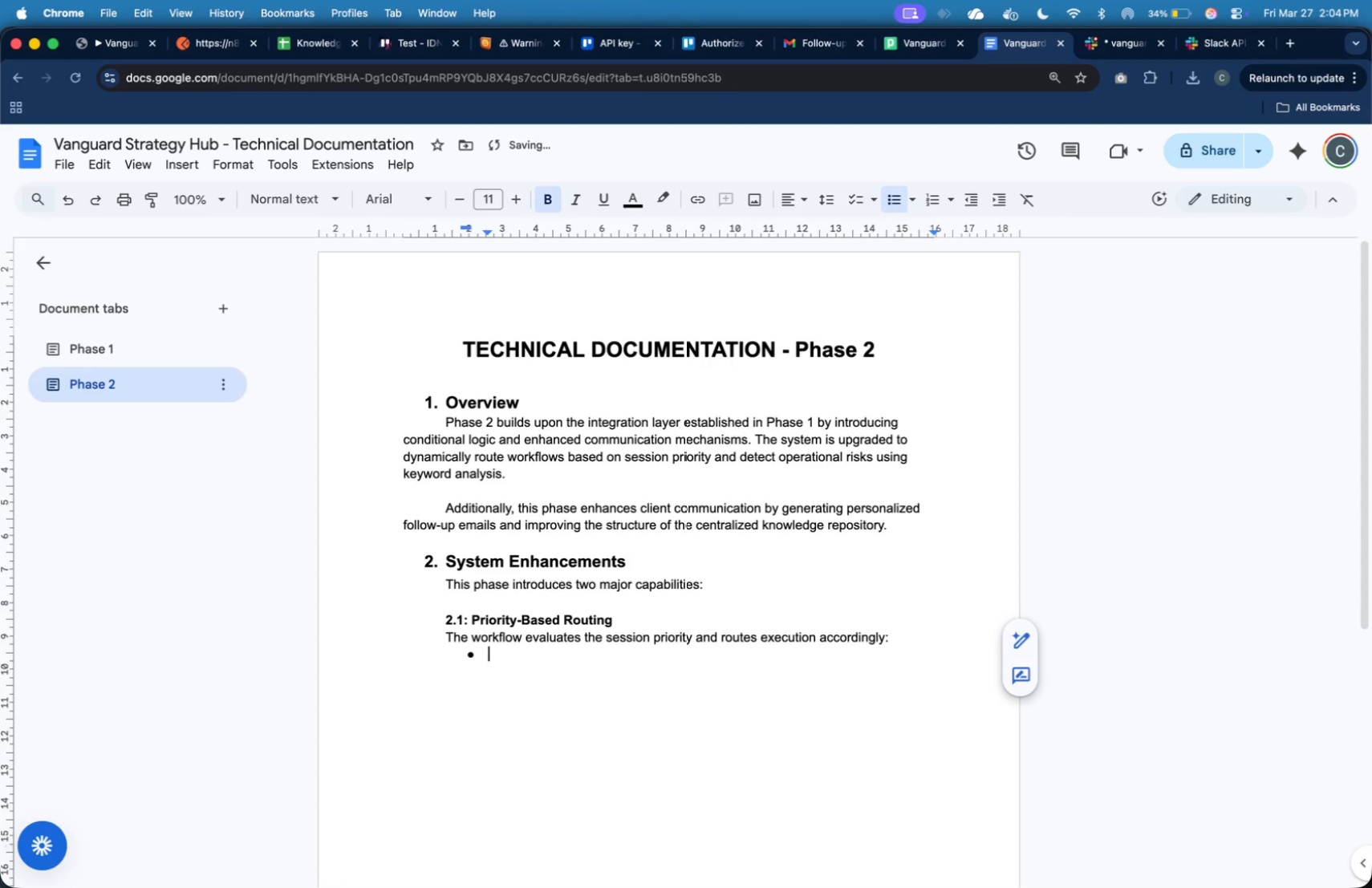 
key(Meta+B)
 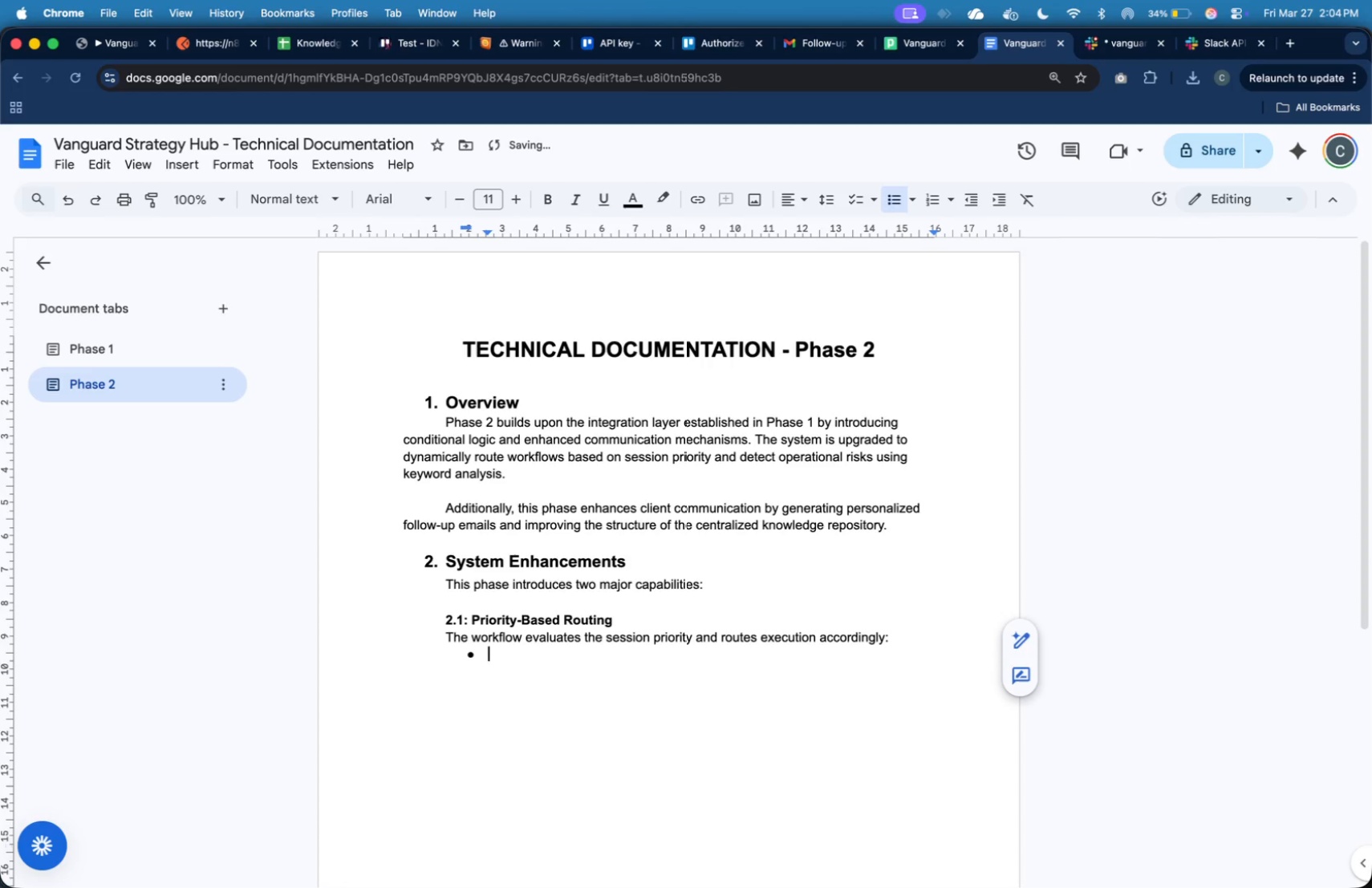 
type(Critical Sessions)
 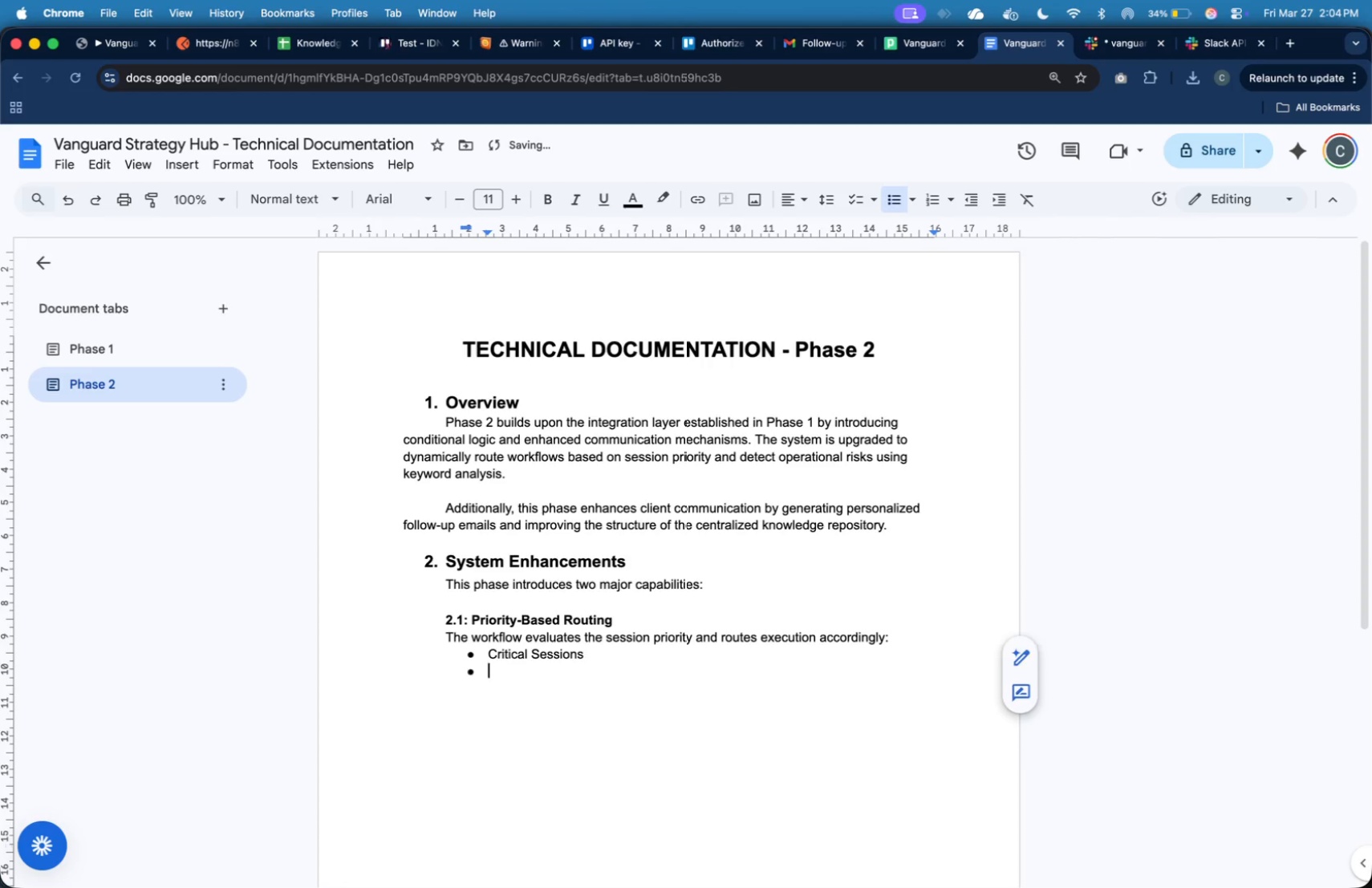 
key(Enter)
 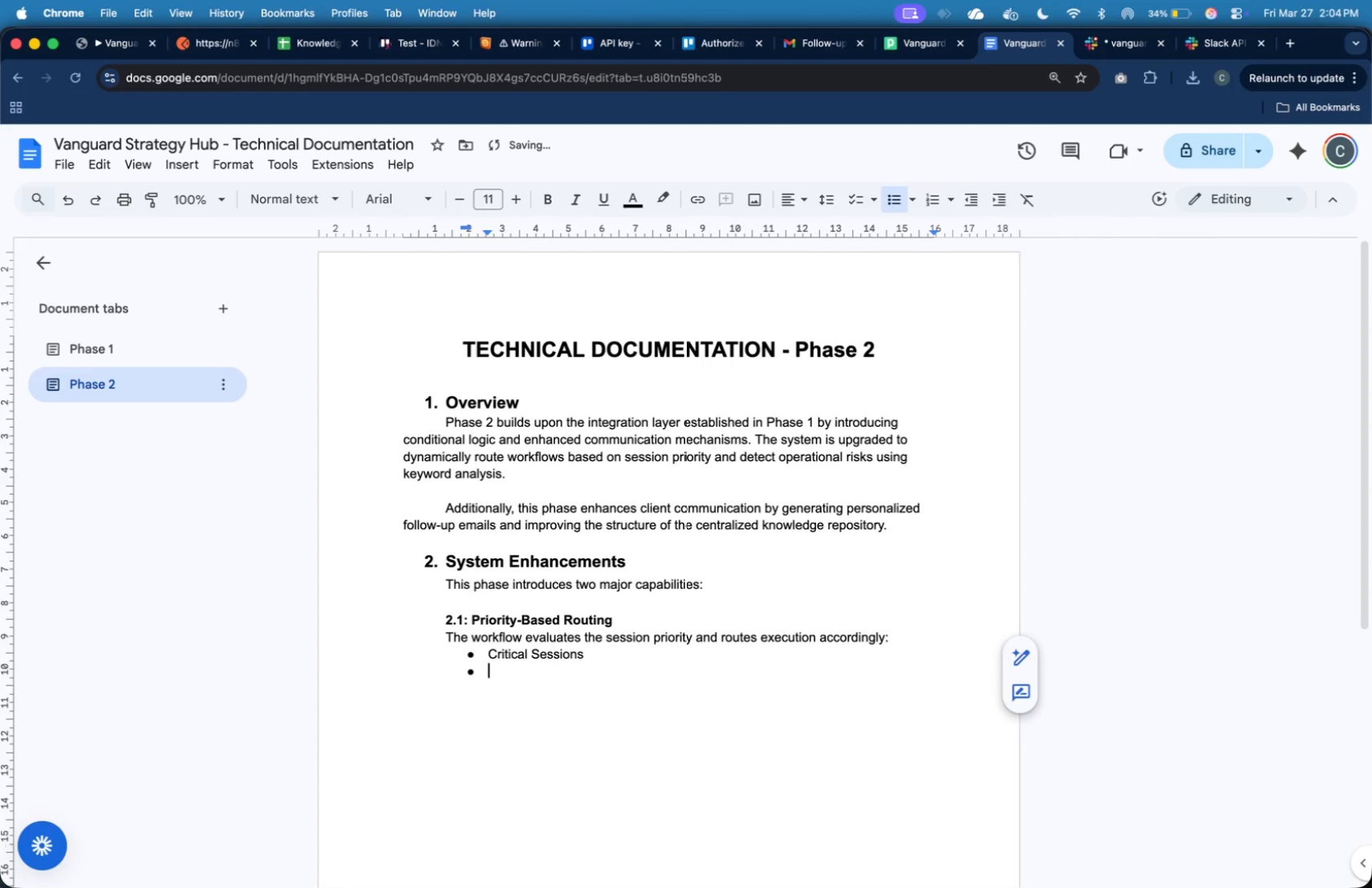 
key(Tab)
type(High-priority task creaetion)
 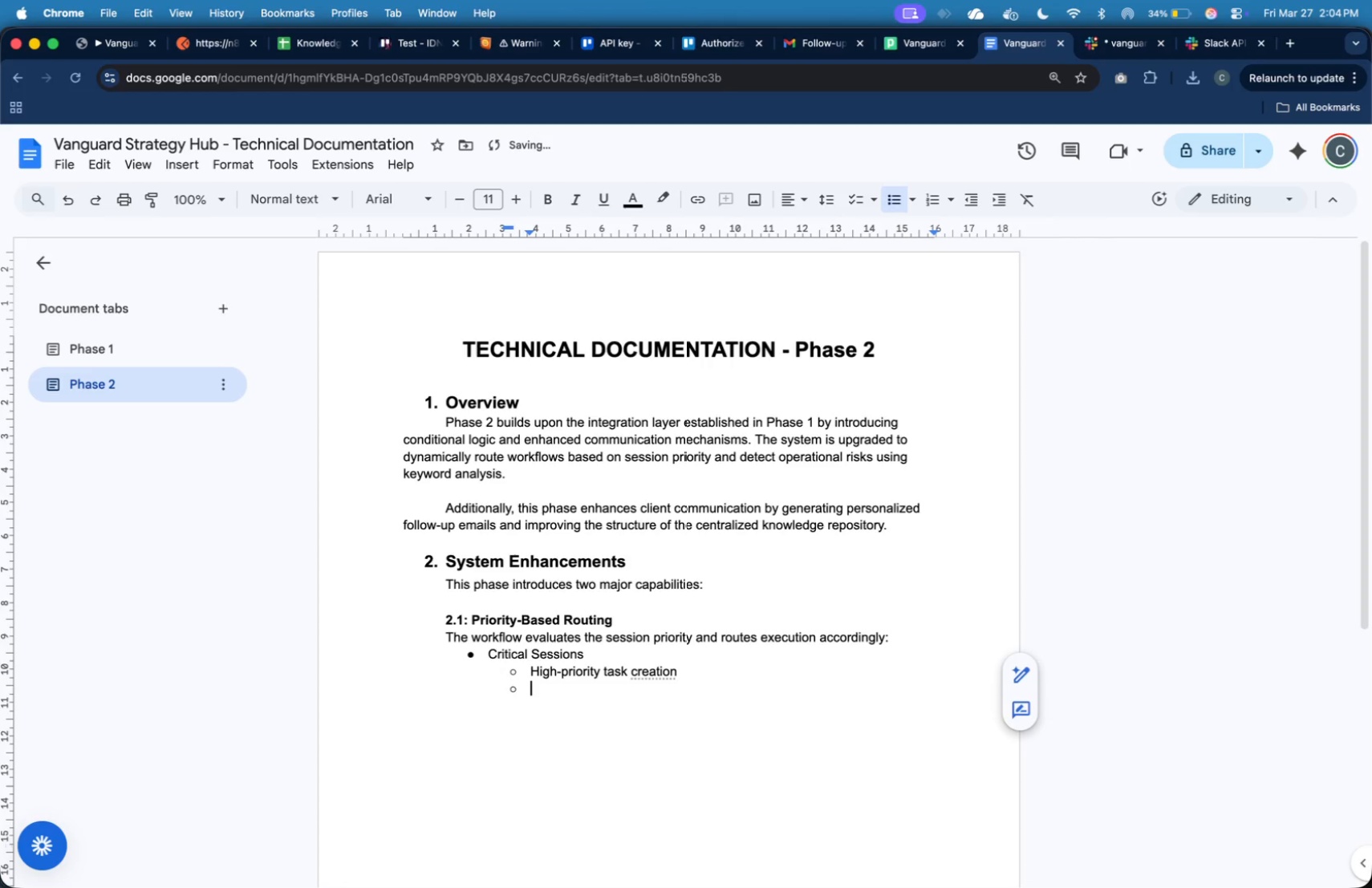 
 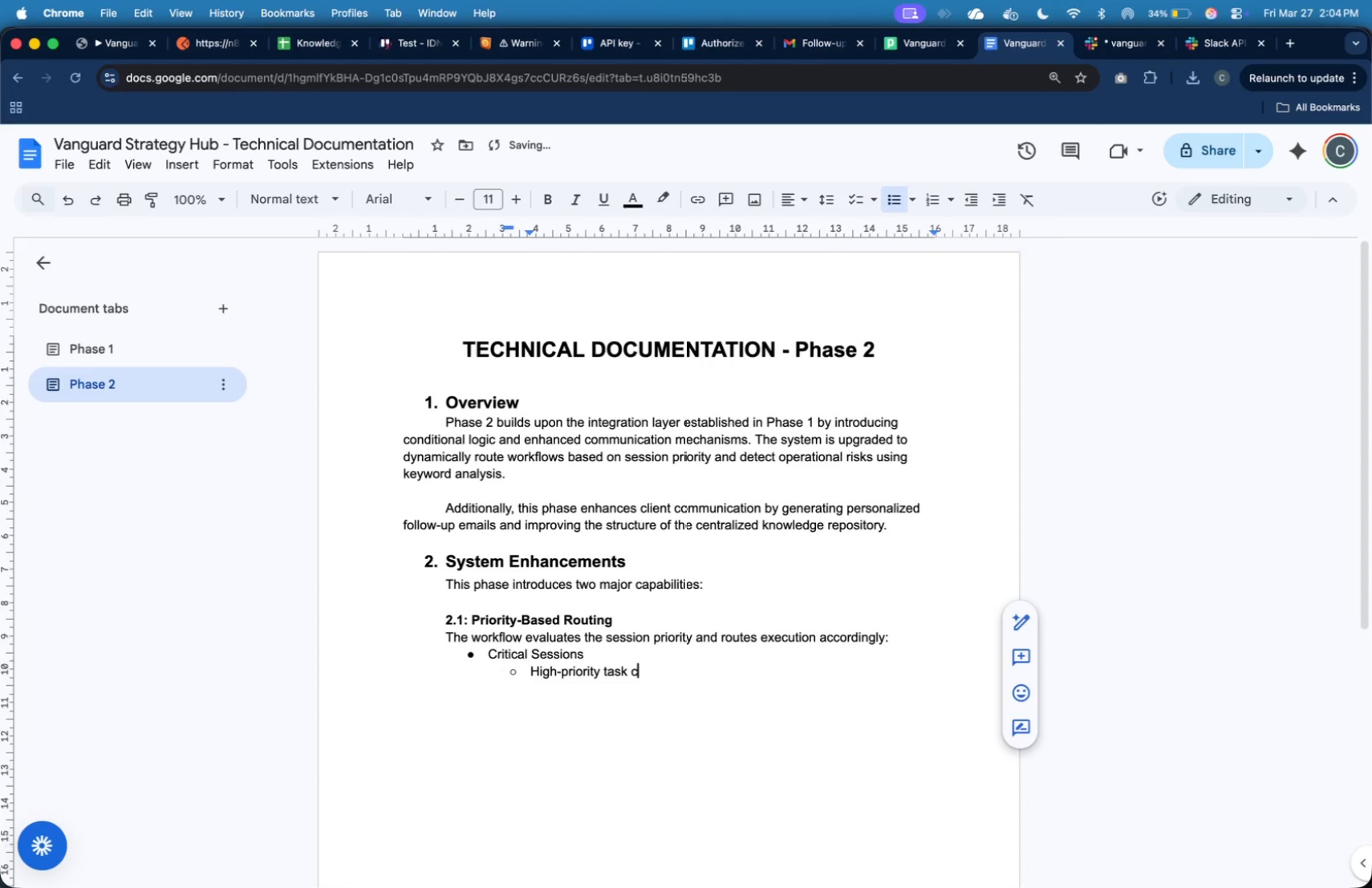 
key(Enter)
 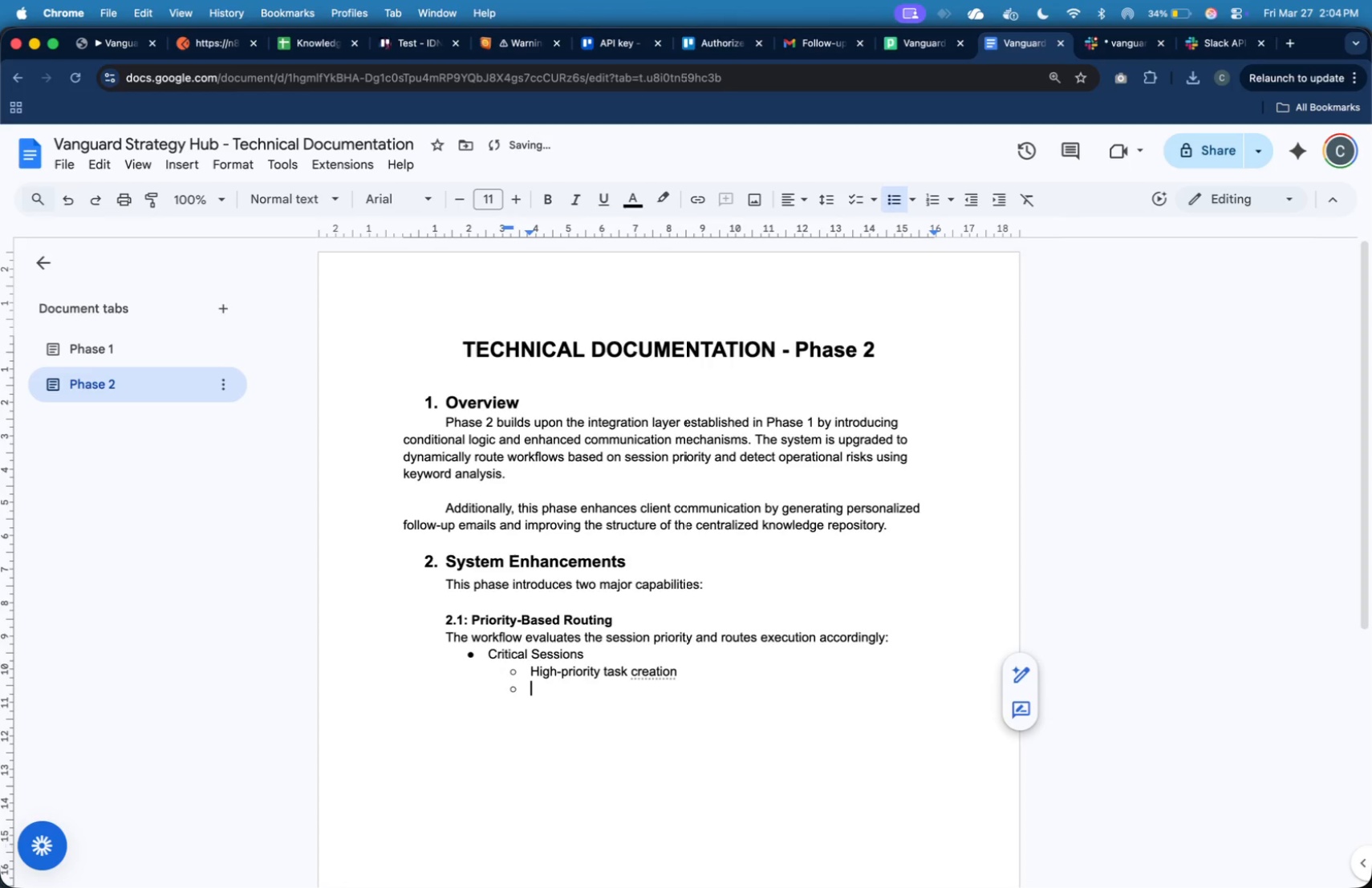 
type(Immediate SMS alert ())
 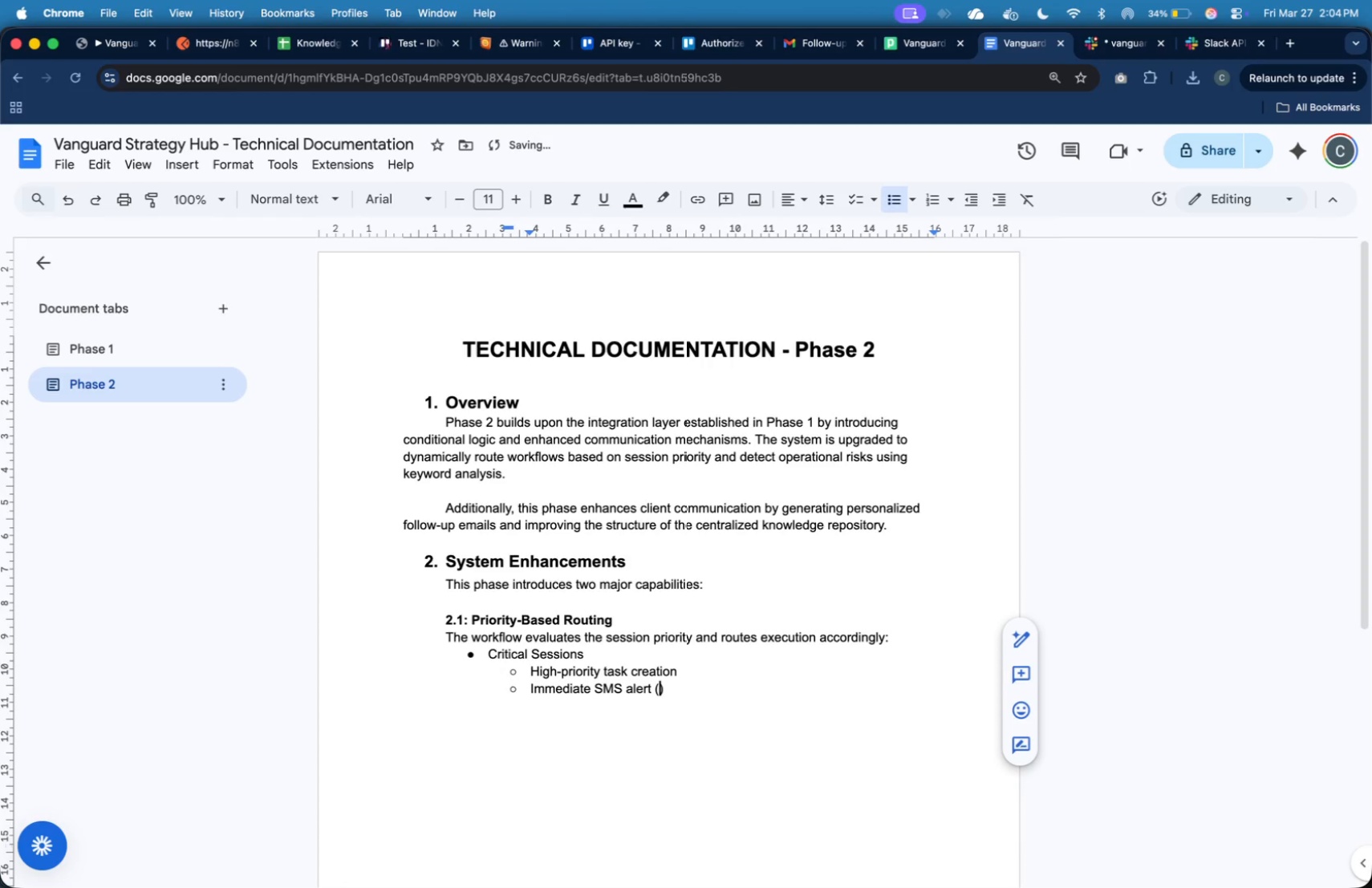 
key(ArrowLeft)
 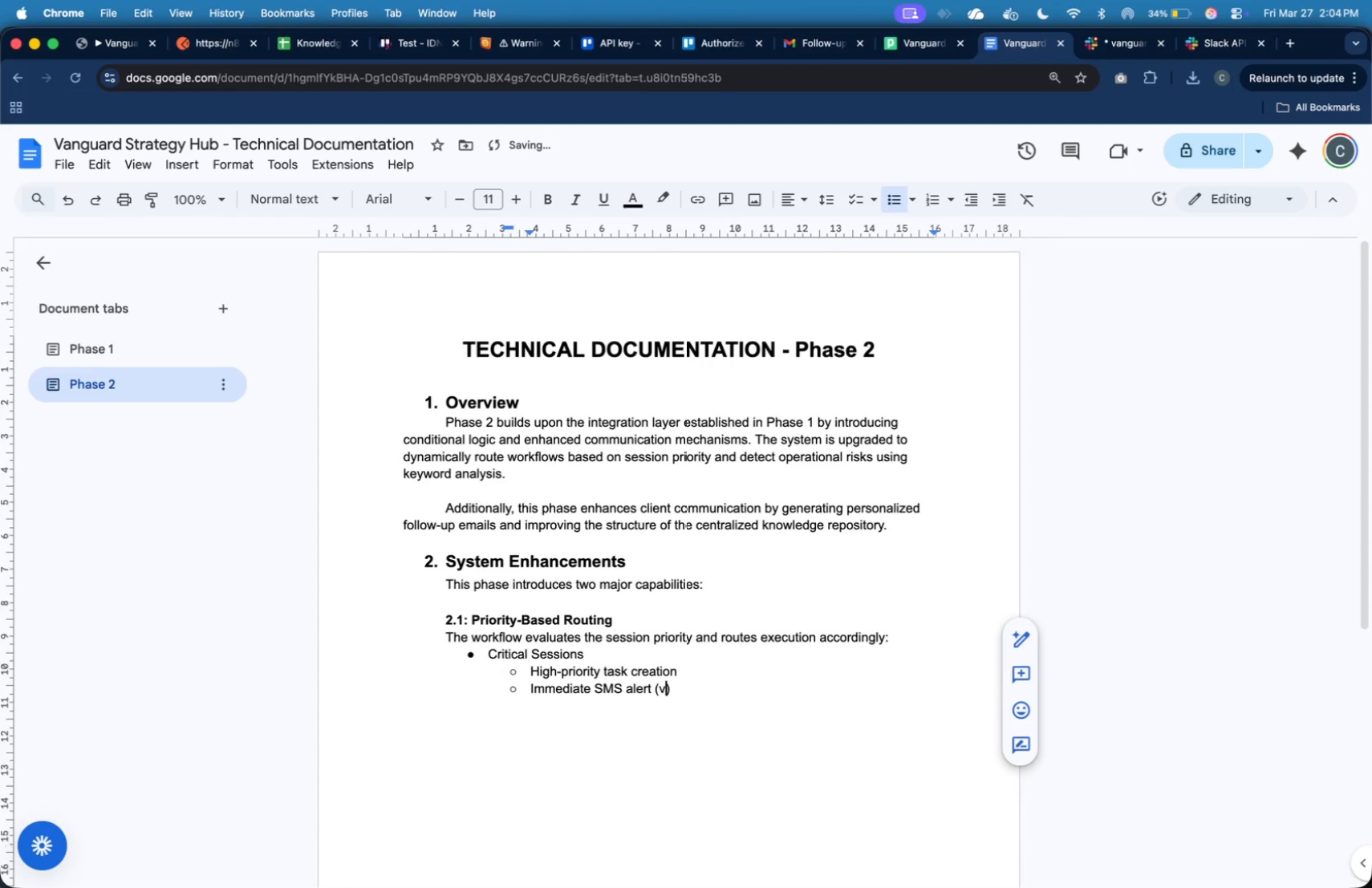 
type(via M)
key(Backspace)
type(mock API on Pipedream)
 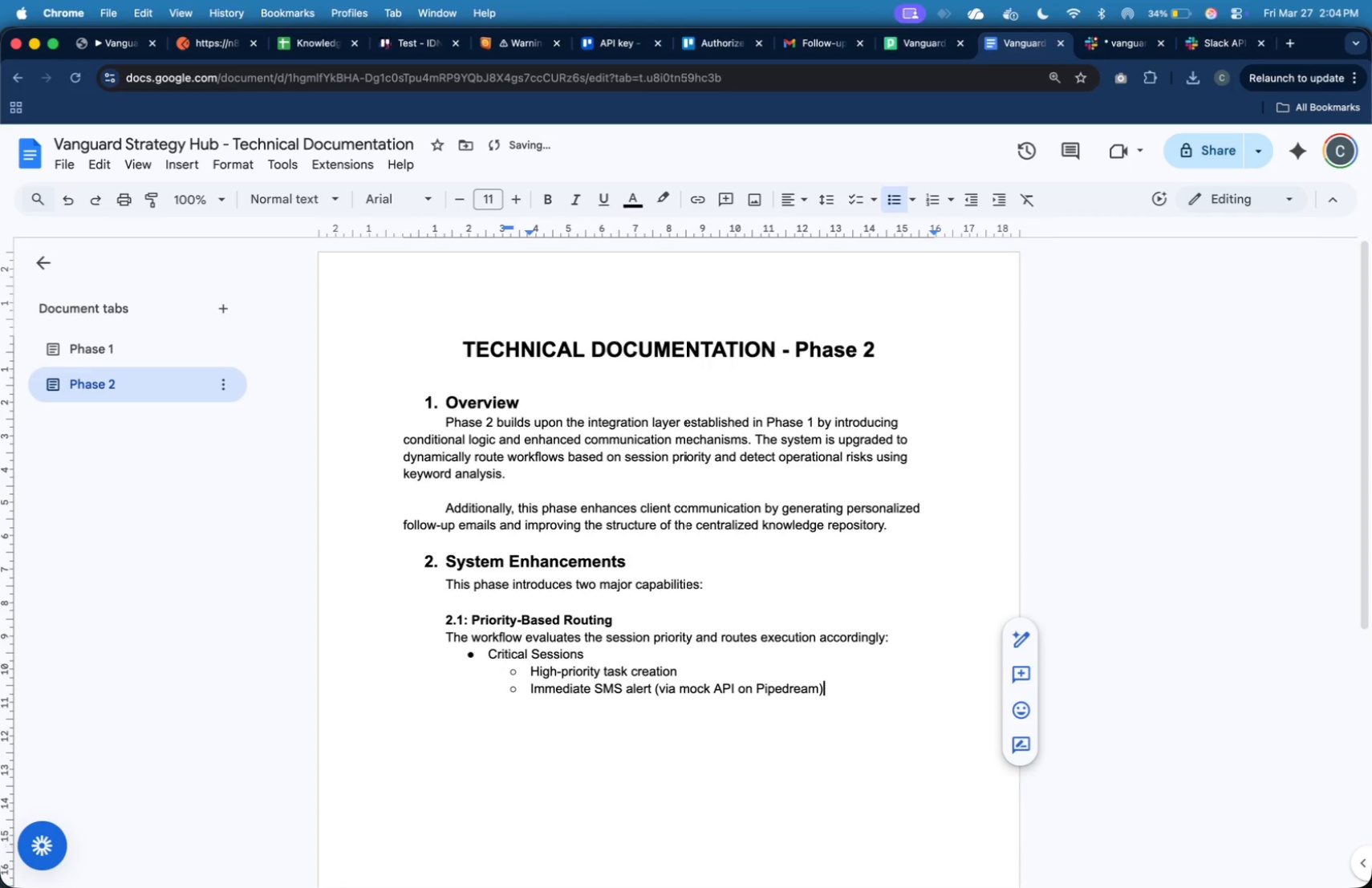 
 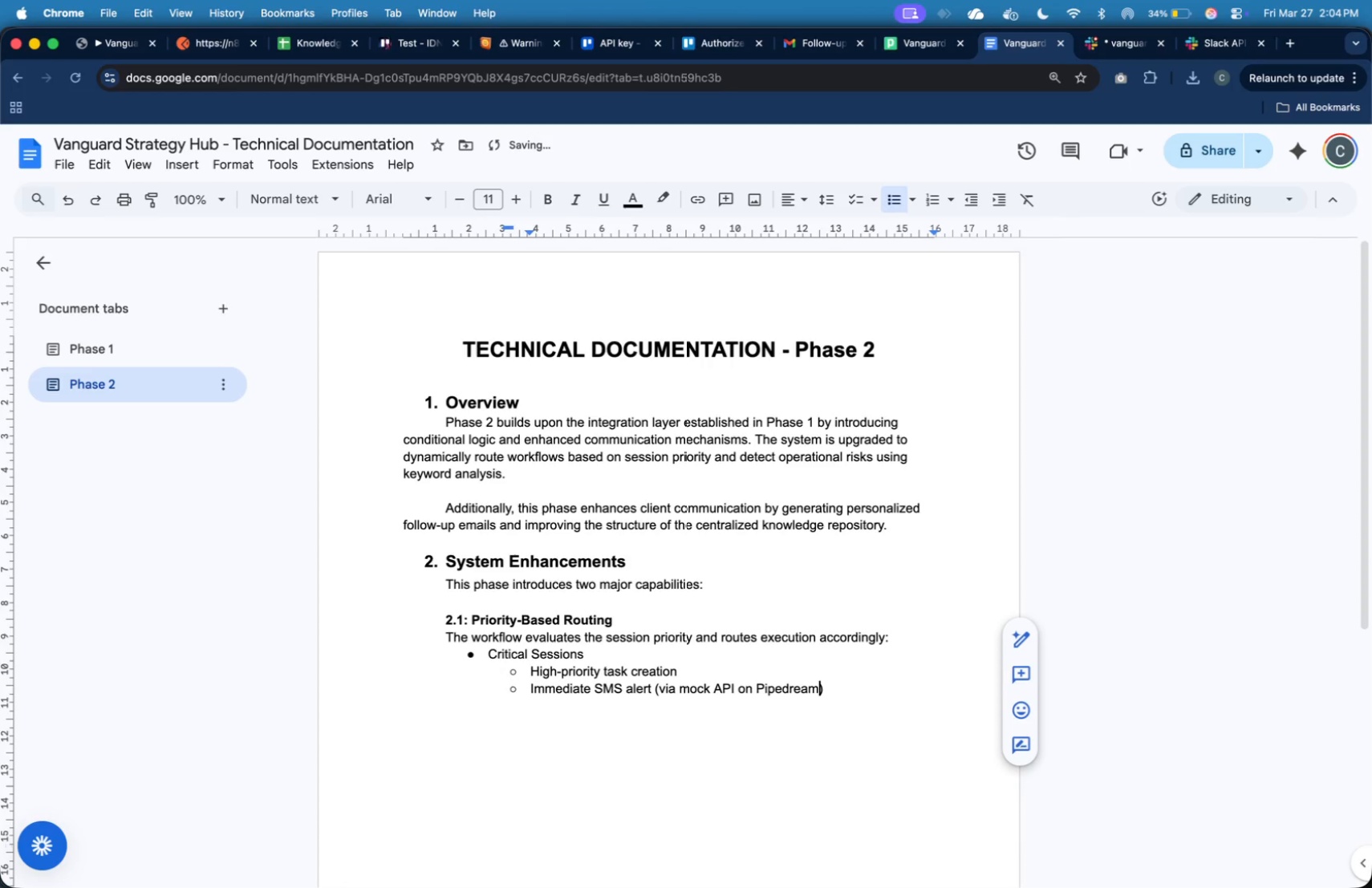 
key(ArrowRight)
 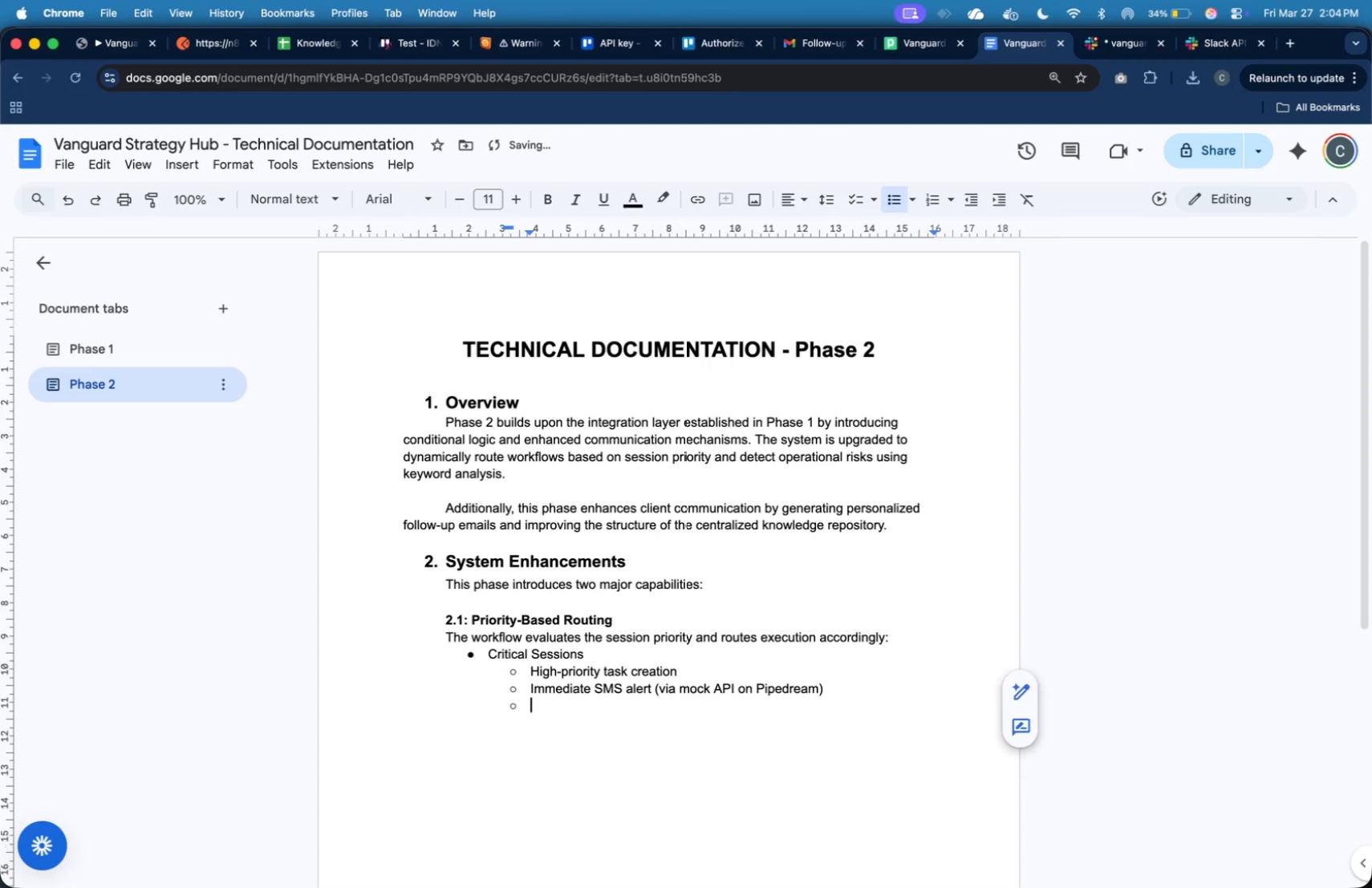 
key(Enter)
 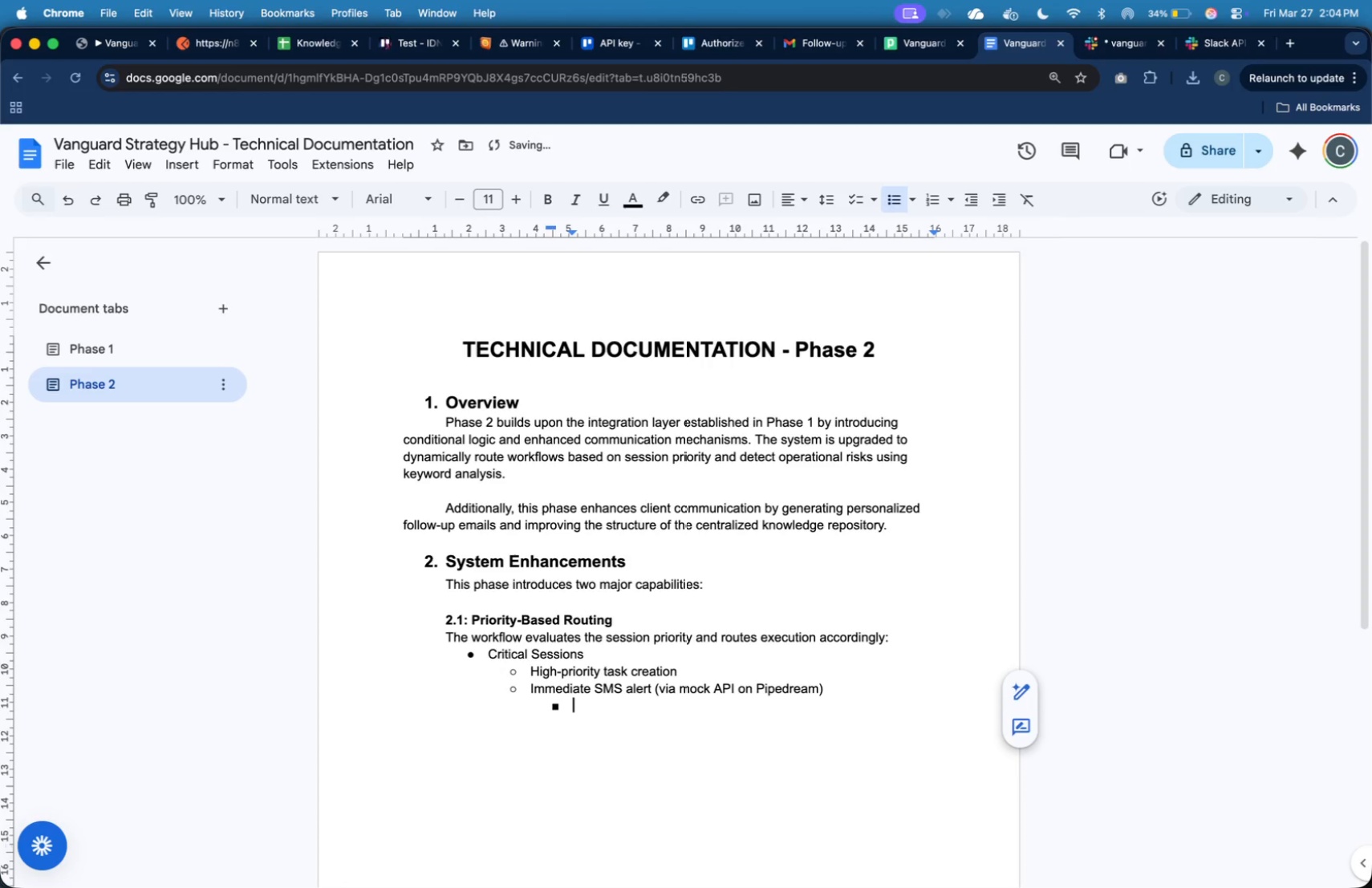 
key(Tab)
 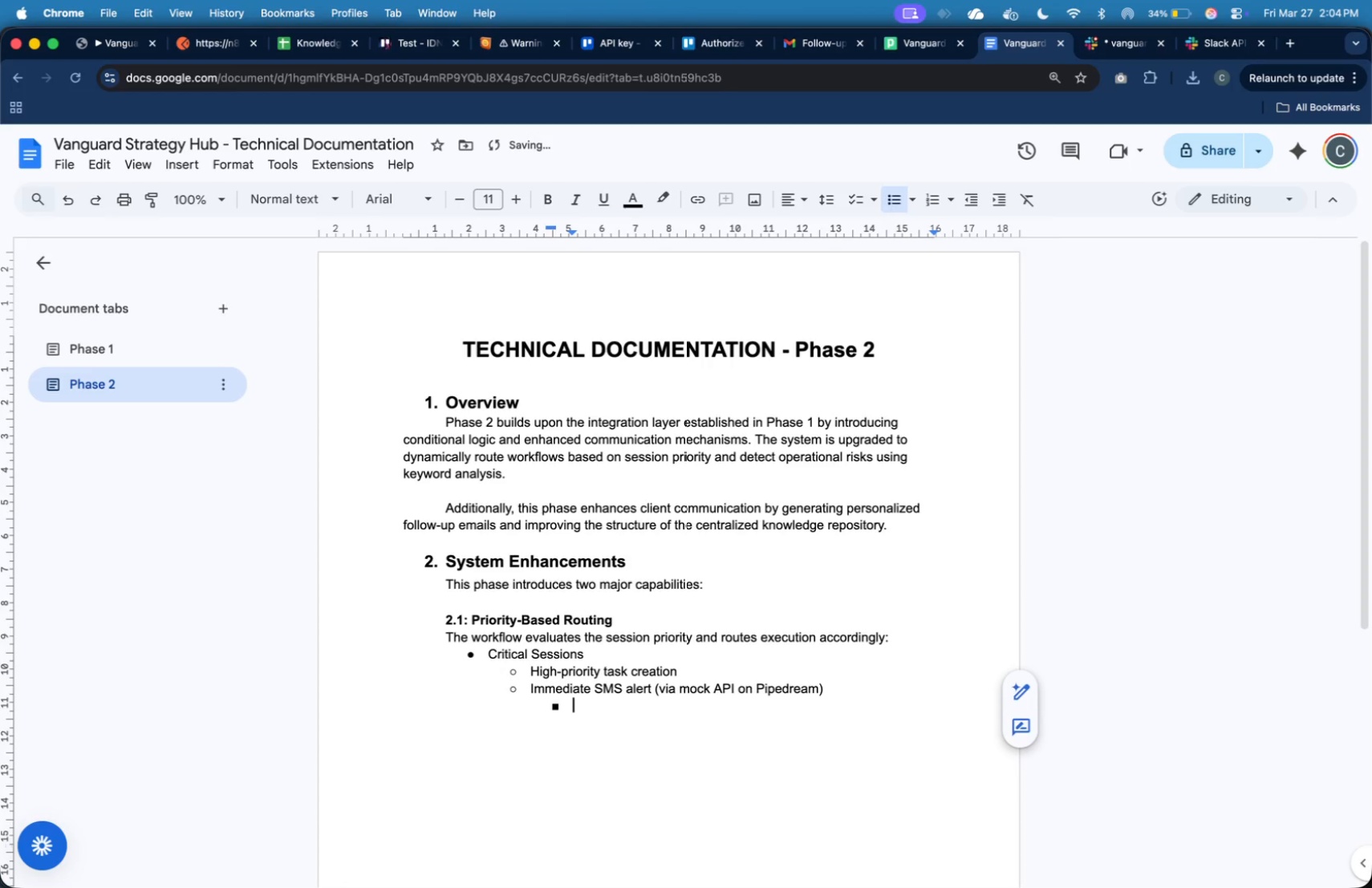 
key(Backspace)
 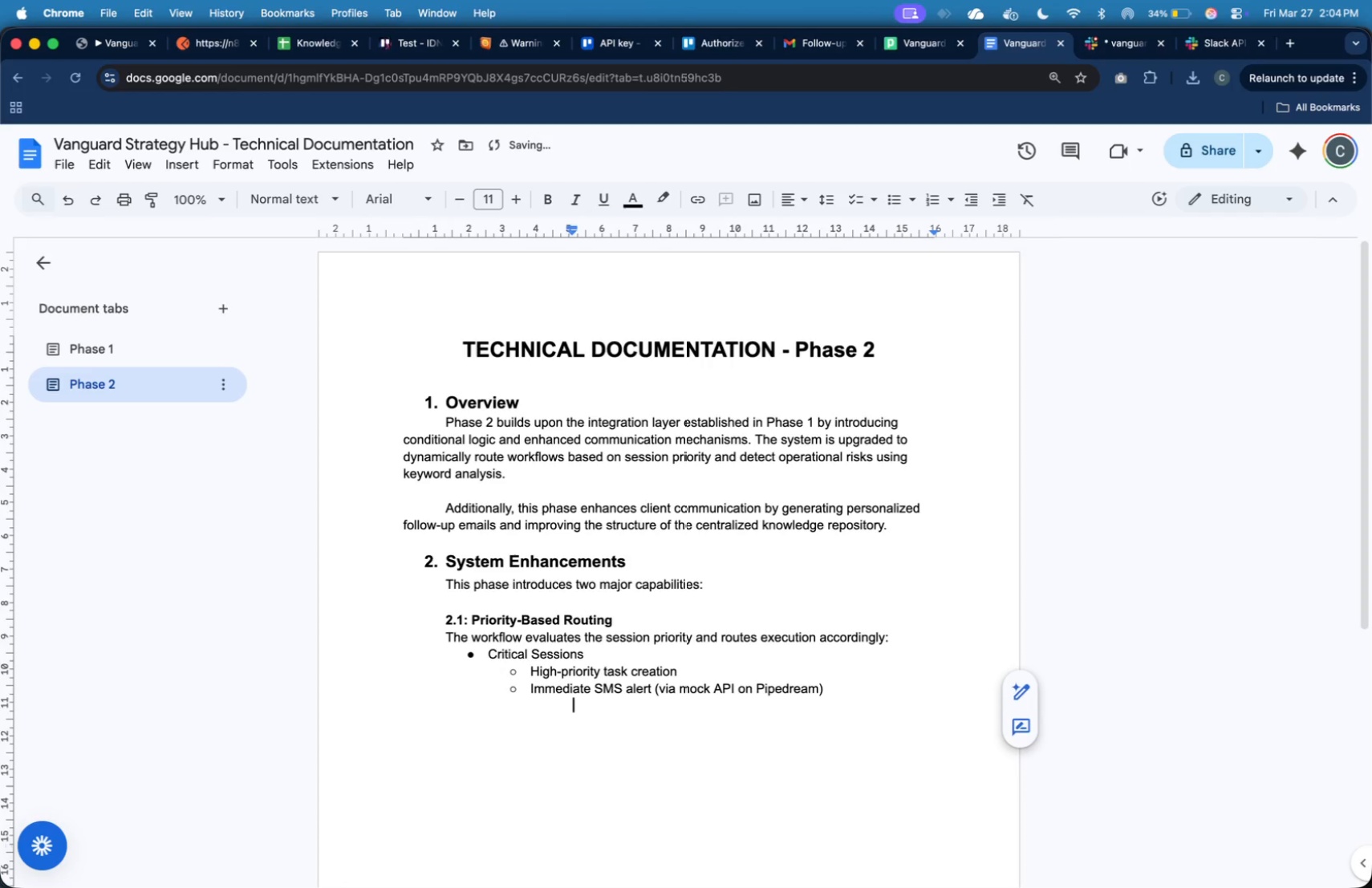 
key(Backspace)
 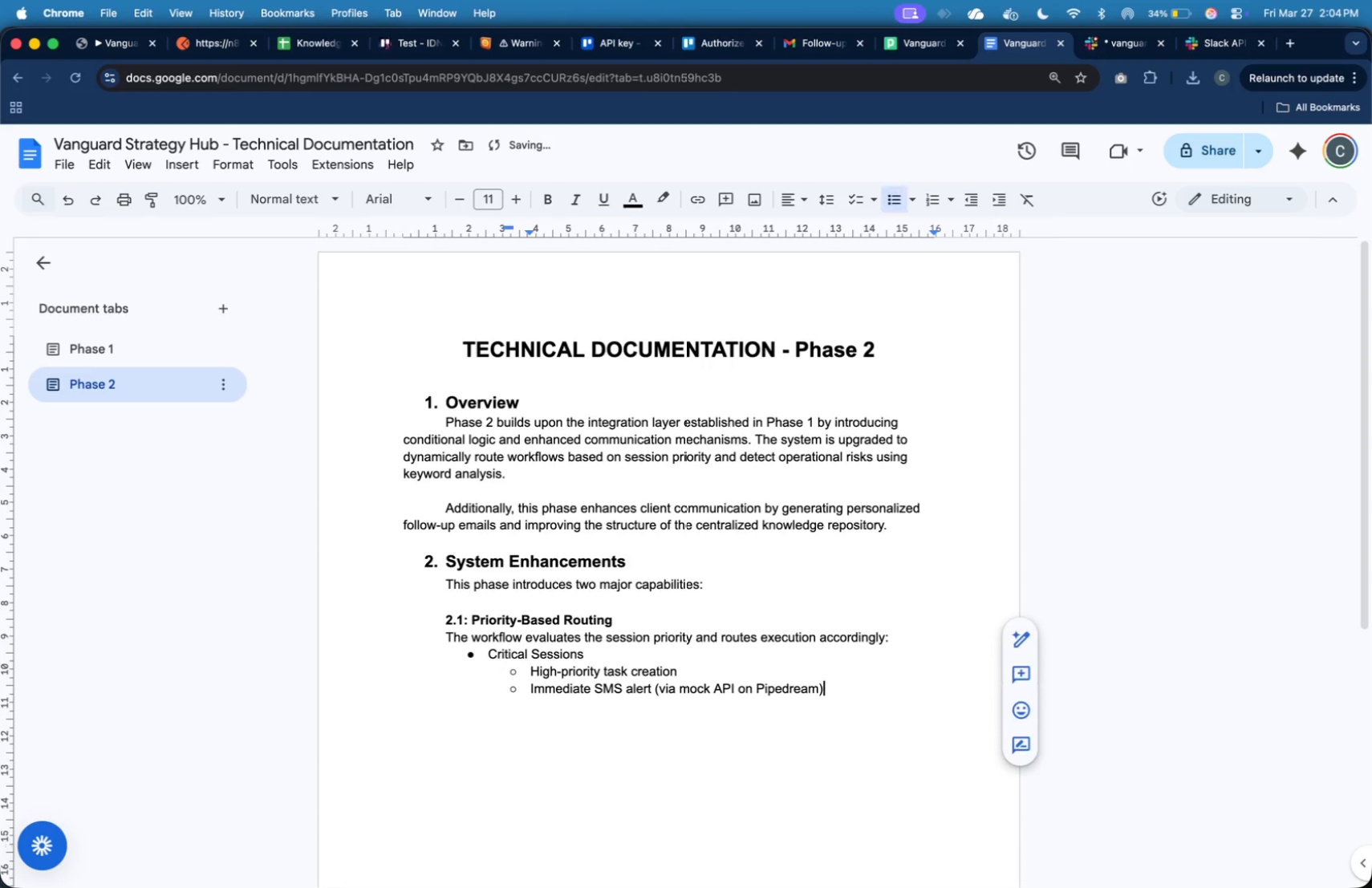 
key(Backspace)
 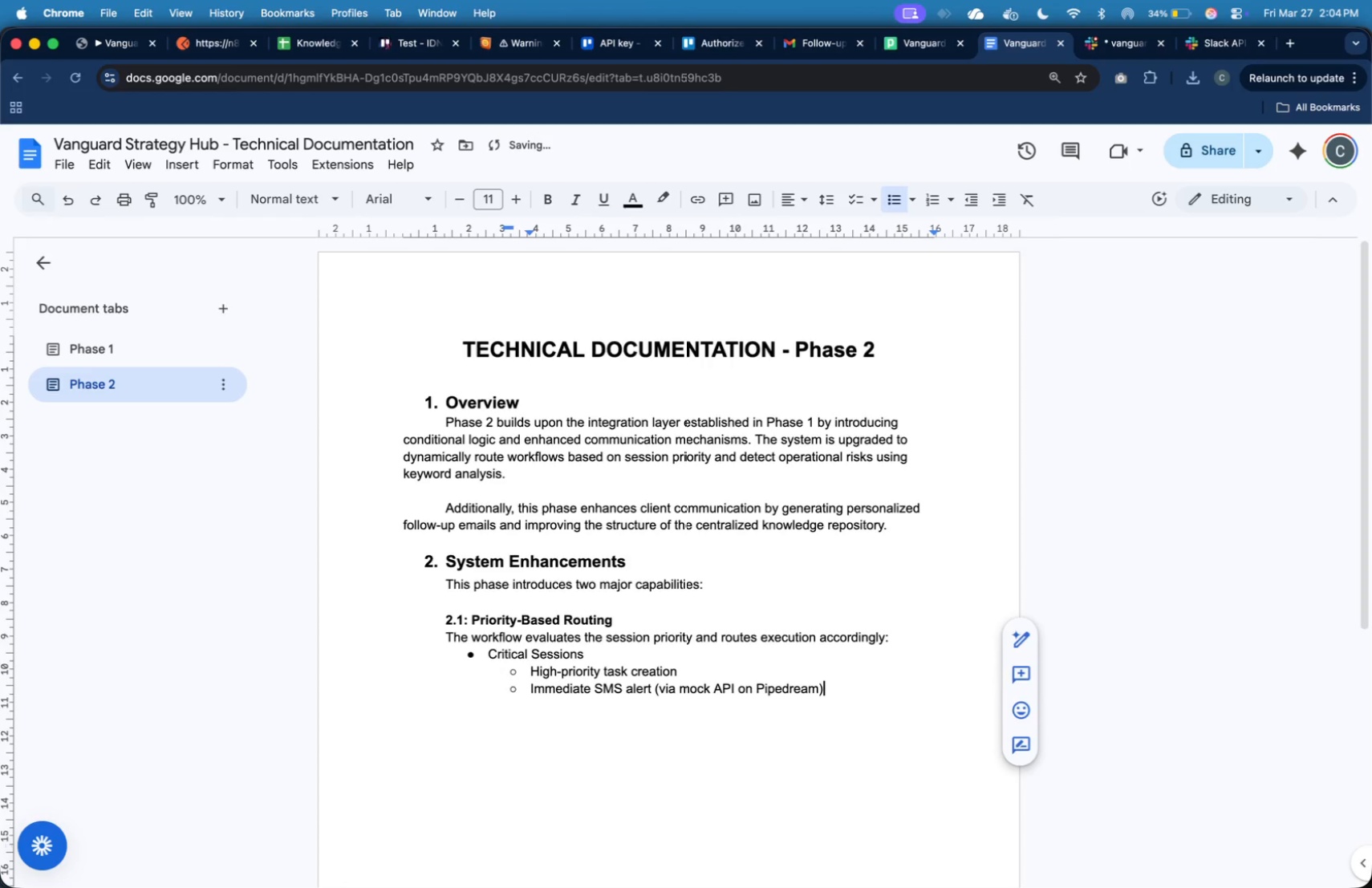 
key(Enter)
 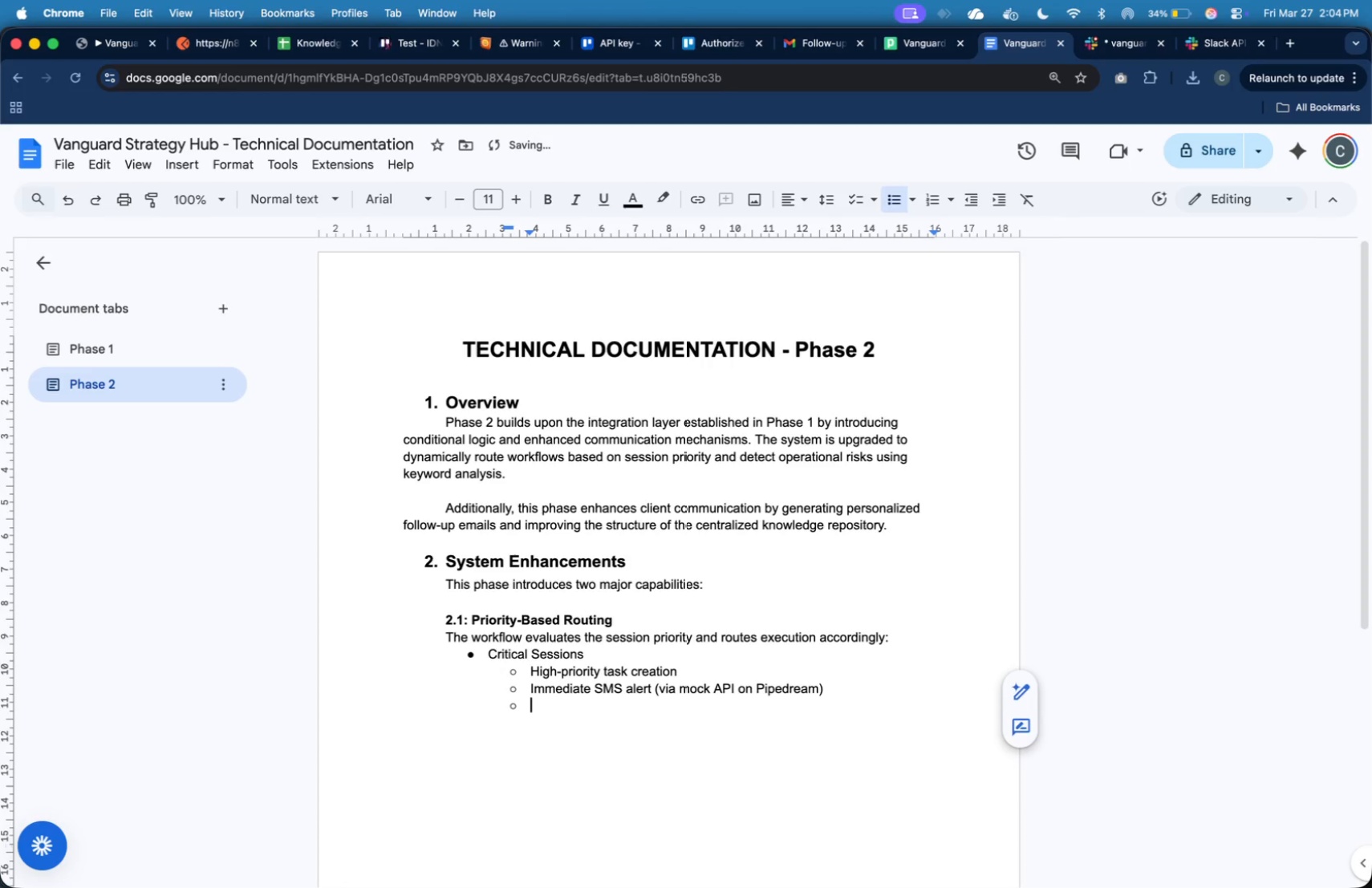 
type(Email Notification)
key(Backspace)
type(n)
 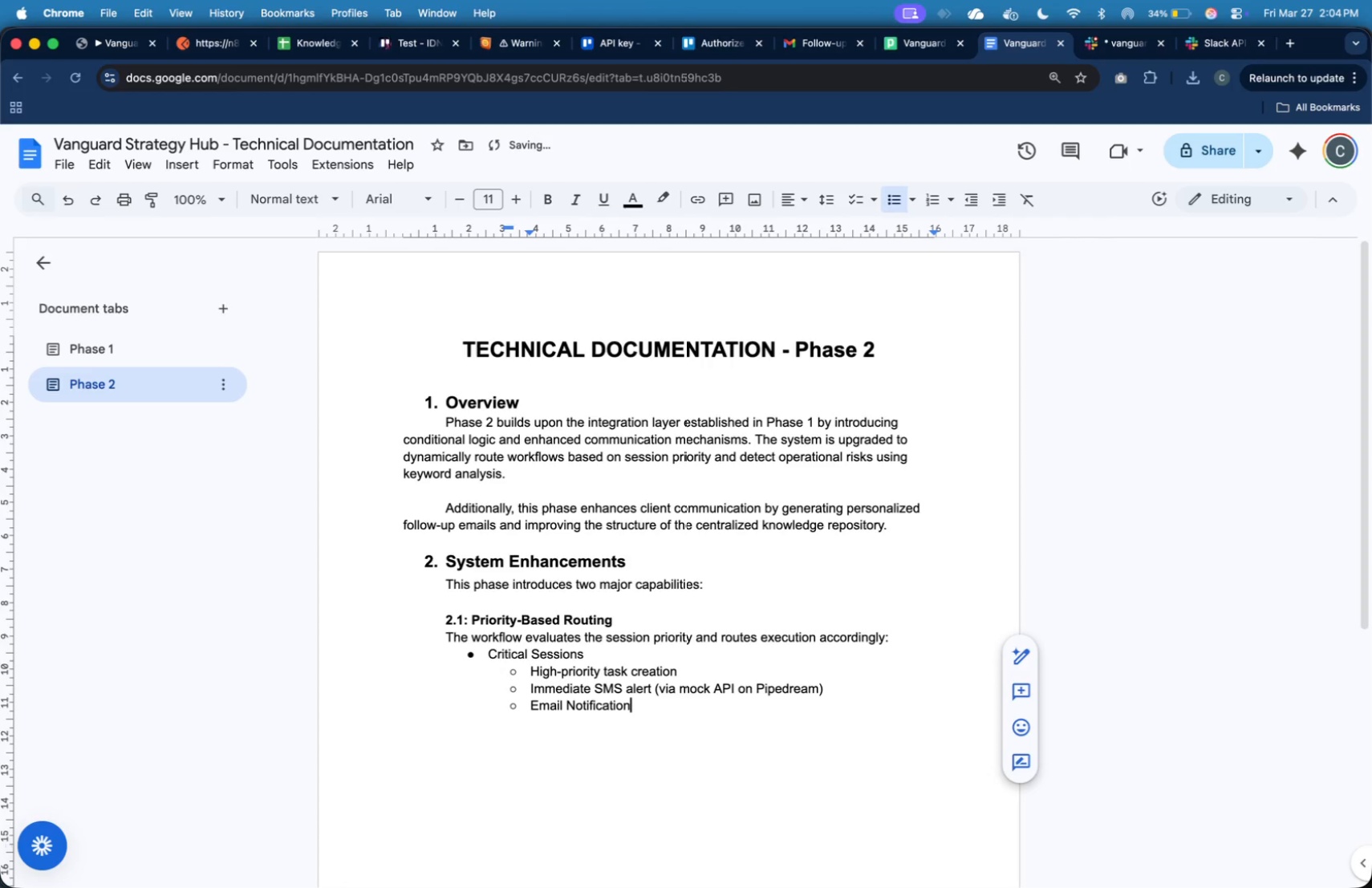 
key(Enter)
 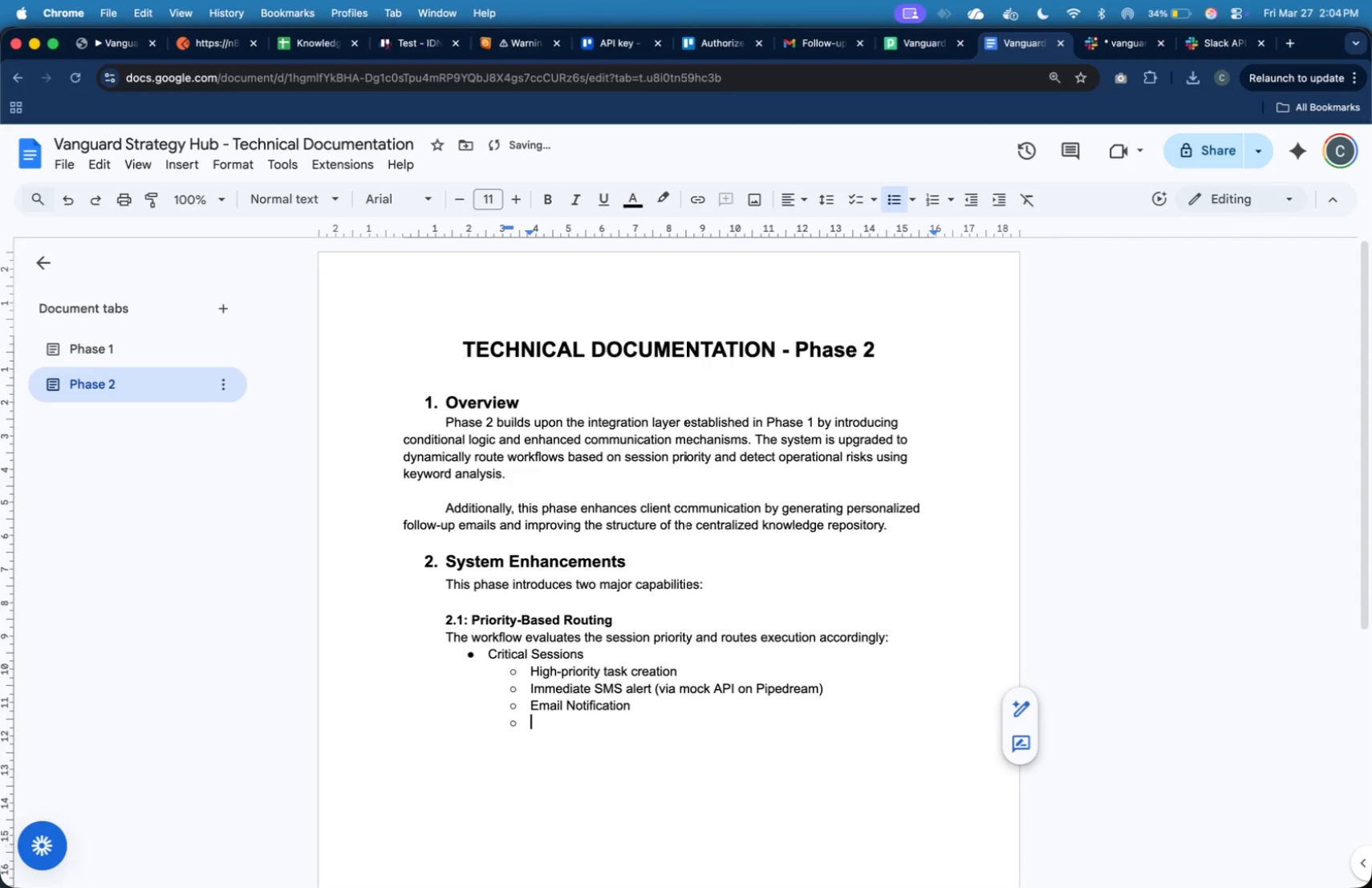 
key(Enter)
 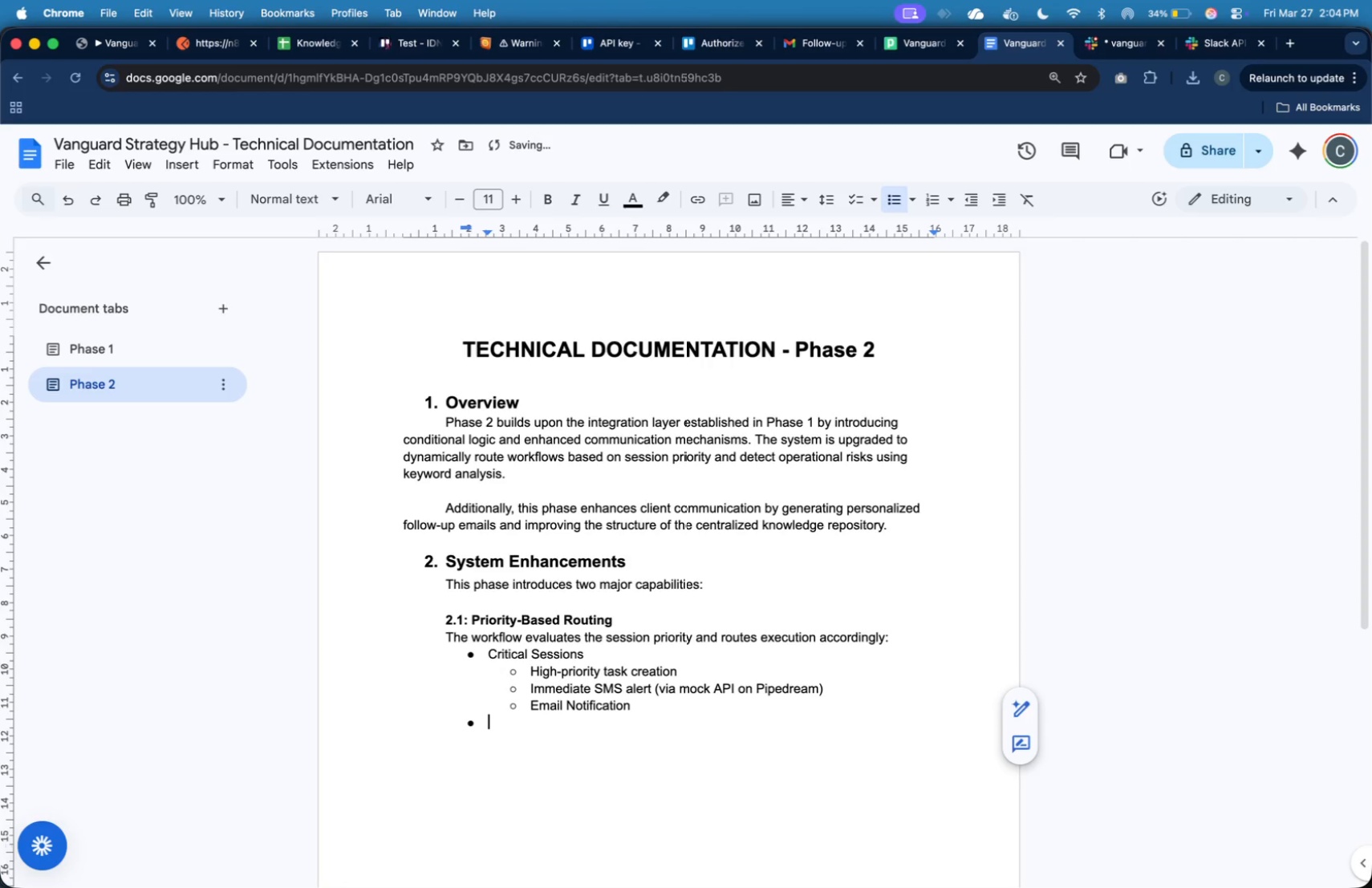 
type(Standard Sessions)
 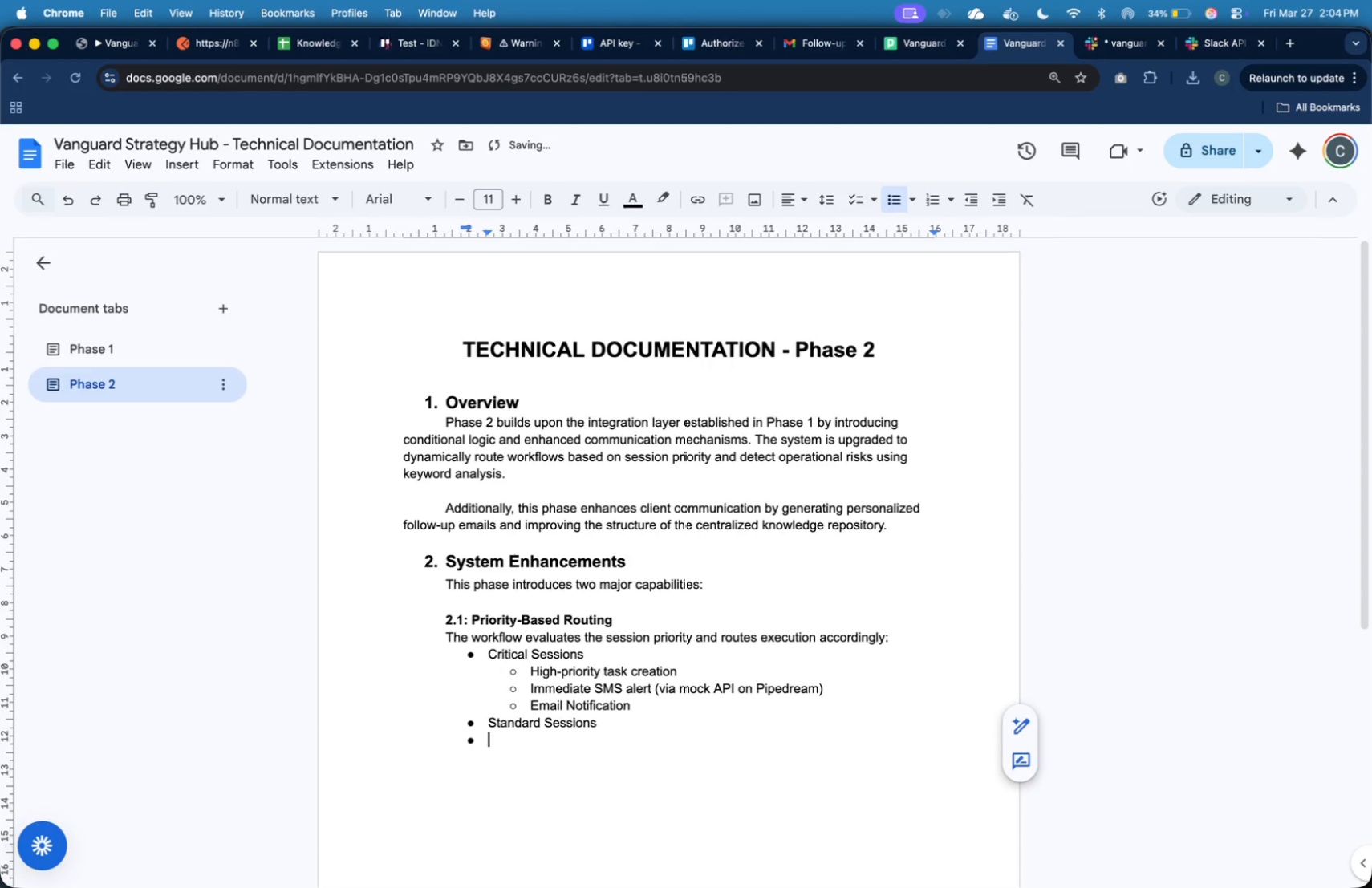 
key(Enter)
 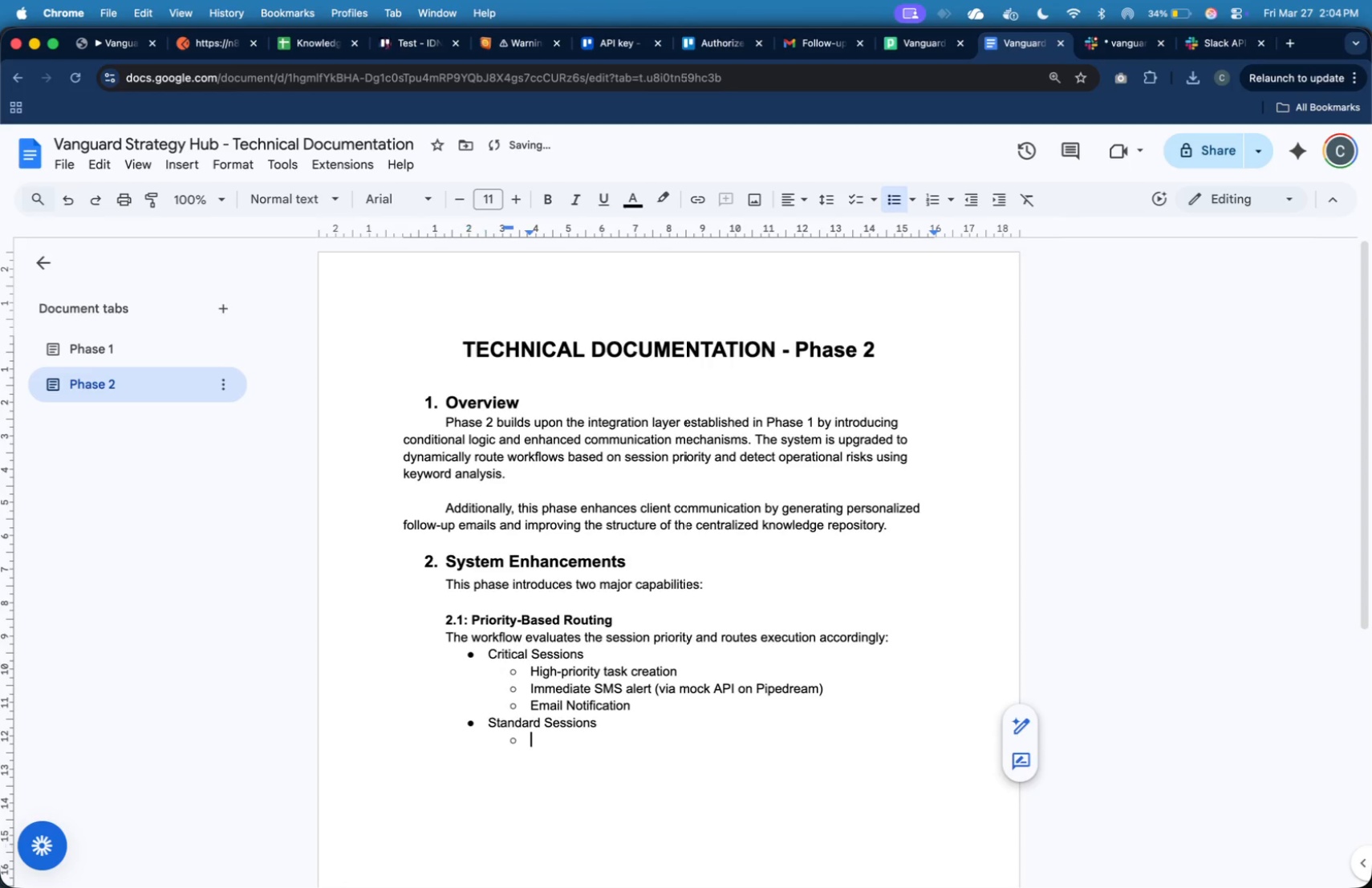 
key(Tab)
type(Standard task creation)
 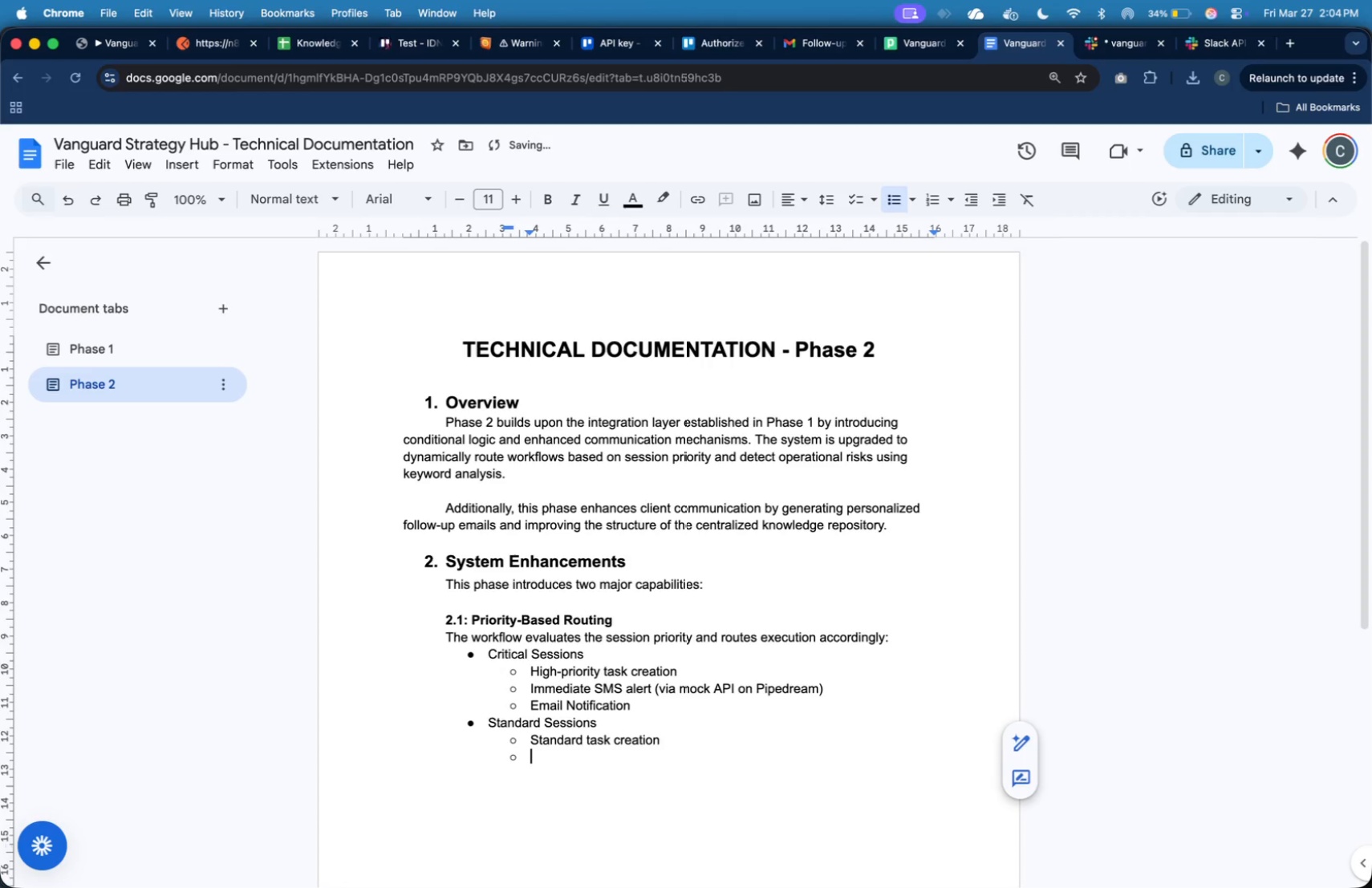 
key(Enter)
 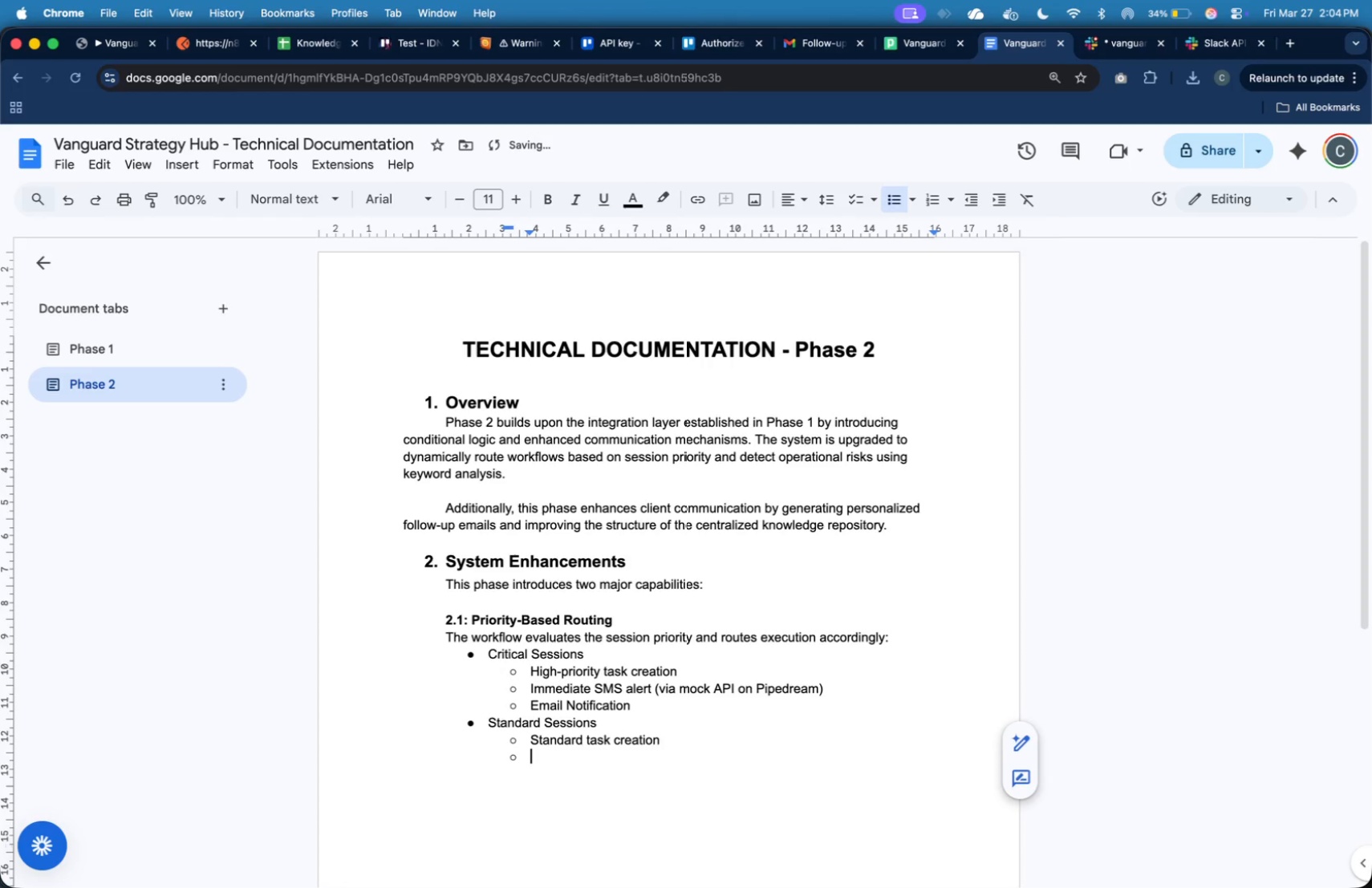 
type(Email Not)
key(Backspace)
key(Backspace)
key(Backspace)
 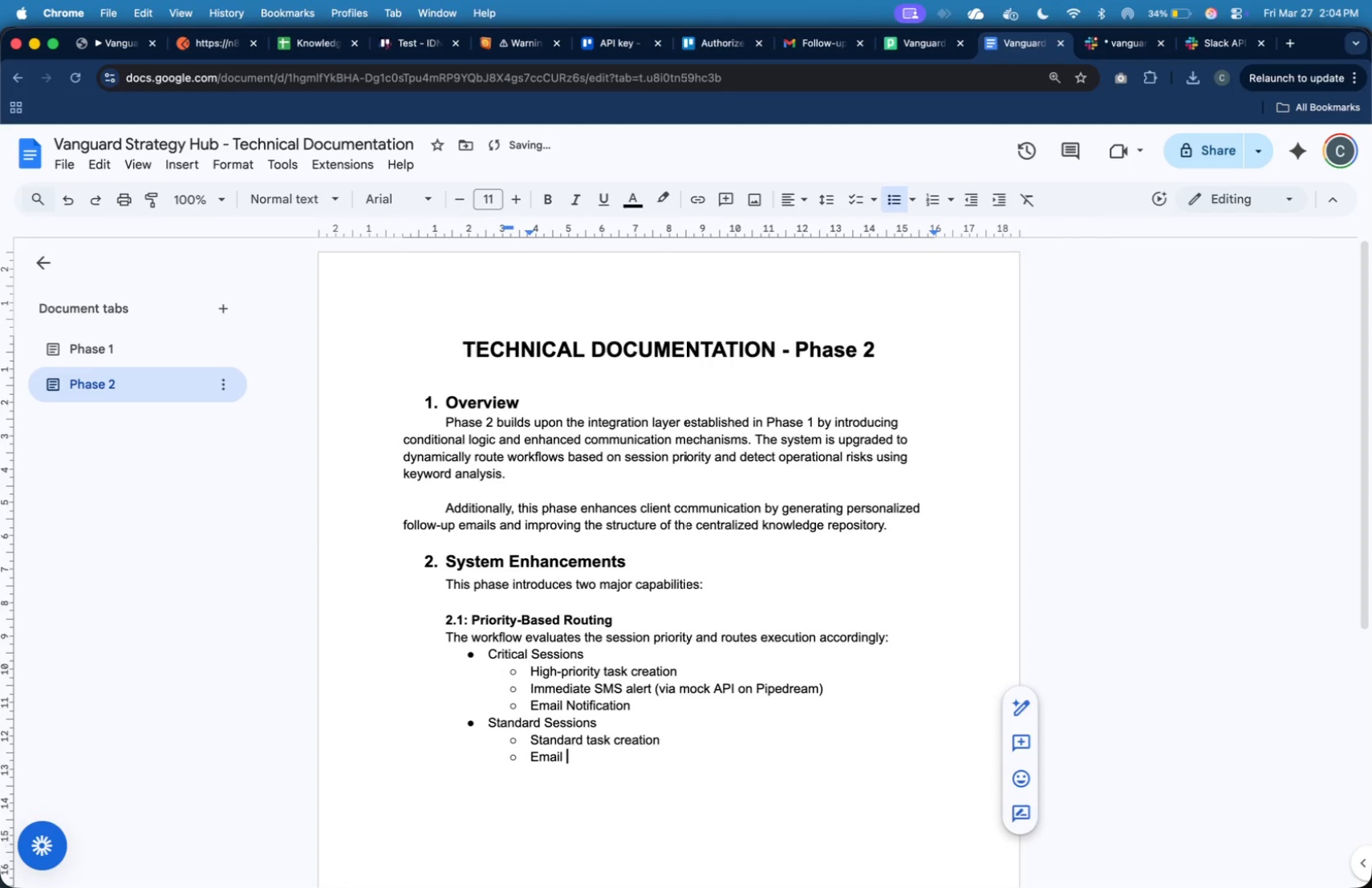 
key(ArrowDown)
 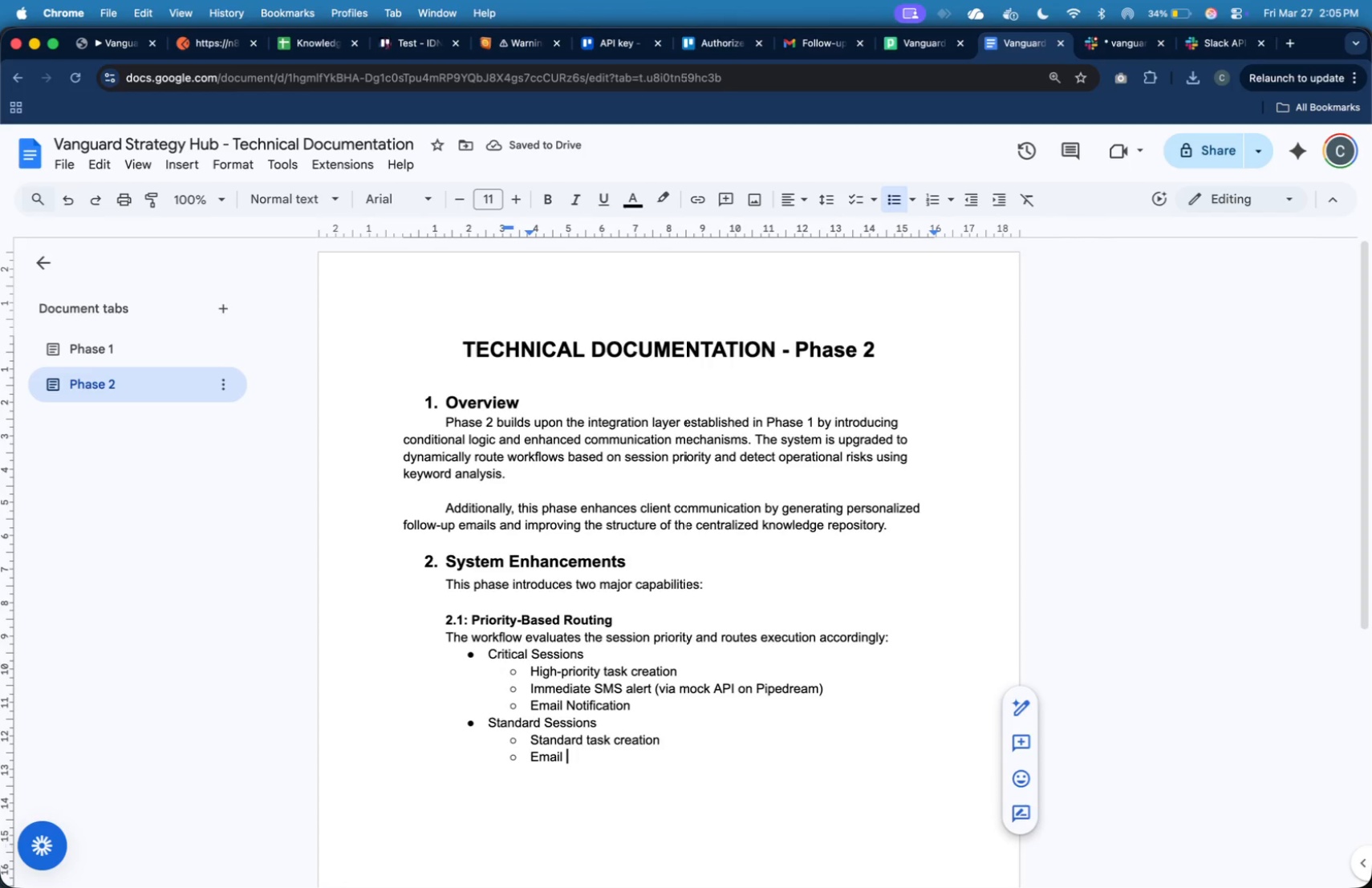 
key(ArrowDown)
 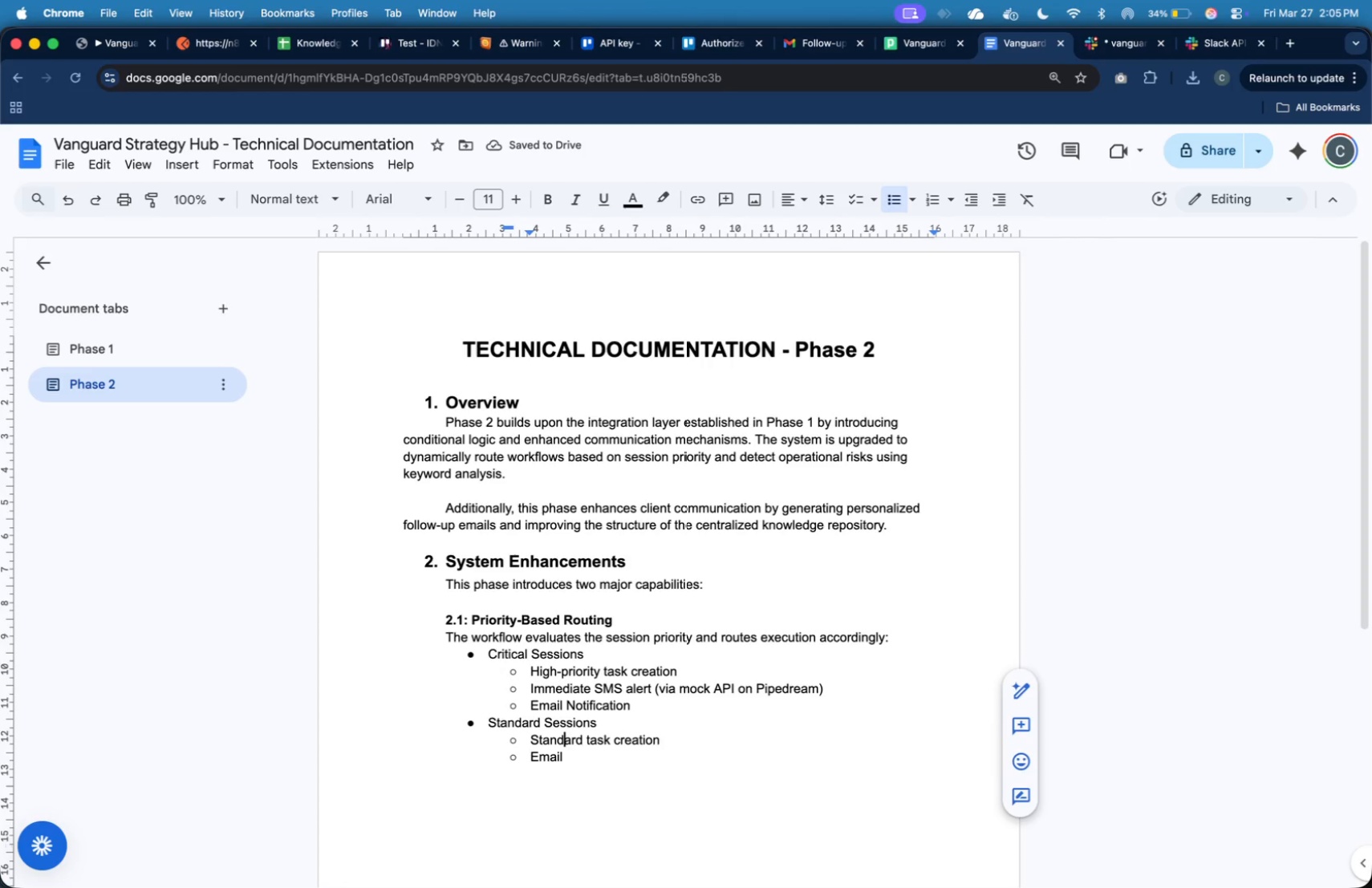 
key(ArrowUp)
 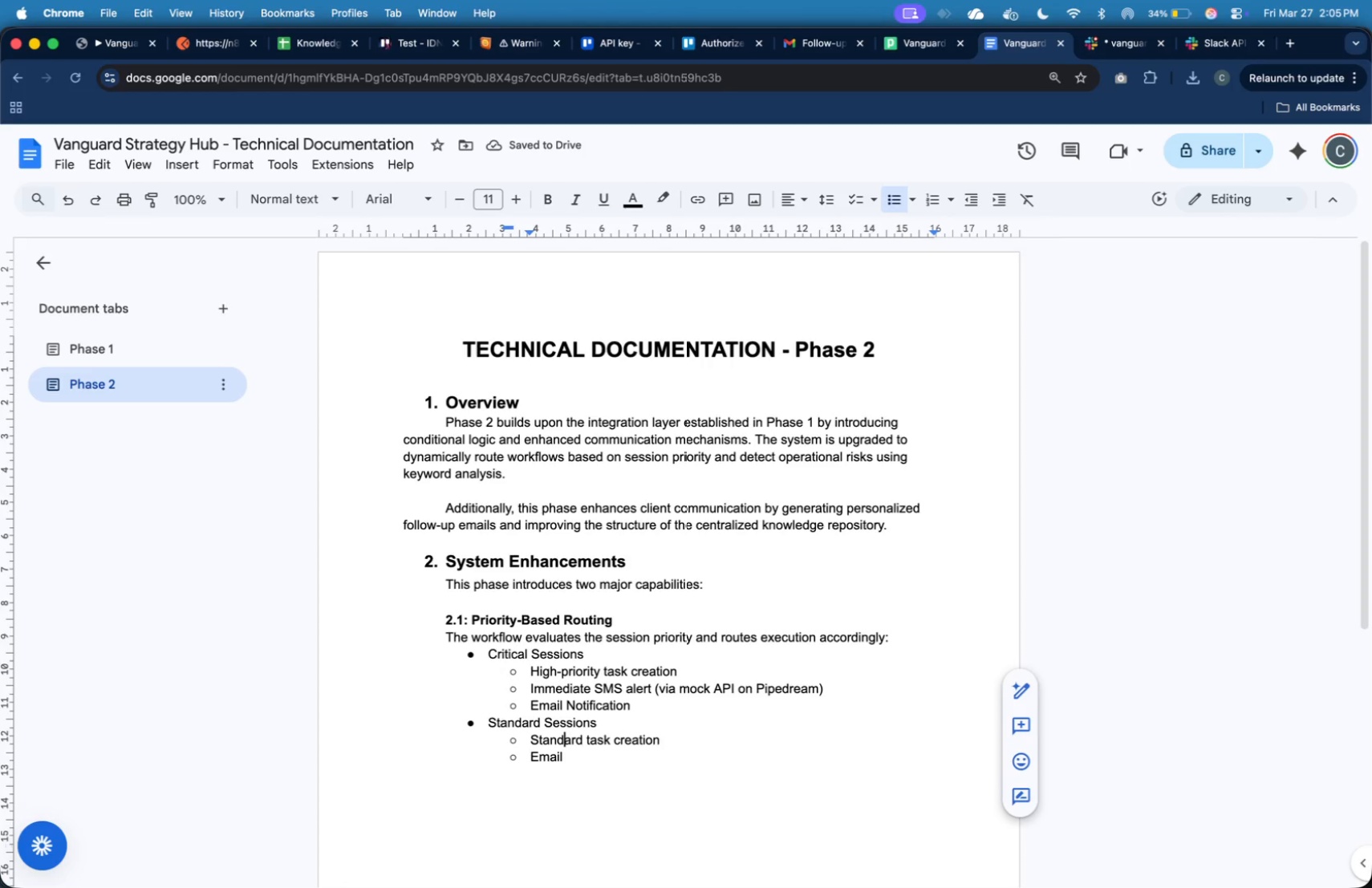 
key(ArrowUp)
 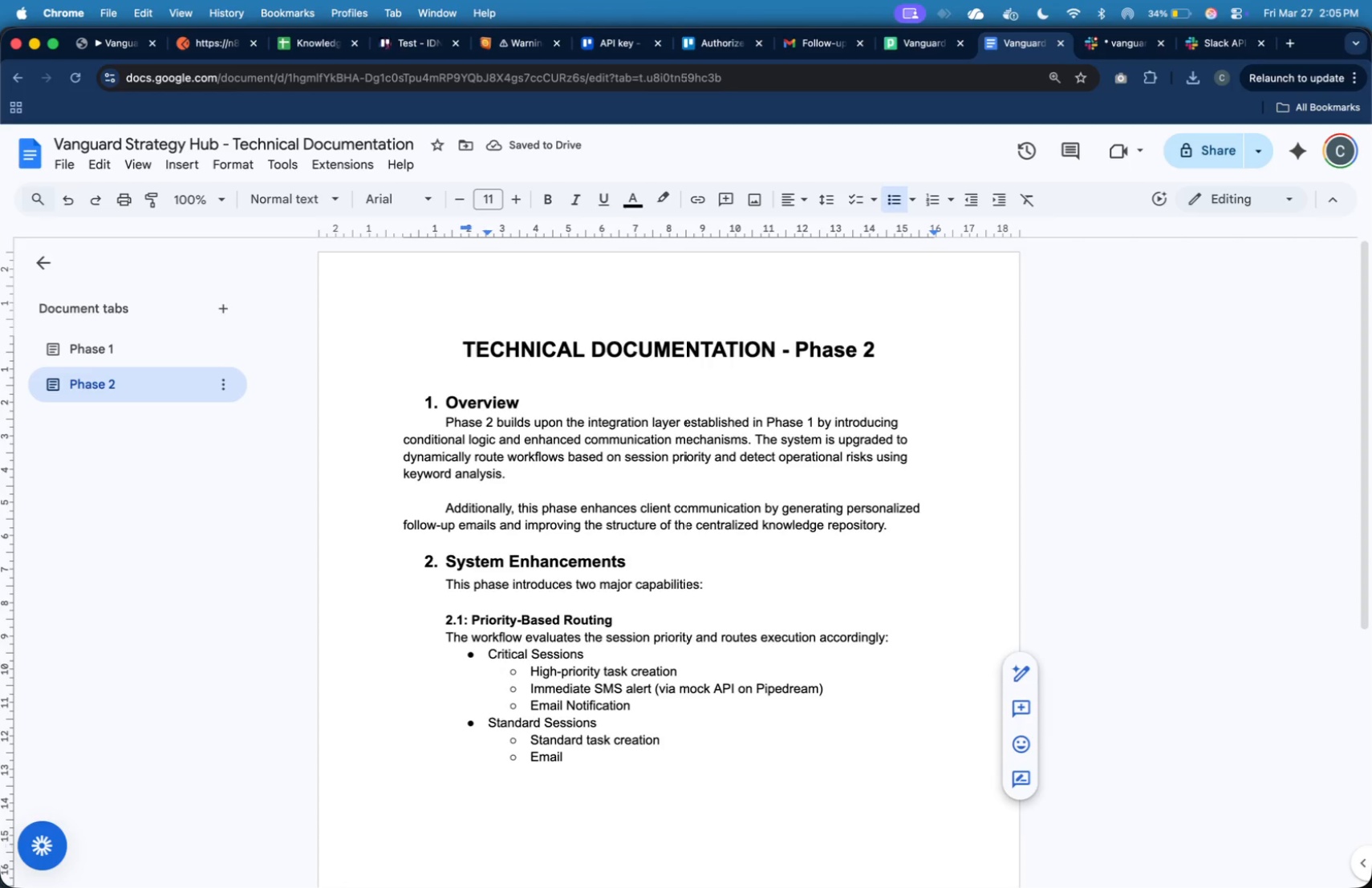 
key(ArrowUp)
 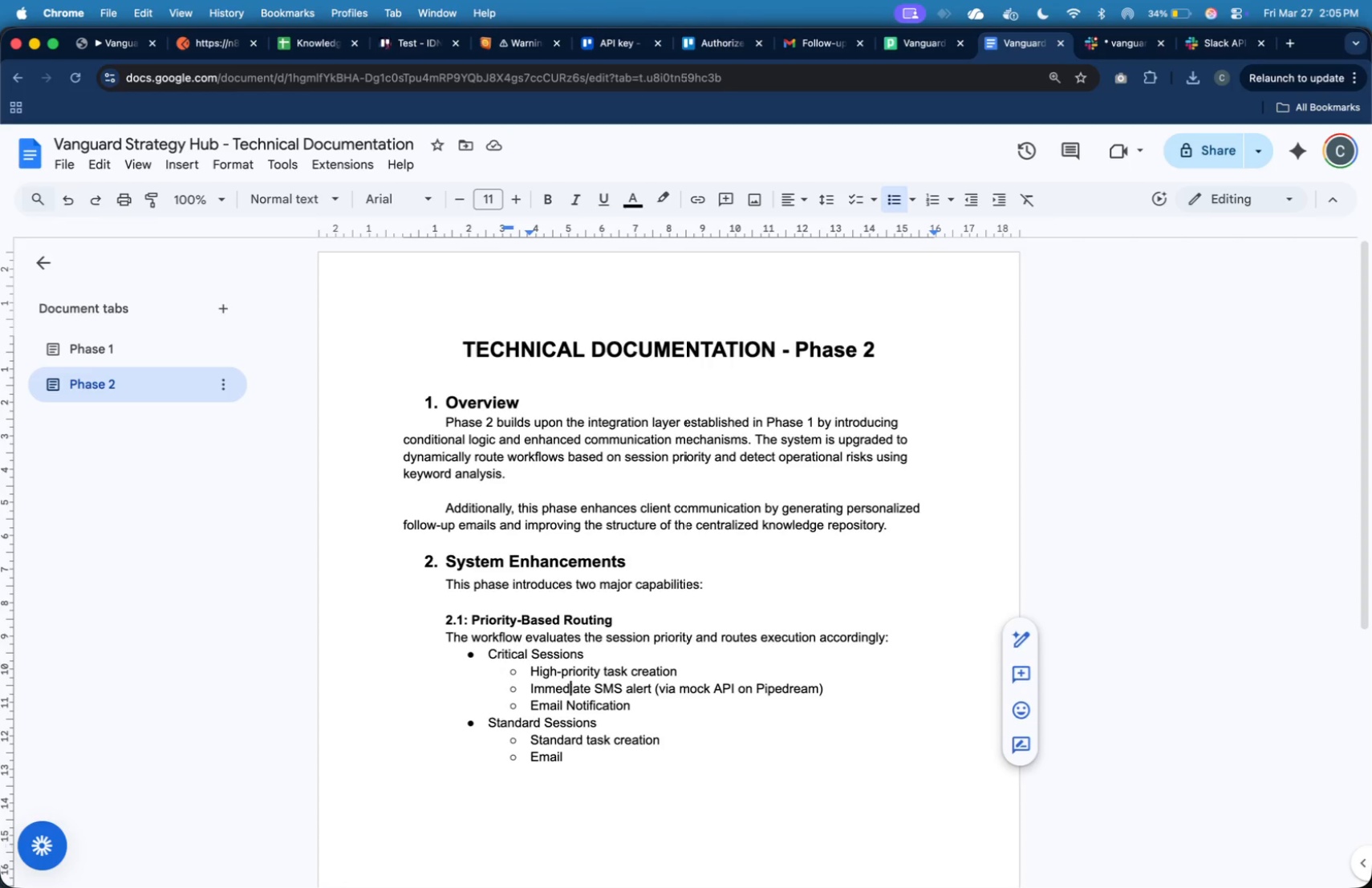 
key(ArrowUp)
 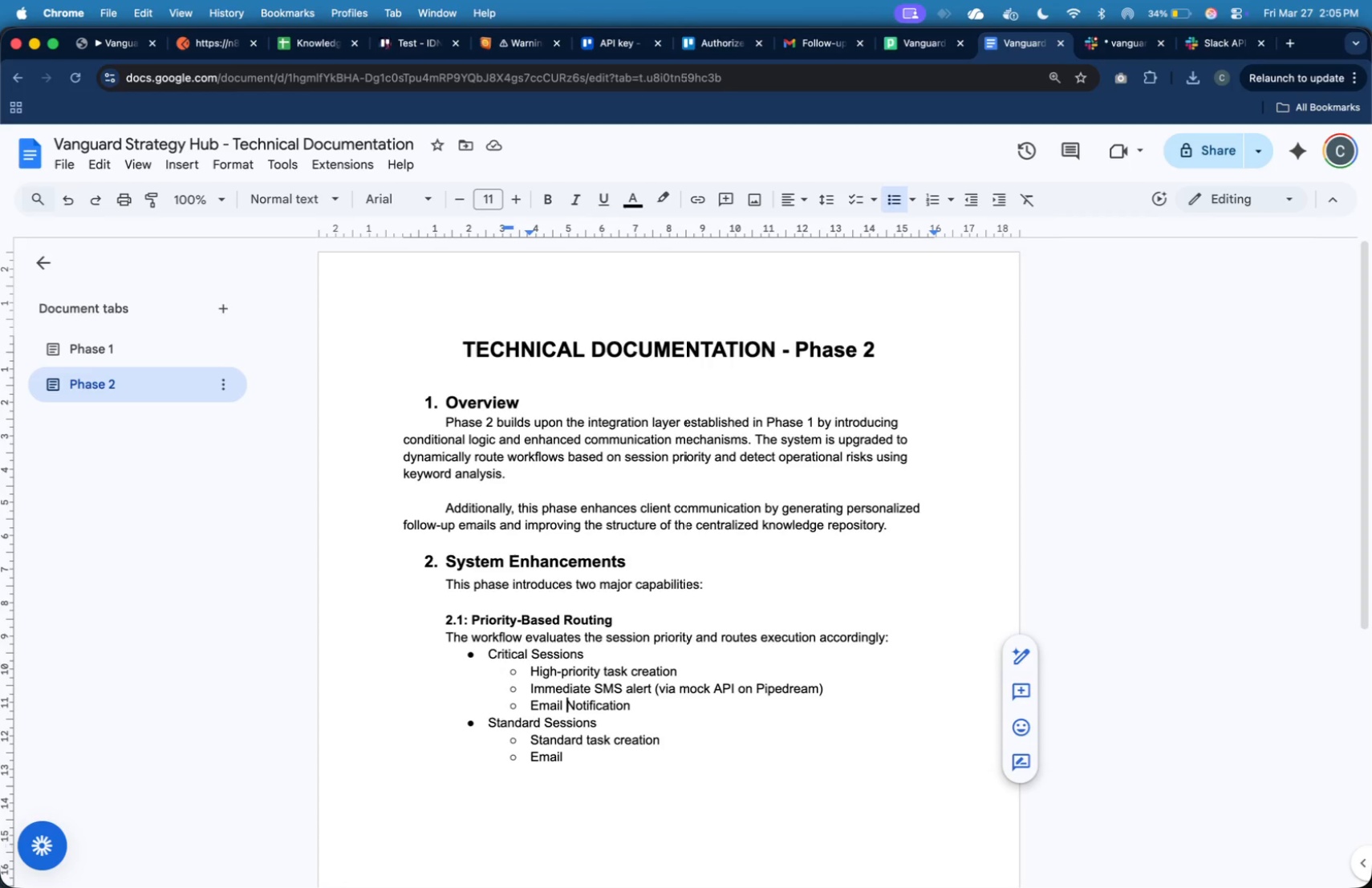 
key(ArrowDown)
 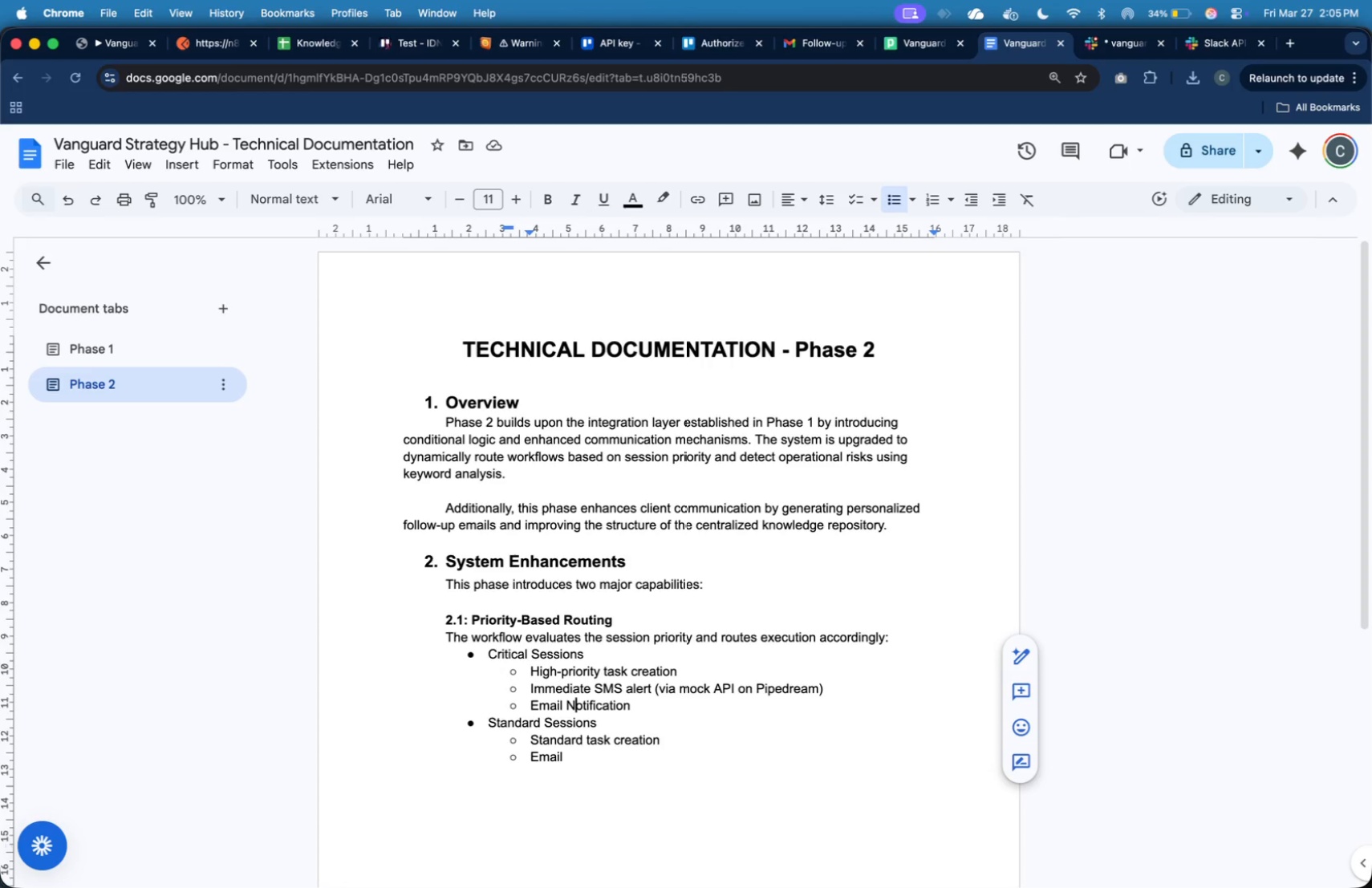 
key(ArrowRight)
 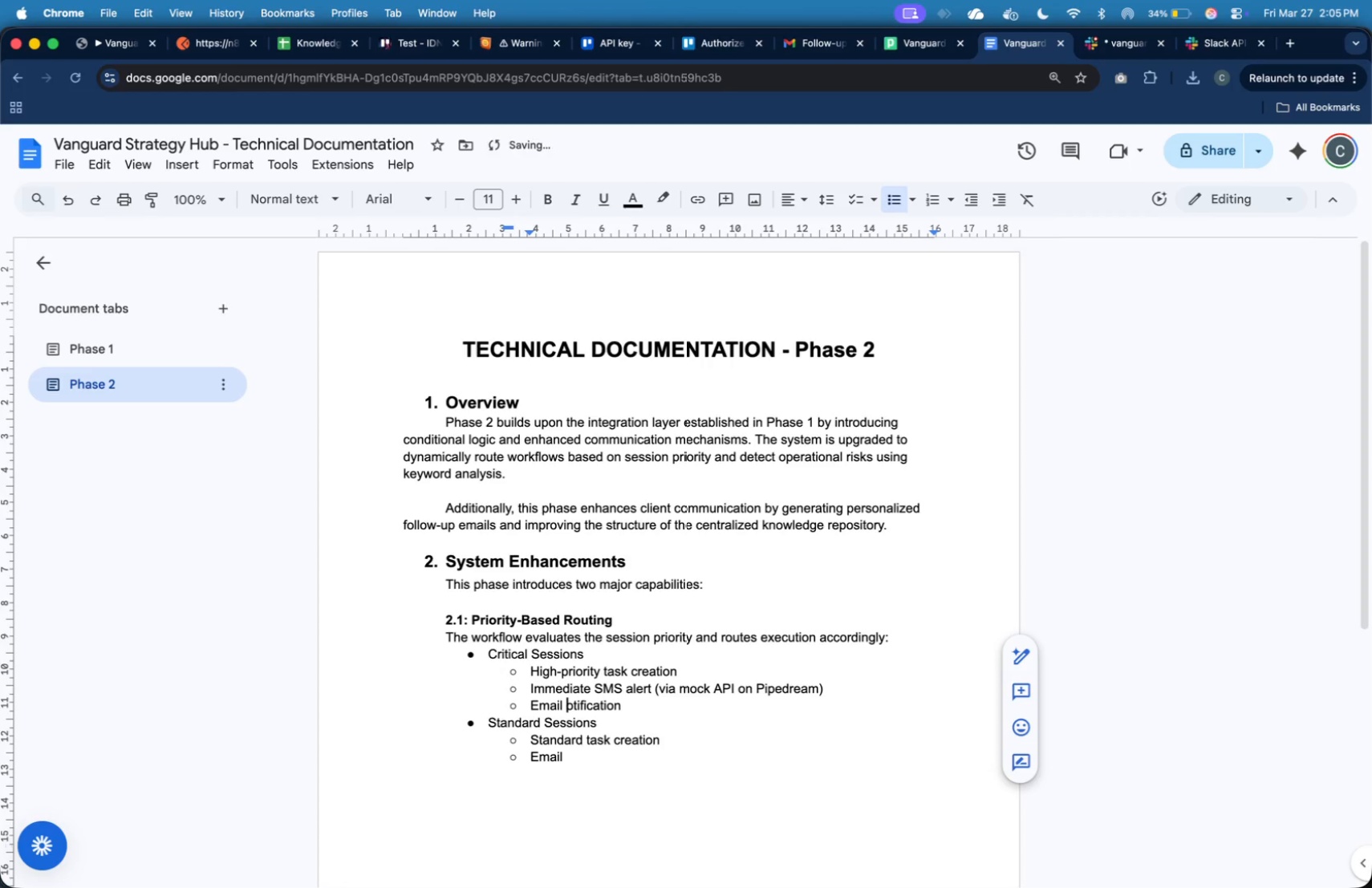 
key(Backspace)
 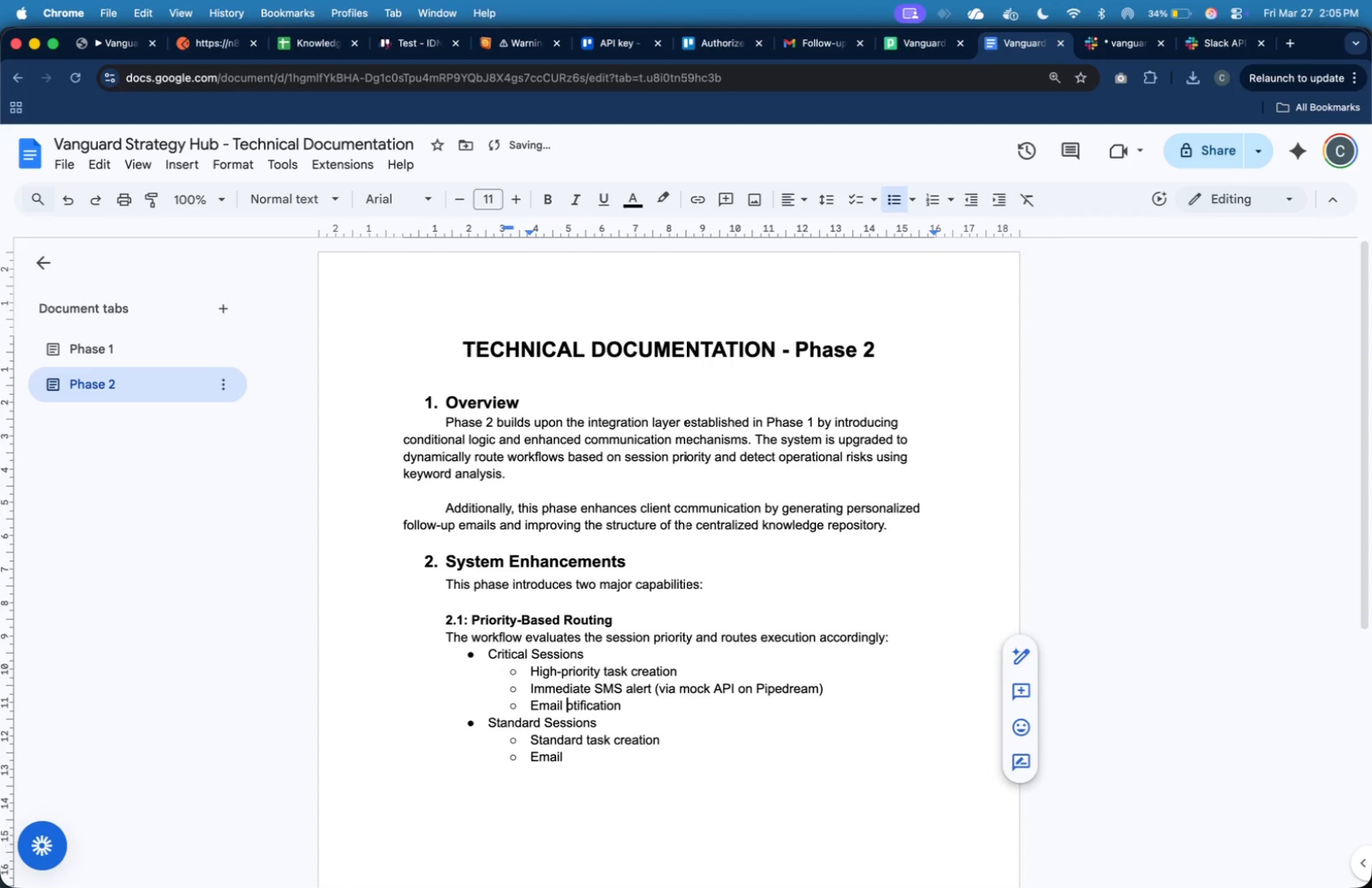 
key(N)
 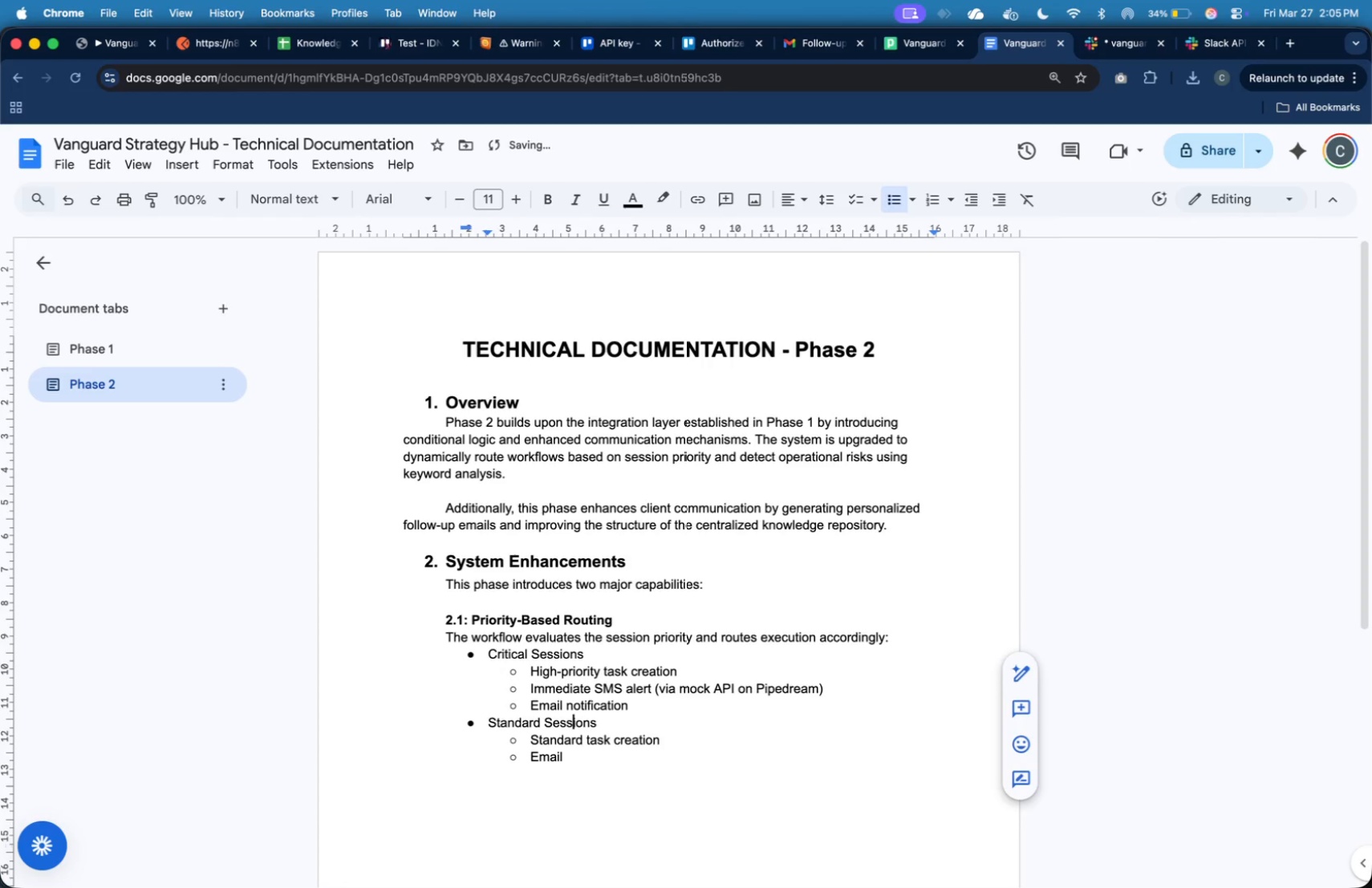 
key(ArrowDown)
 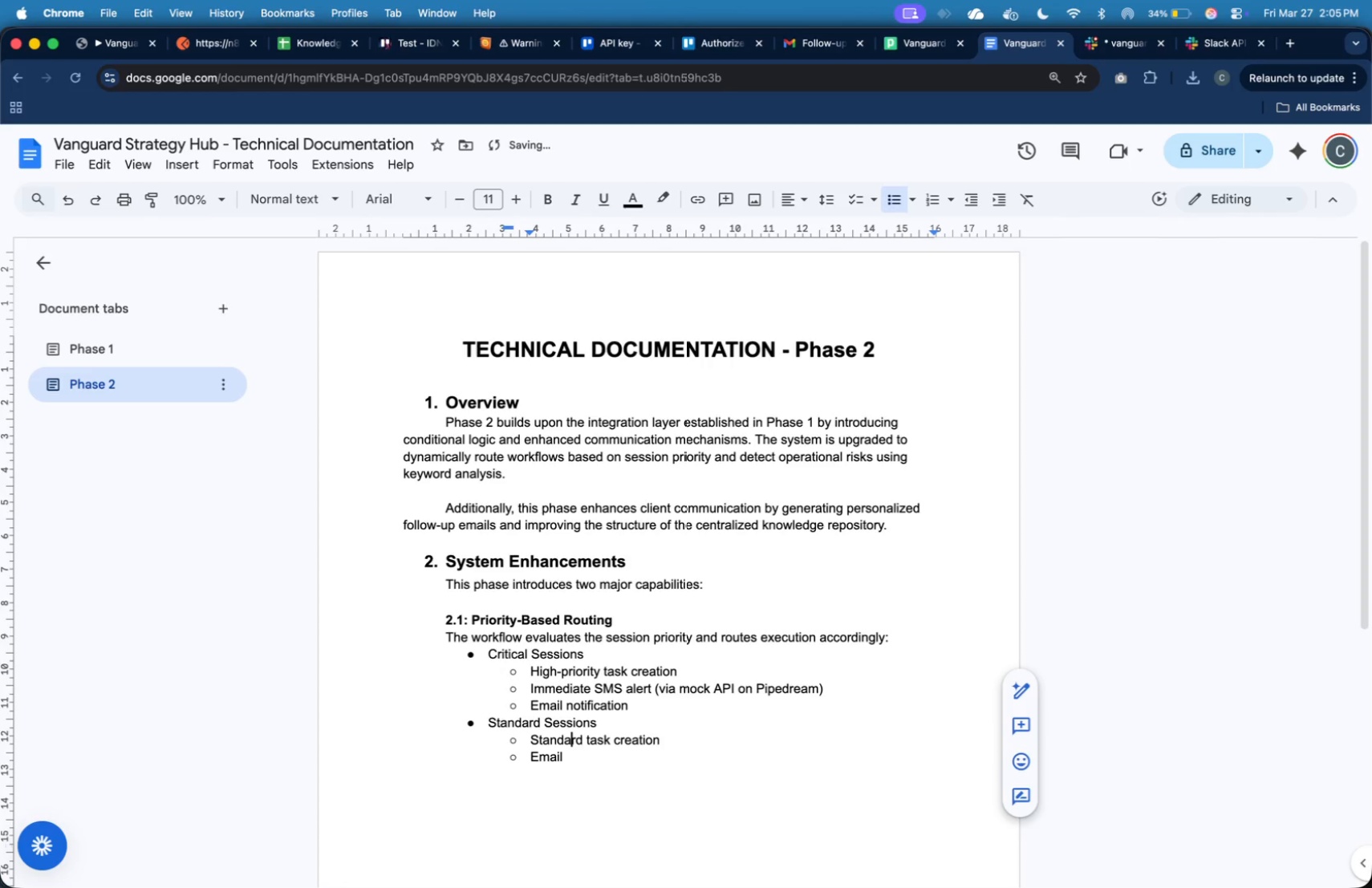 
key(ArrowDown)
 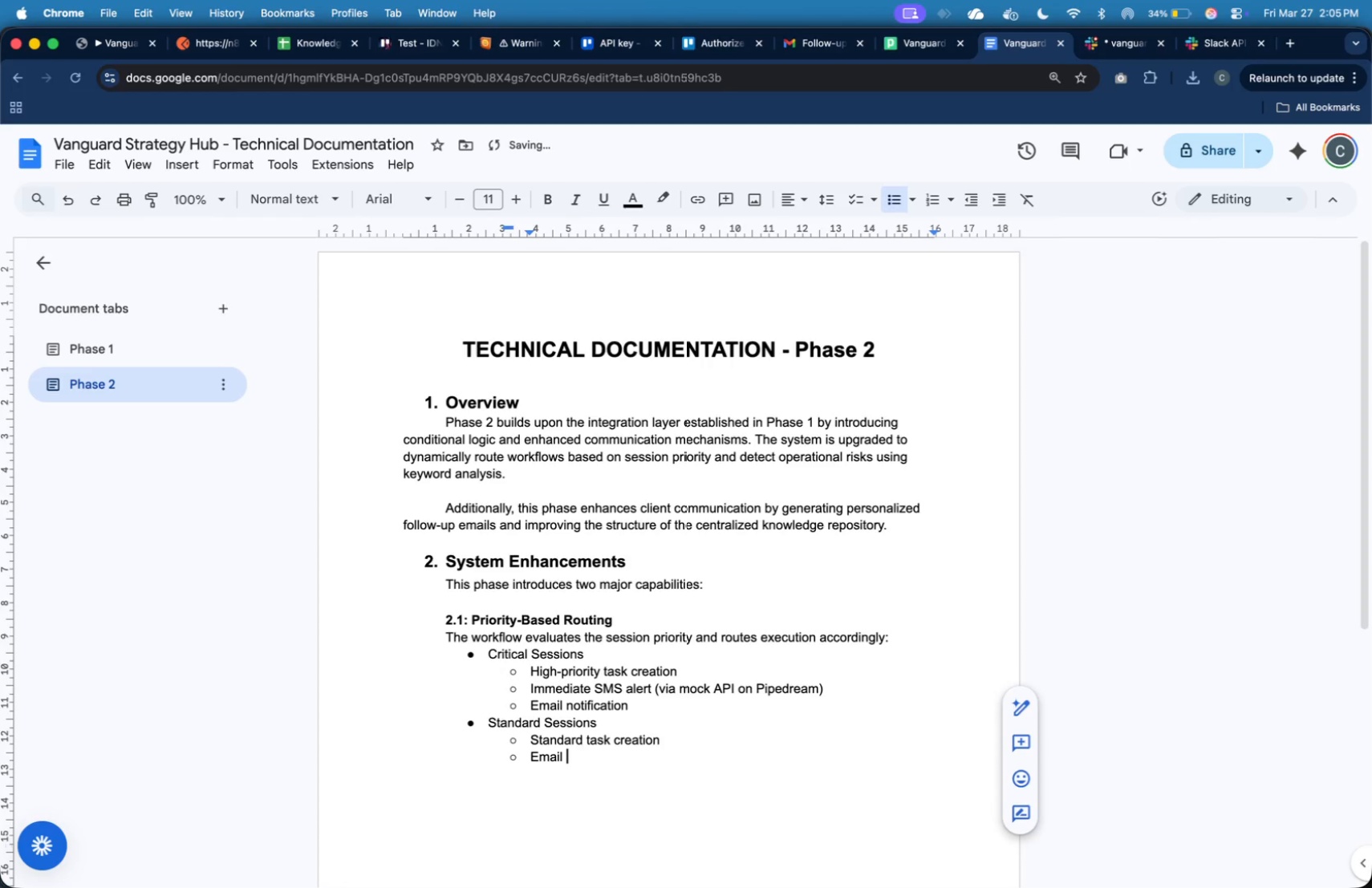 
key(ArrowDown)
 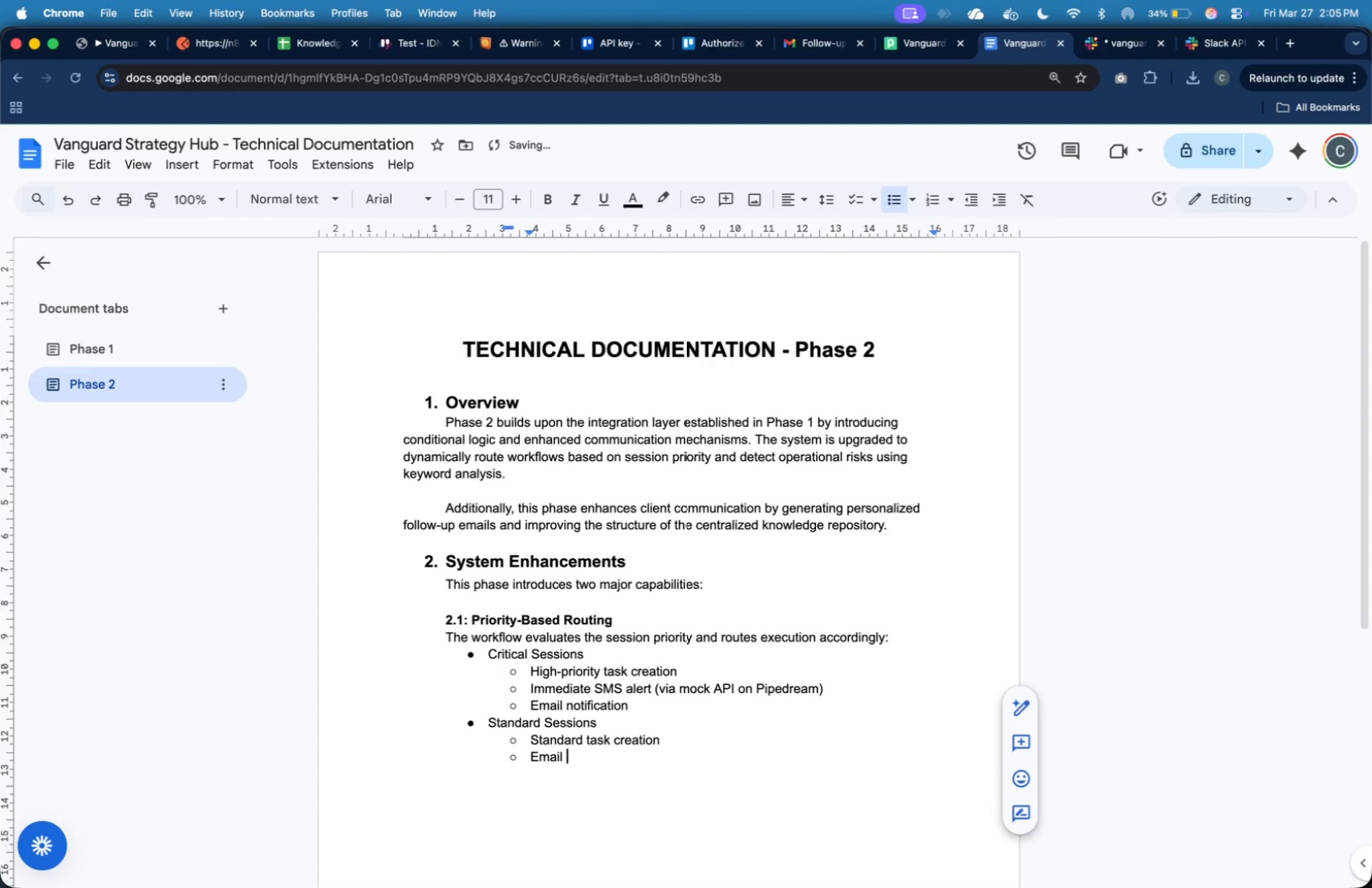 
type(notification only)
 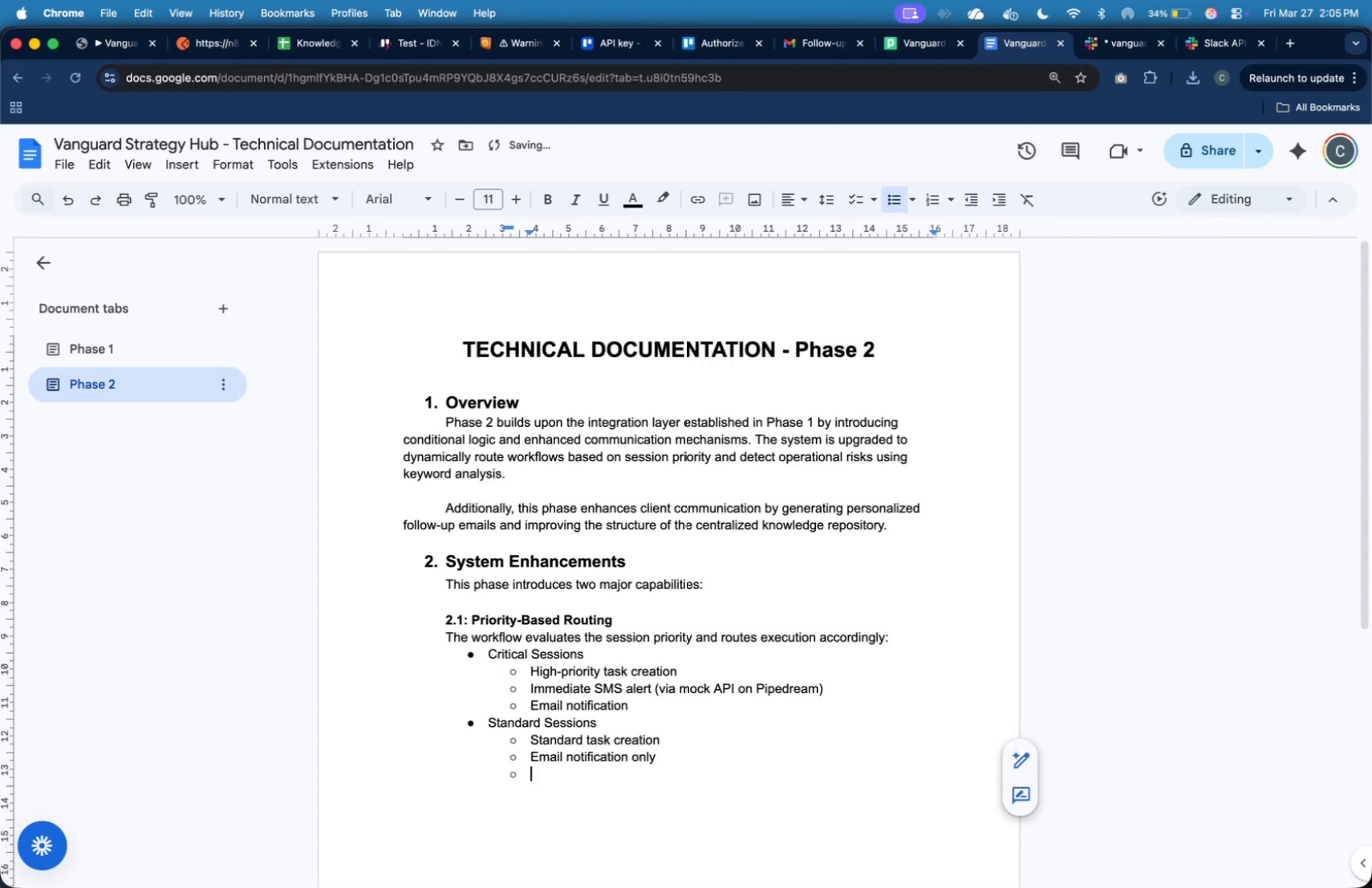 
key(Enter)
 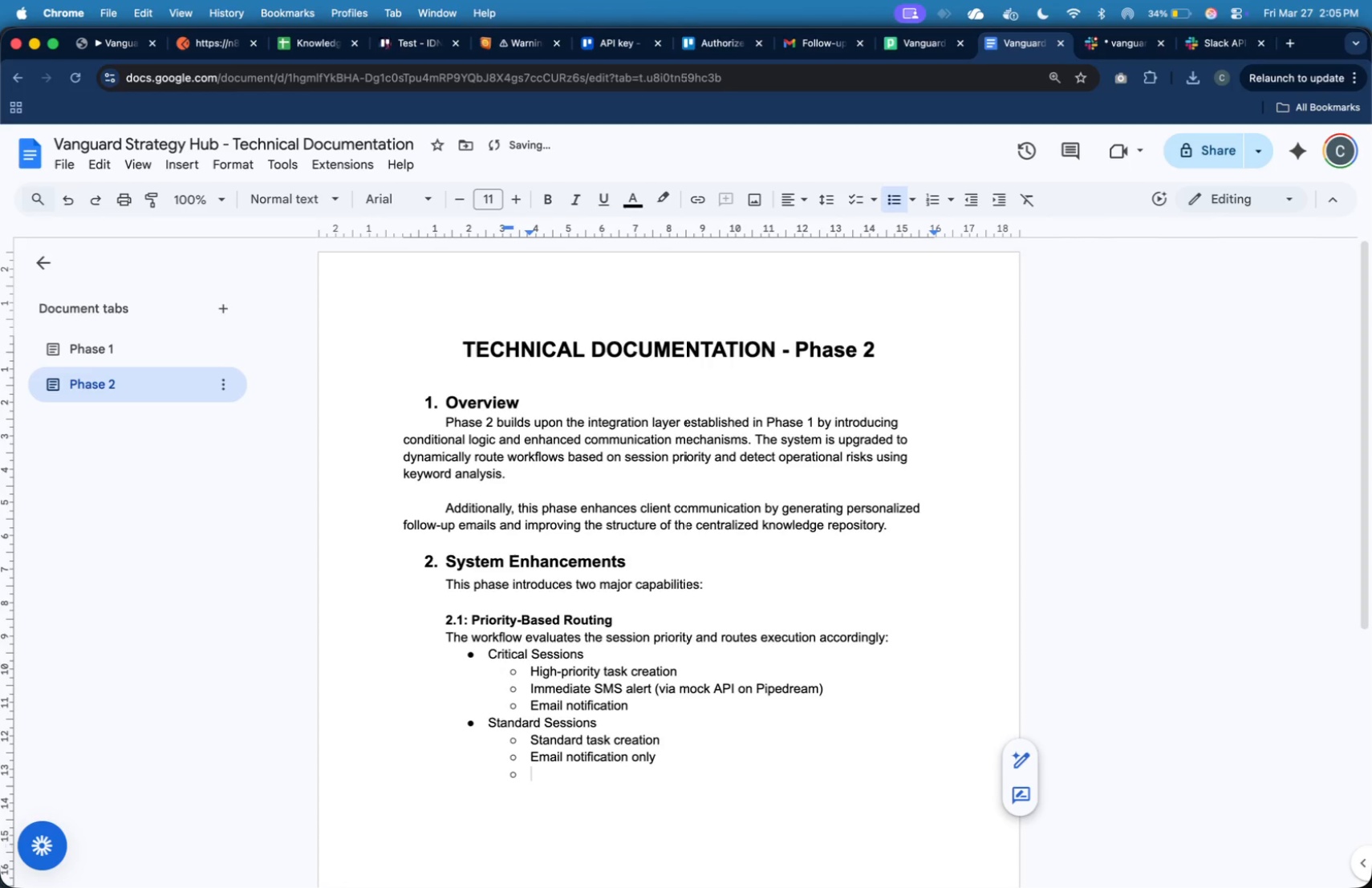 
key(Enter)
 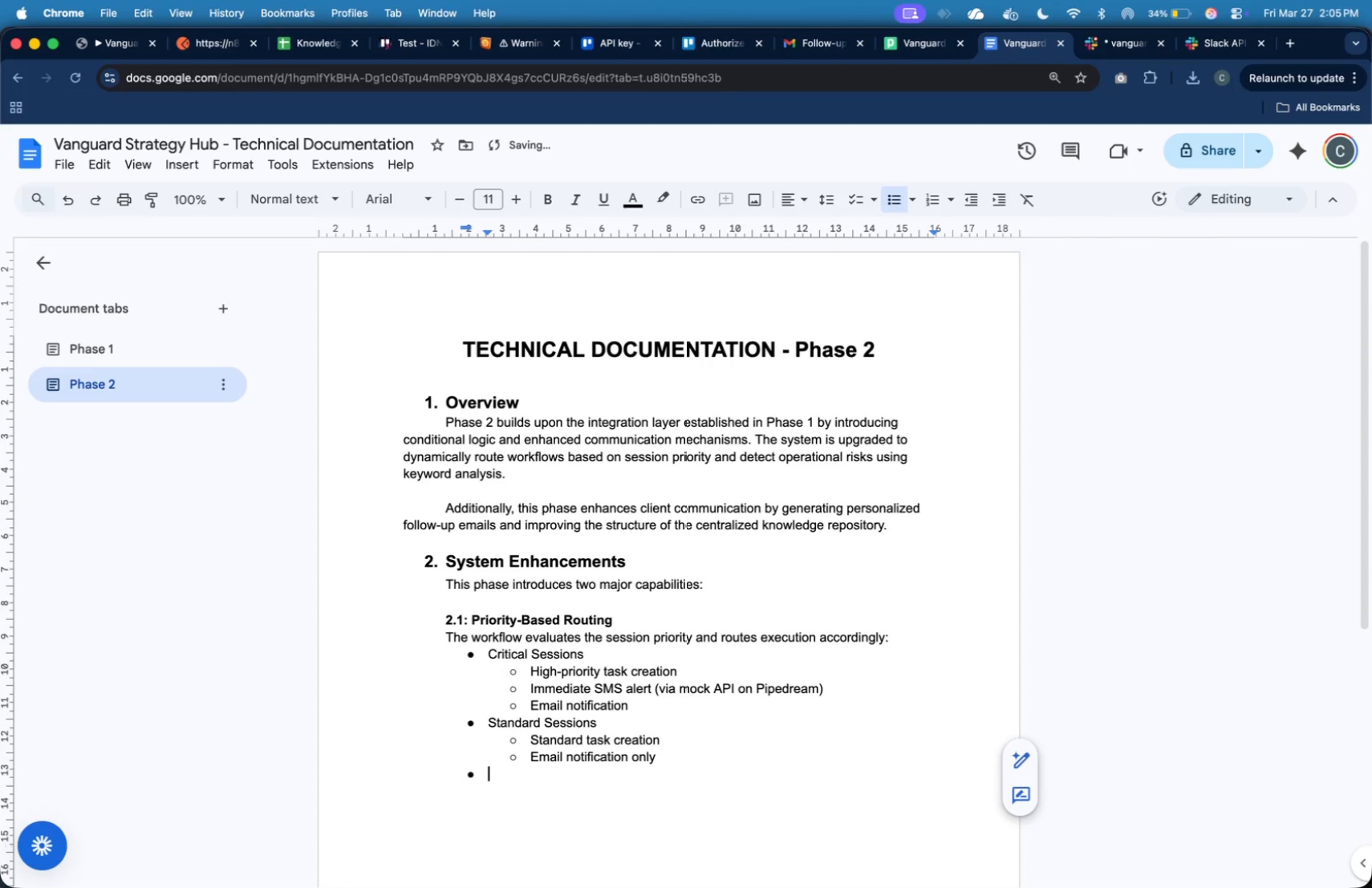 
key(Enter)
 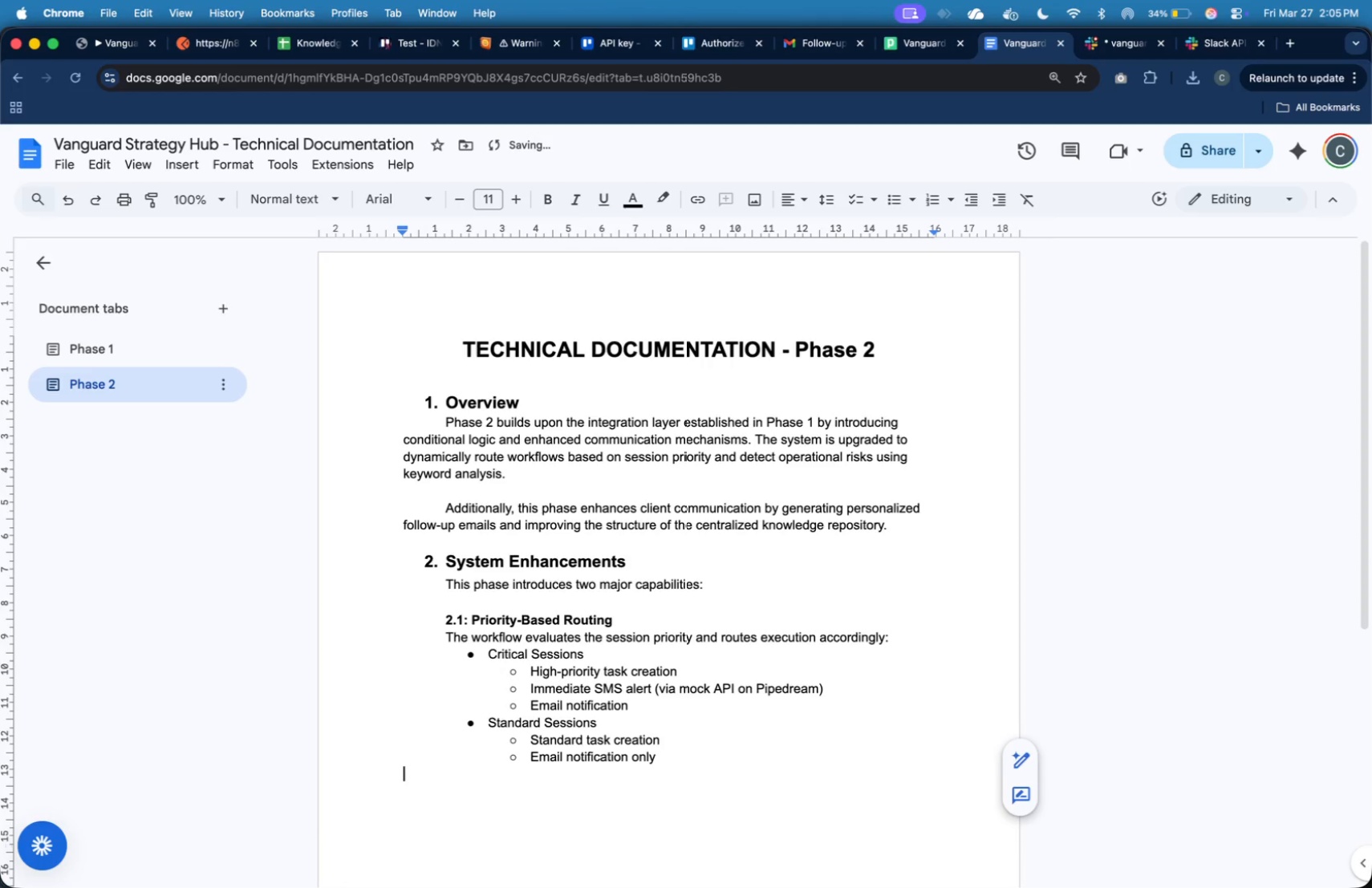 
key(2)
 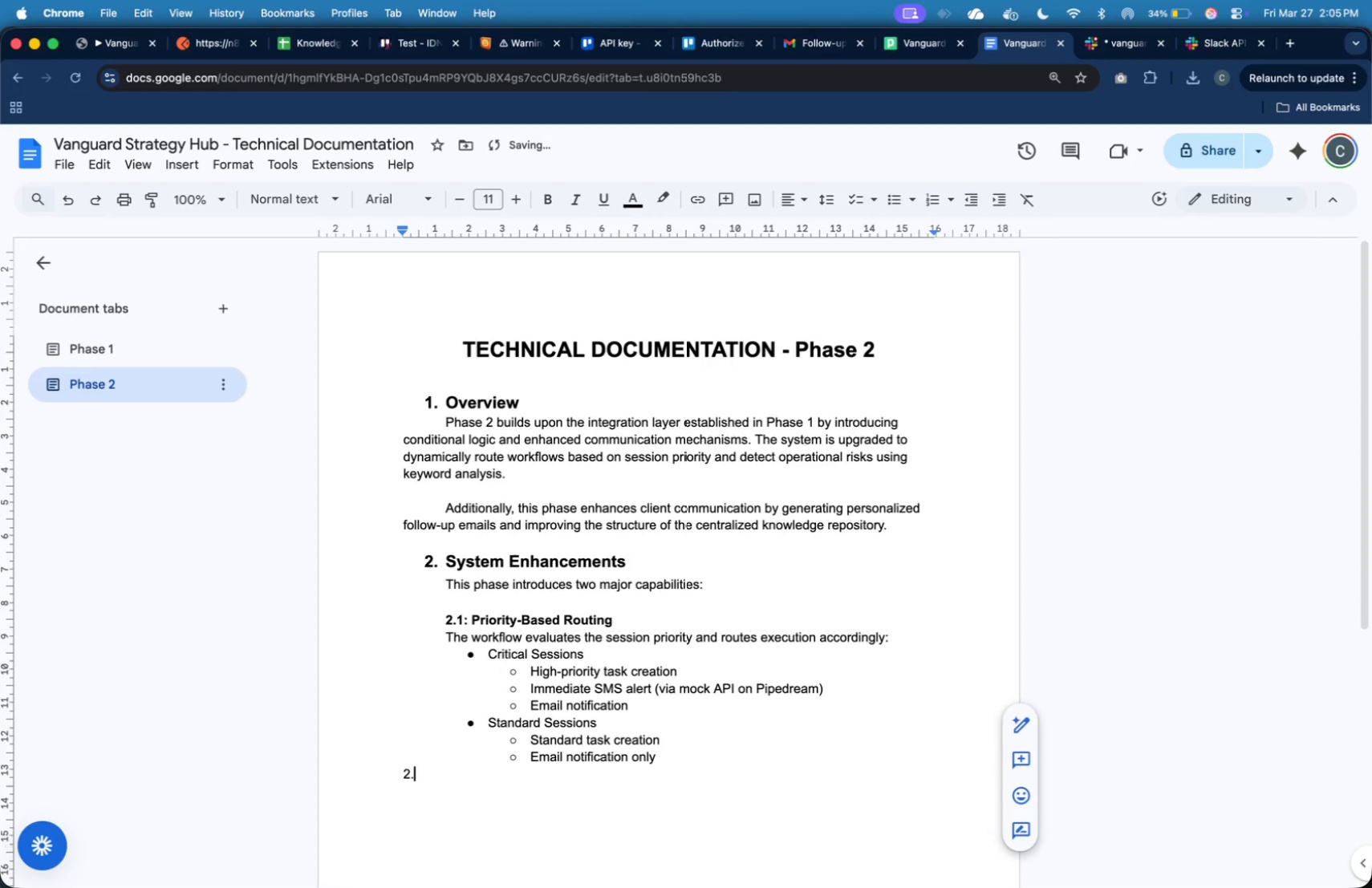 
key(Period)
 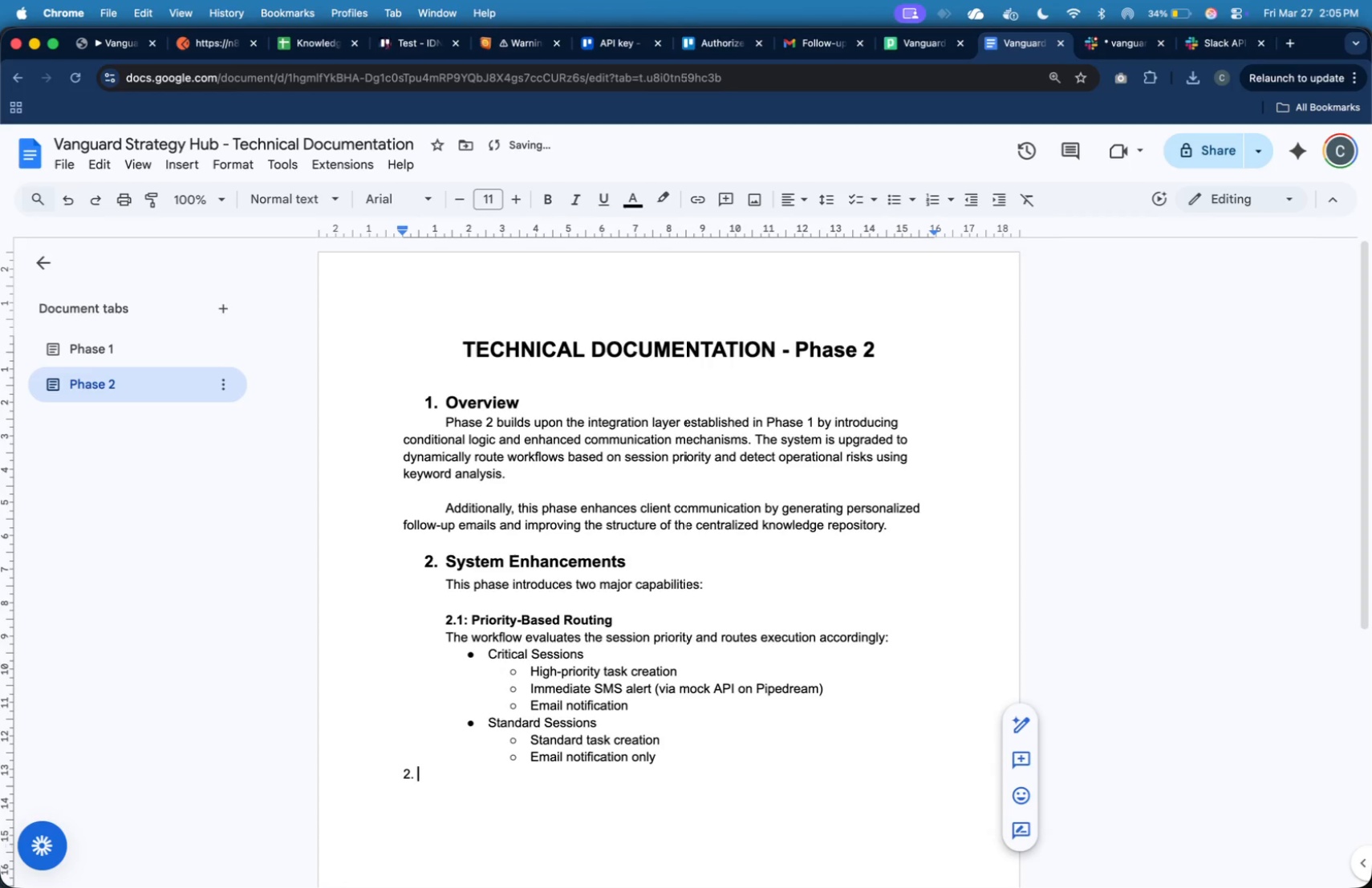 
key(Space)
 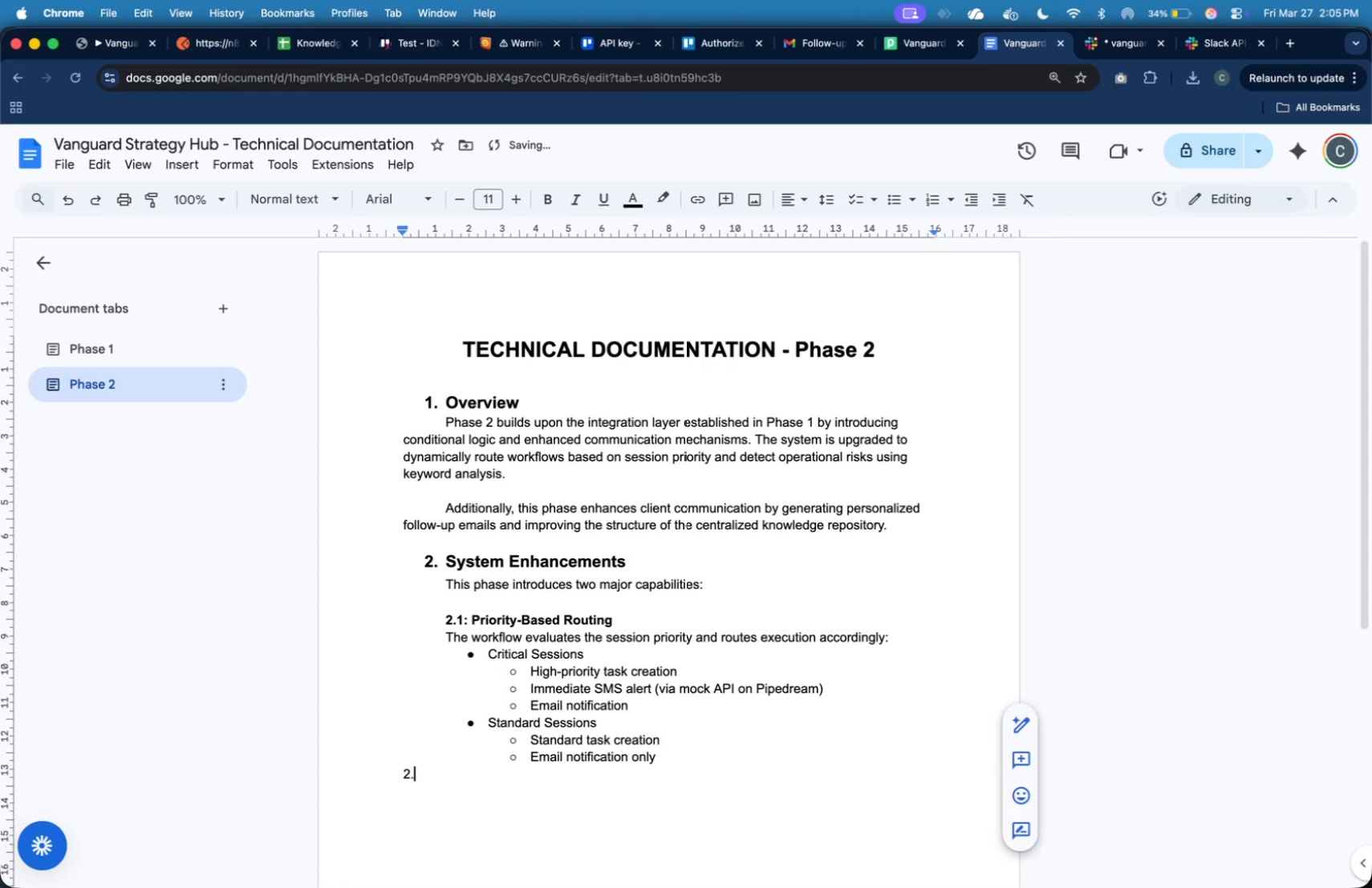 
key(Backspace)
 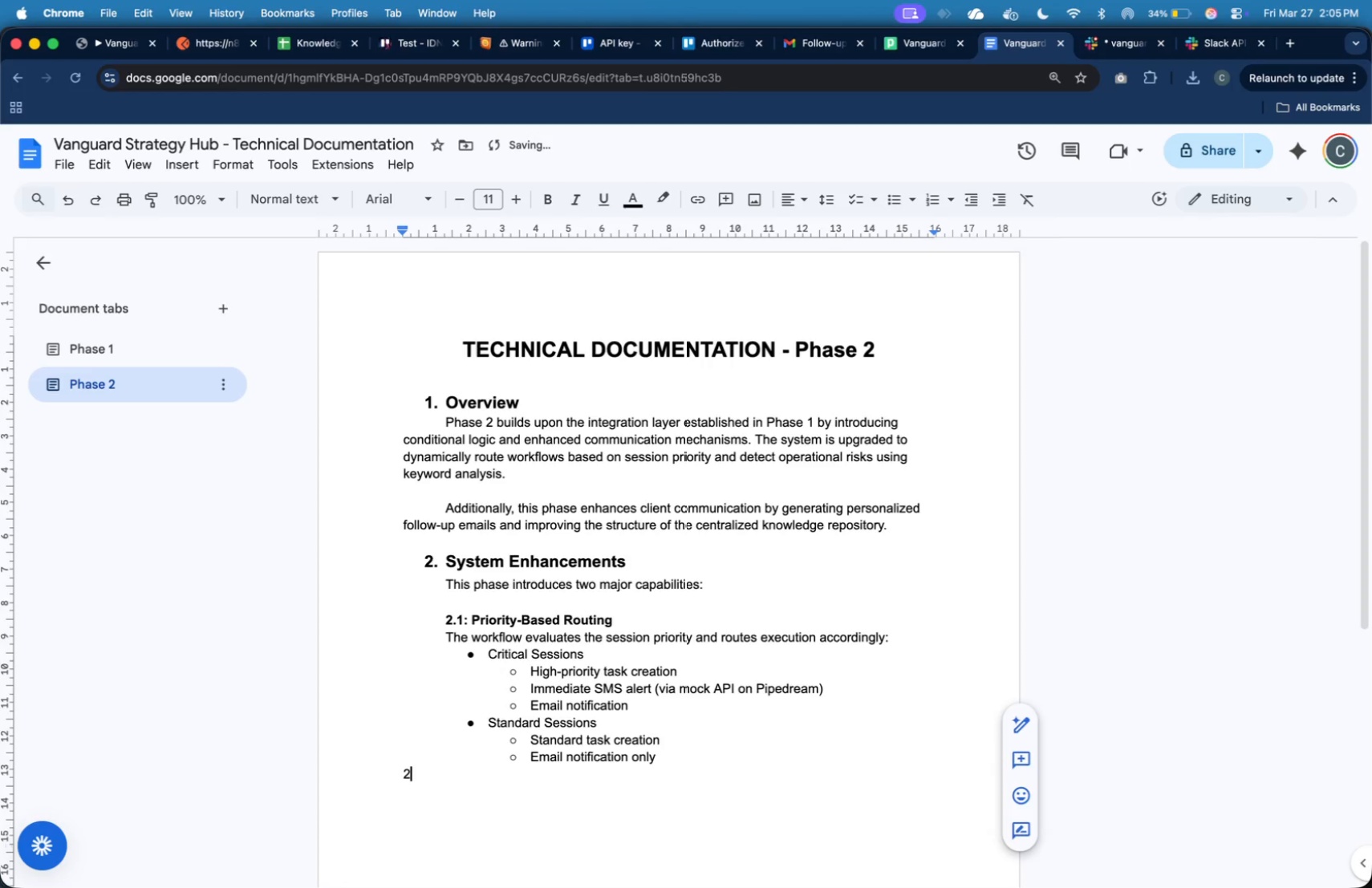 
key(Backspace)
 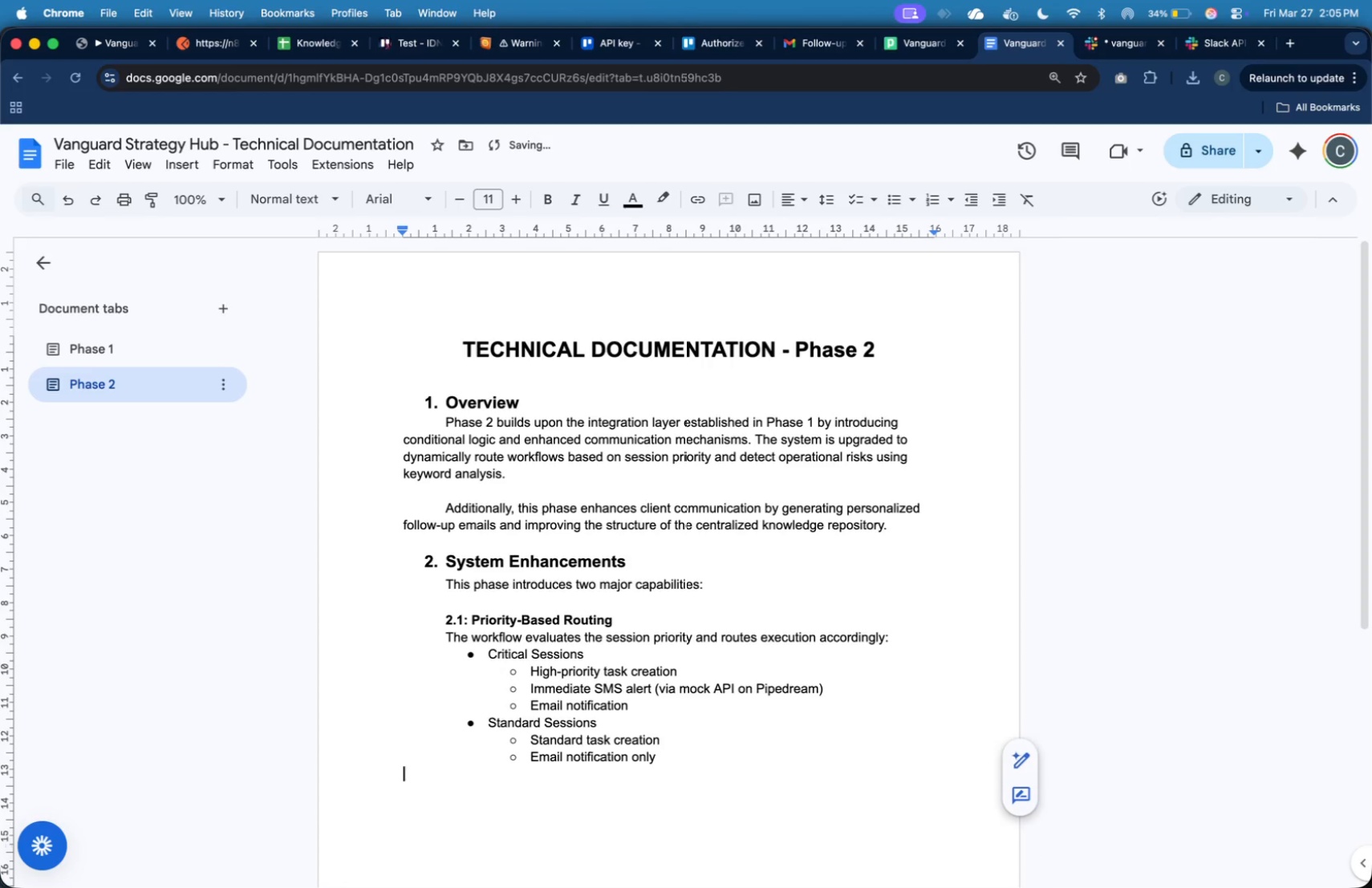 
key(Backspace)
 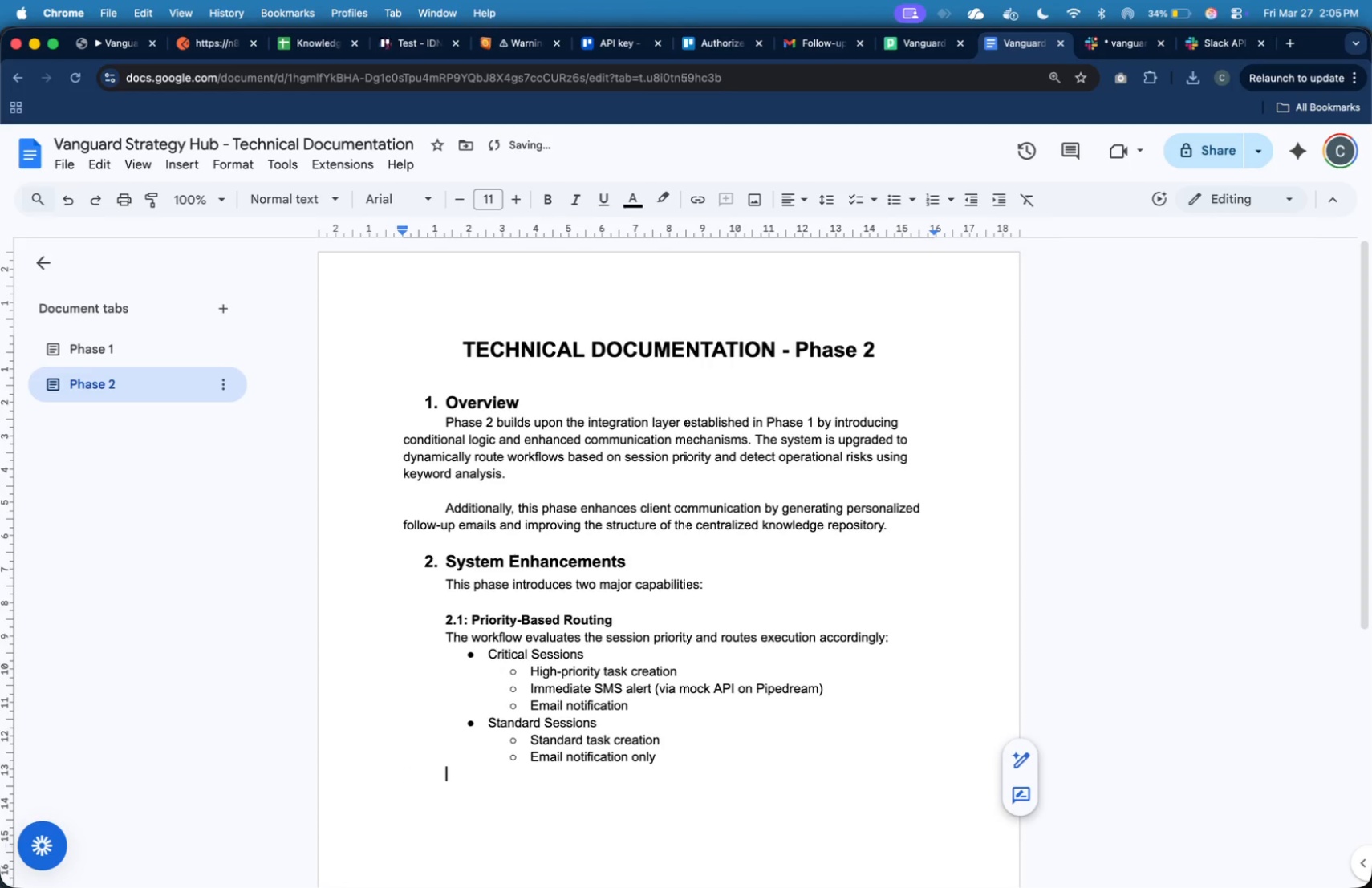 
key(Tab)
 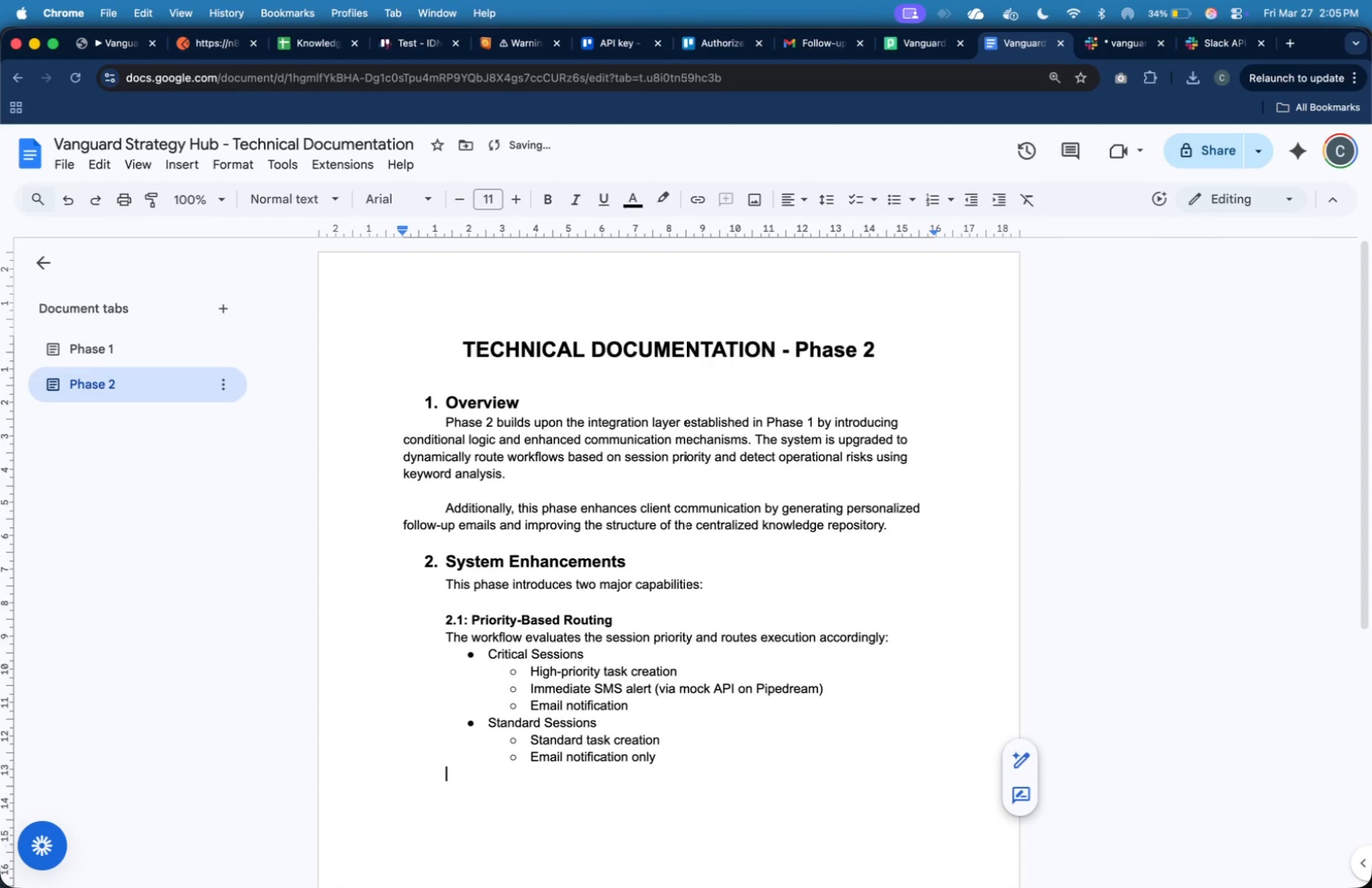 
key(Meta+B)
 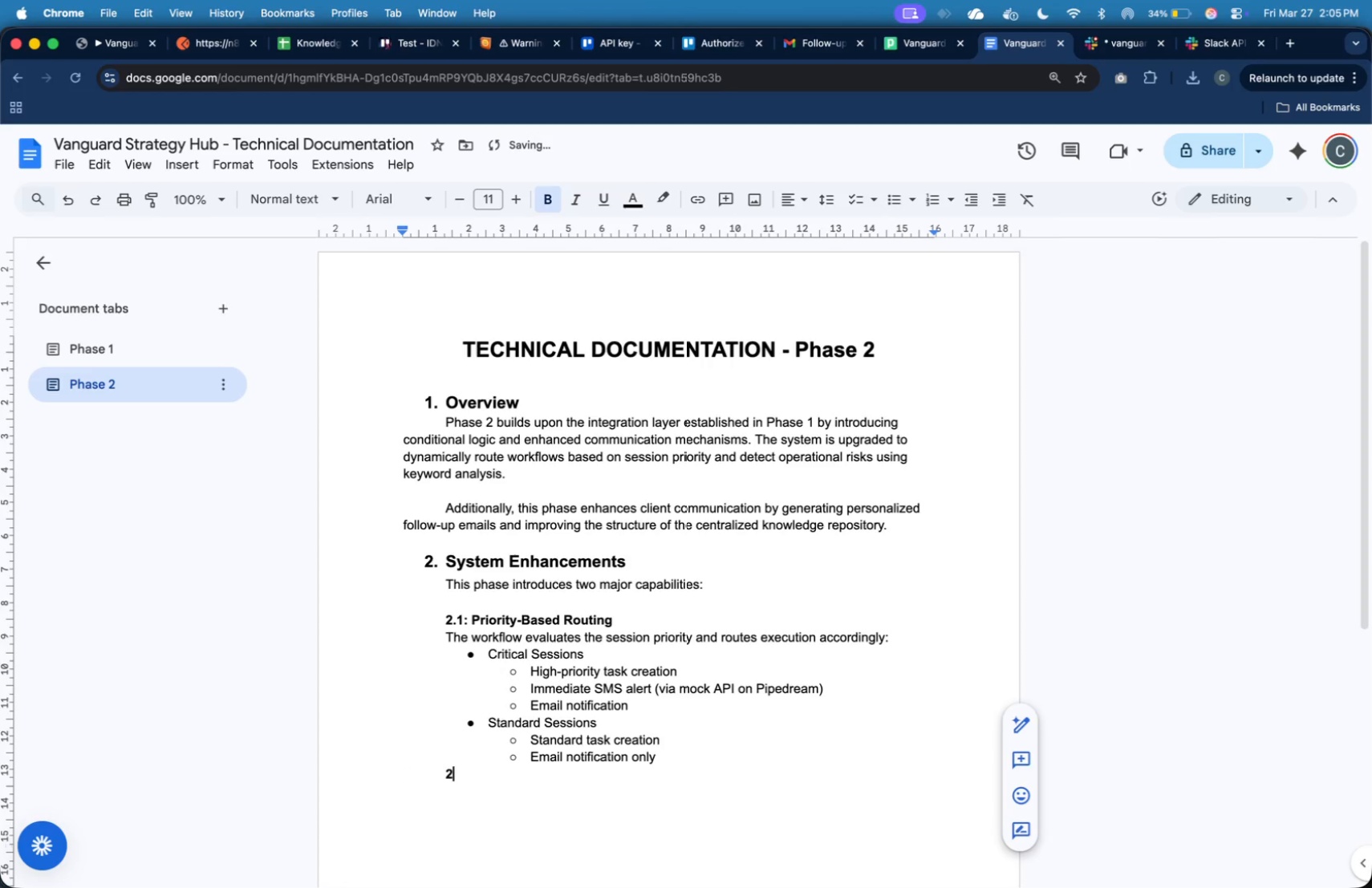 
type(2.2: Risk Keyword Detection)
 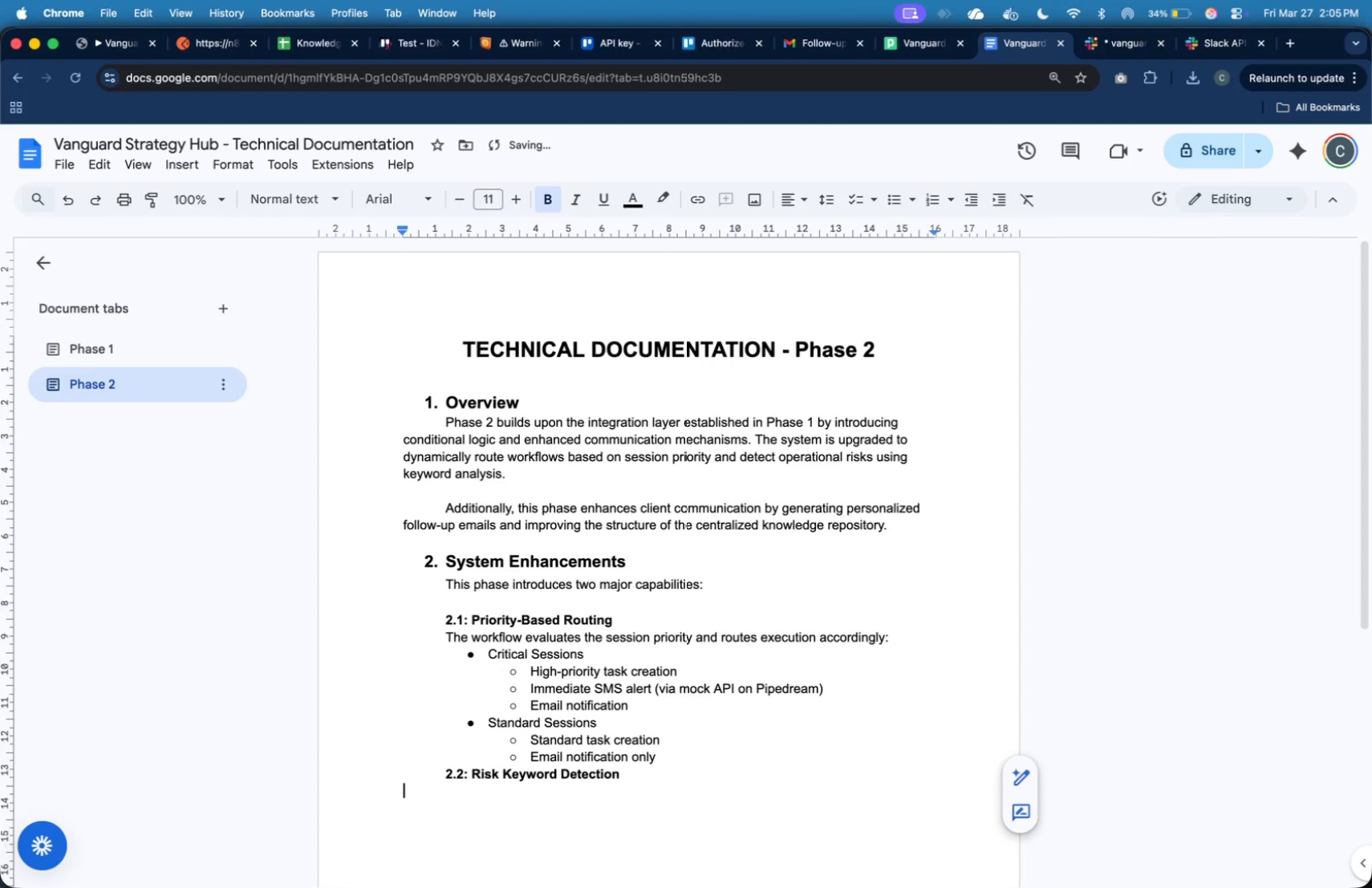 
 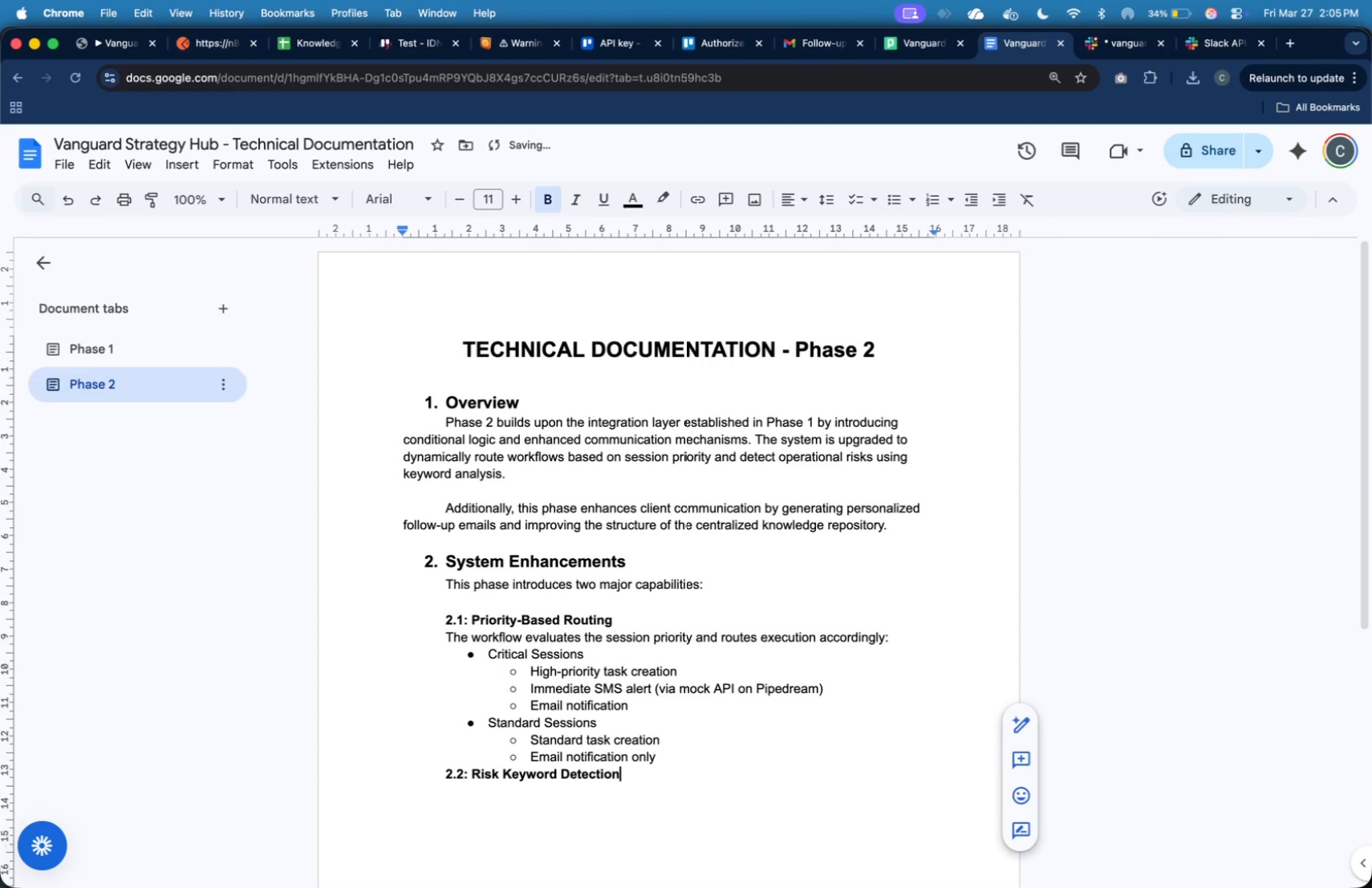 
key(Enter)
 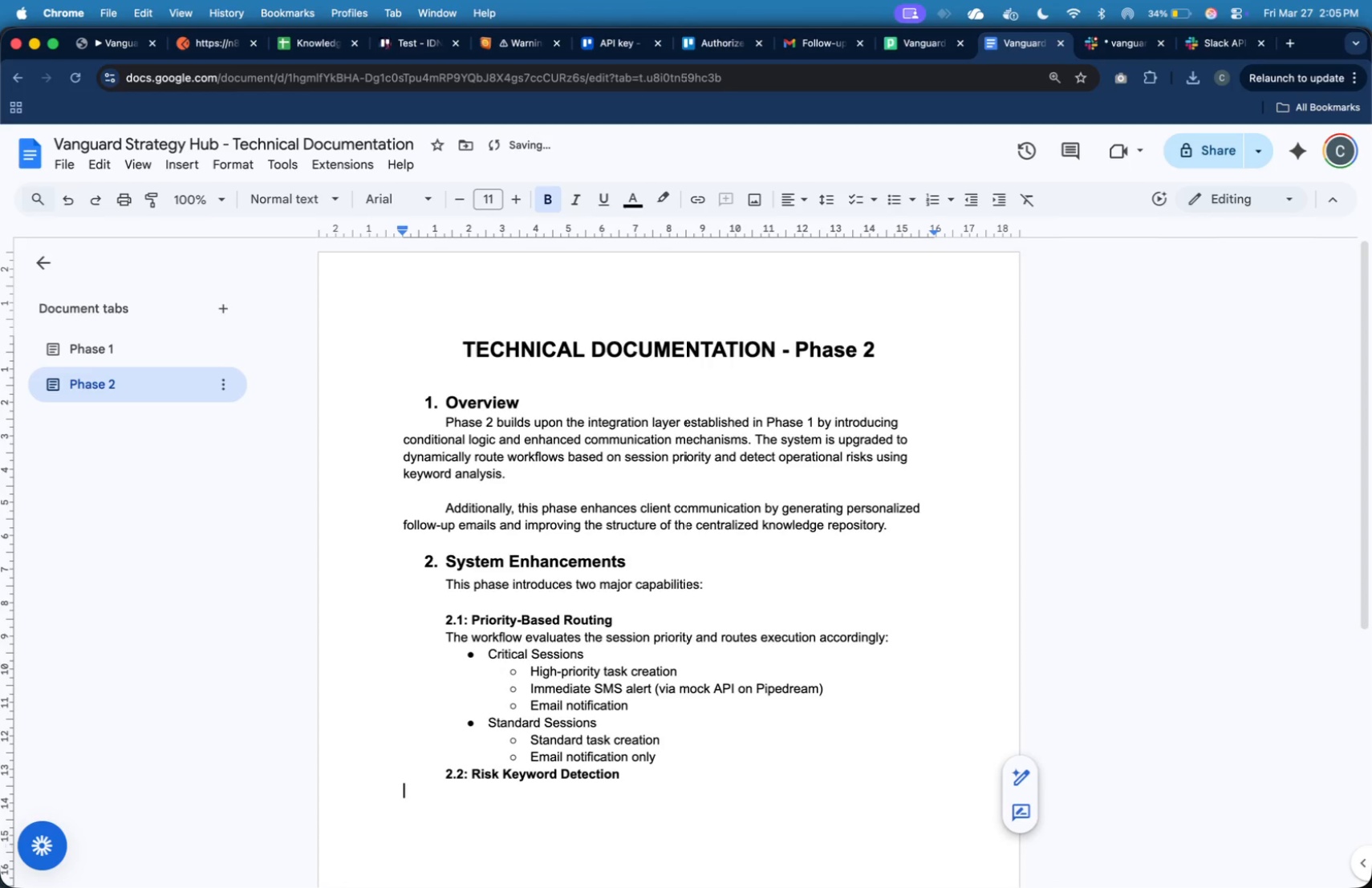 
key(Tab)
 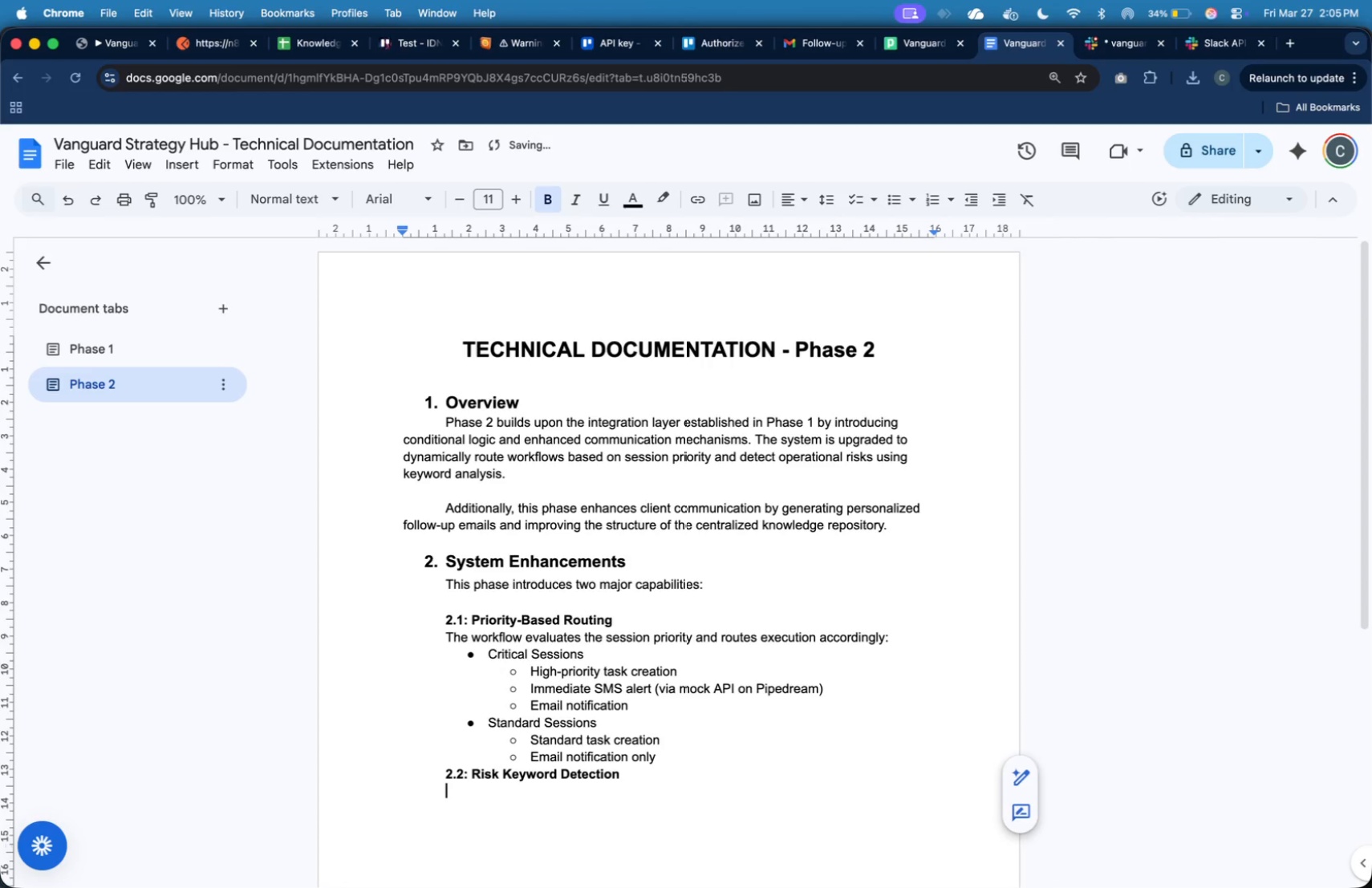 
key(Shift+A)
 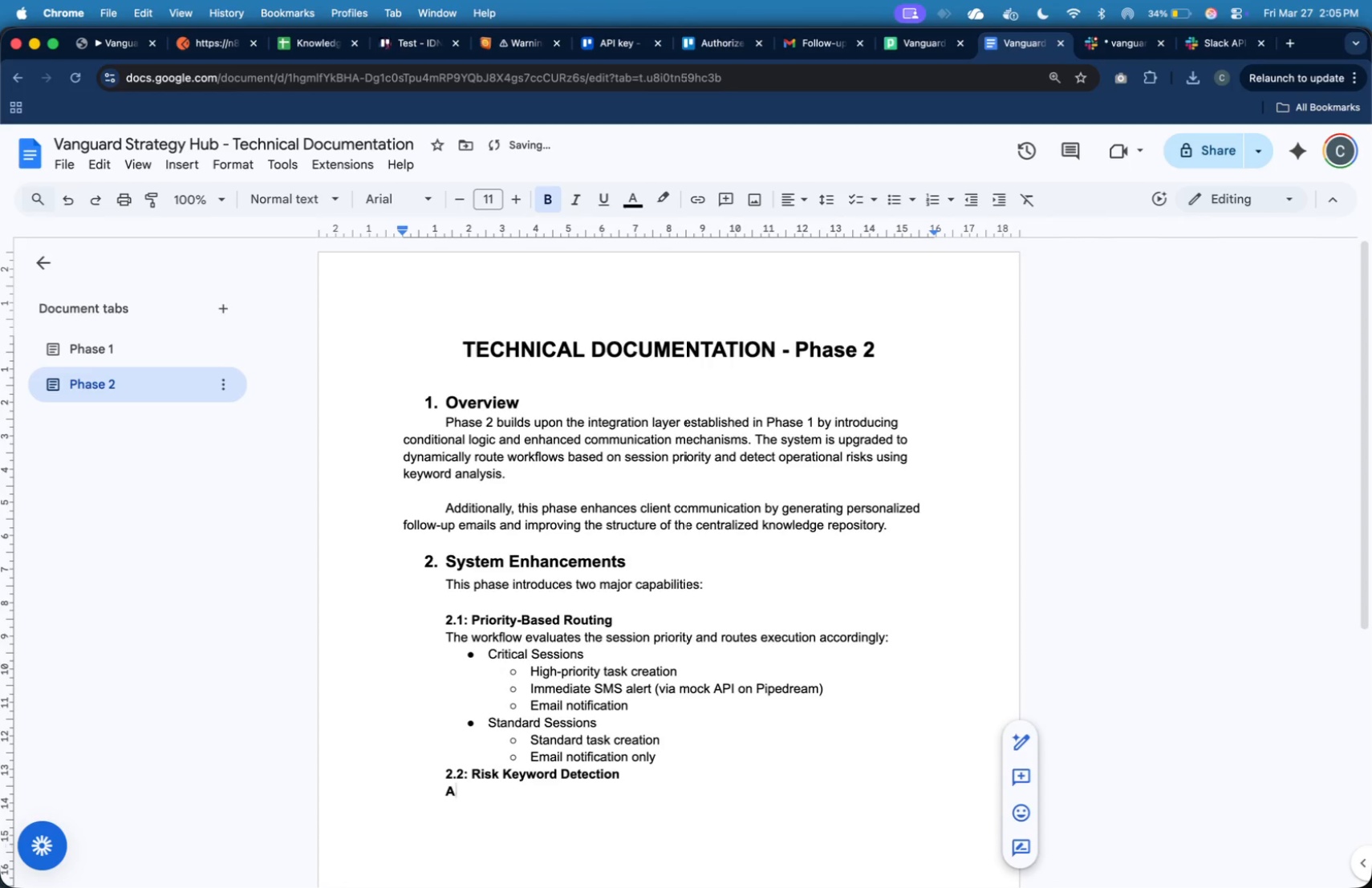 
key(Backspace)
 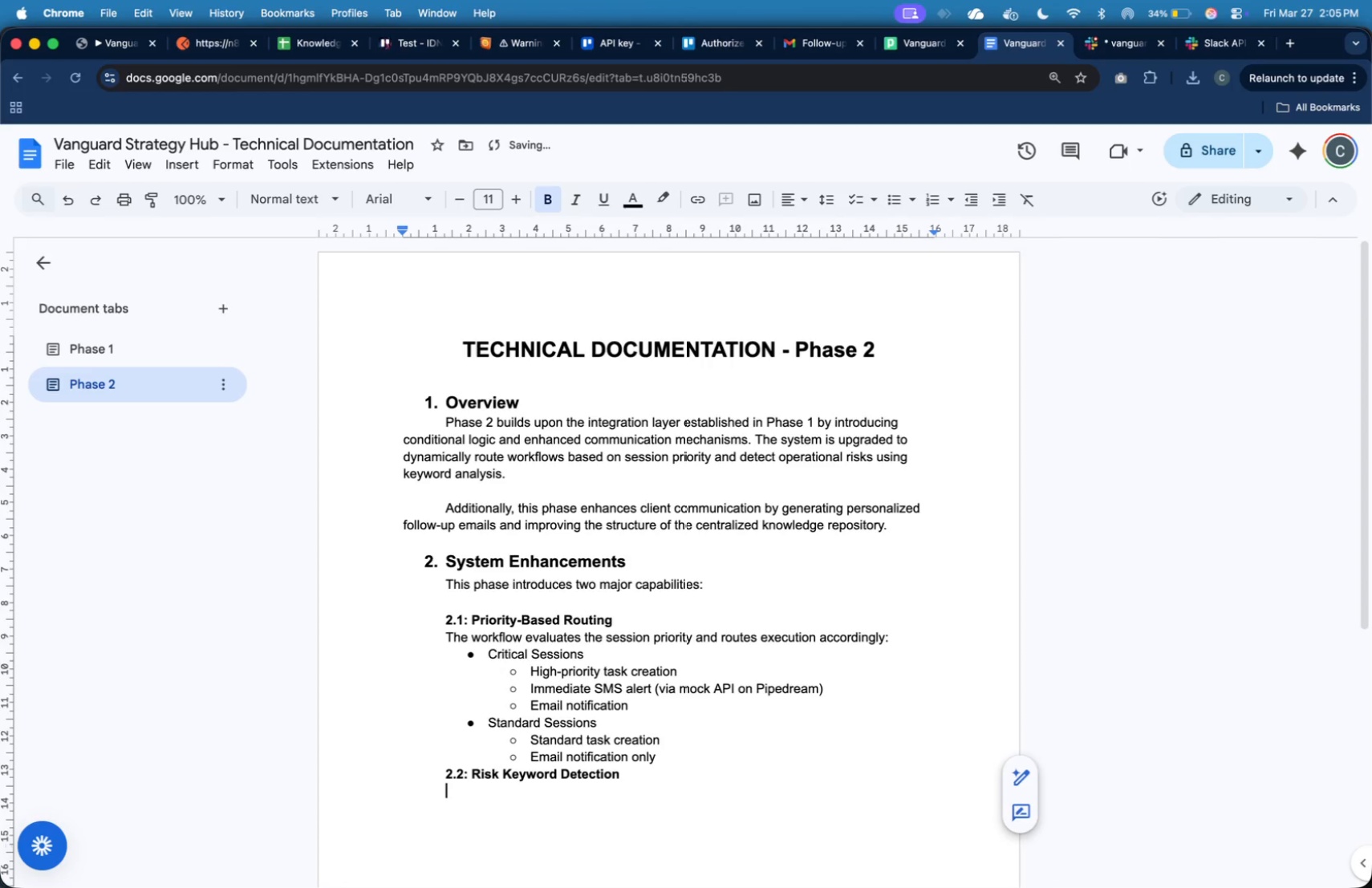 
key(Meta+CommandLeft)
 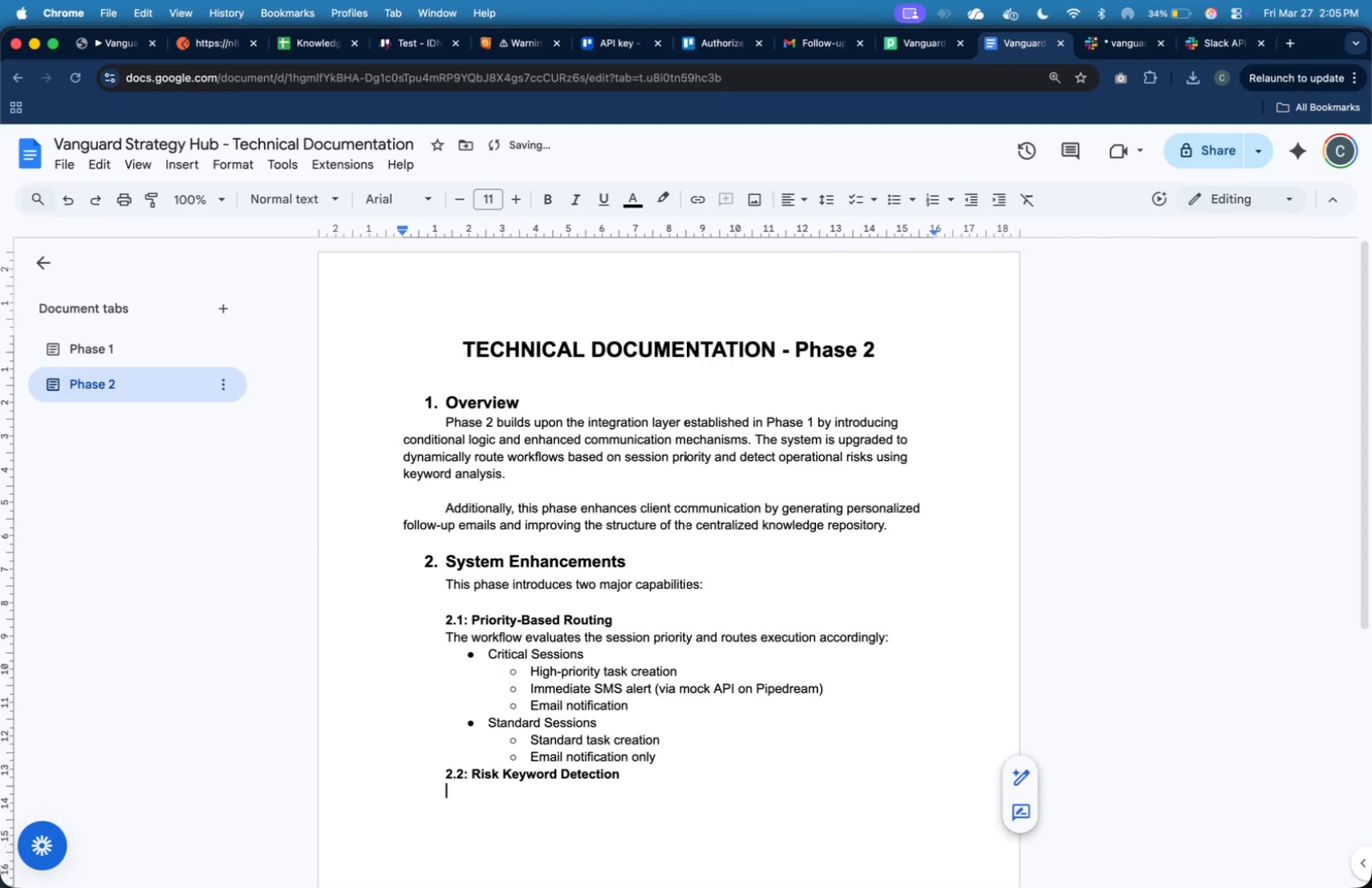 
key(Meta+B)
 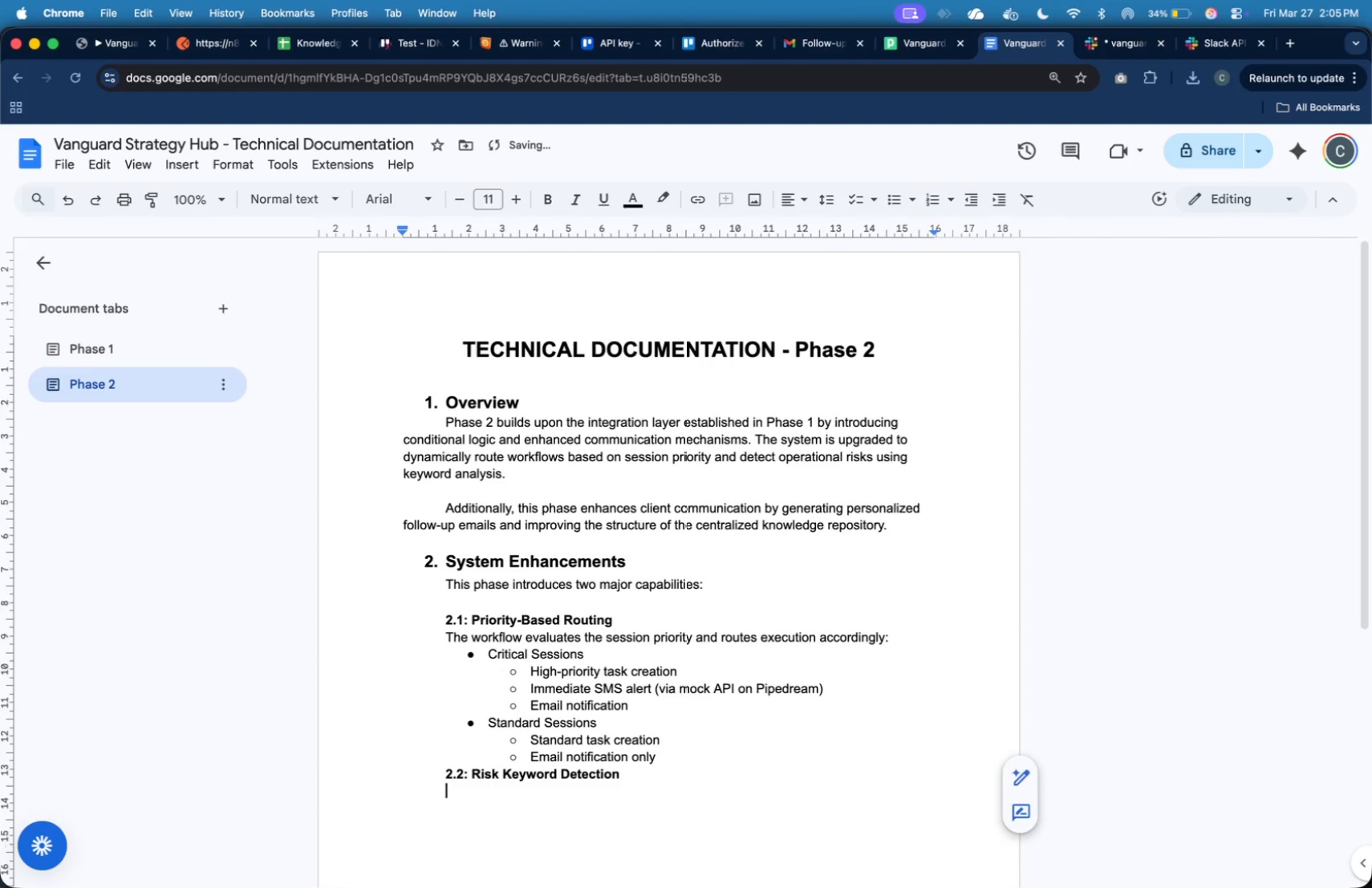 
type(A parallel processing branch analyzes session notes for predefined risk indicators:)
 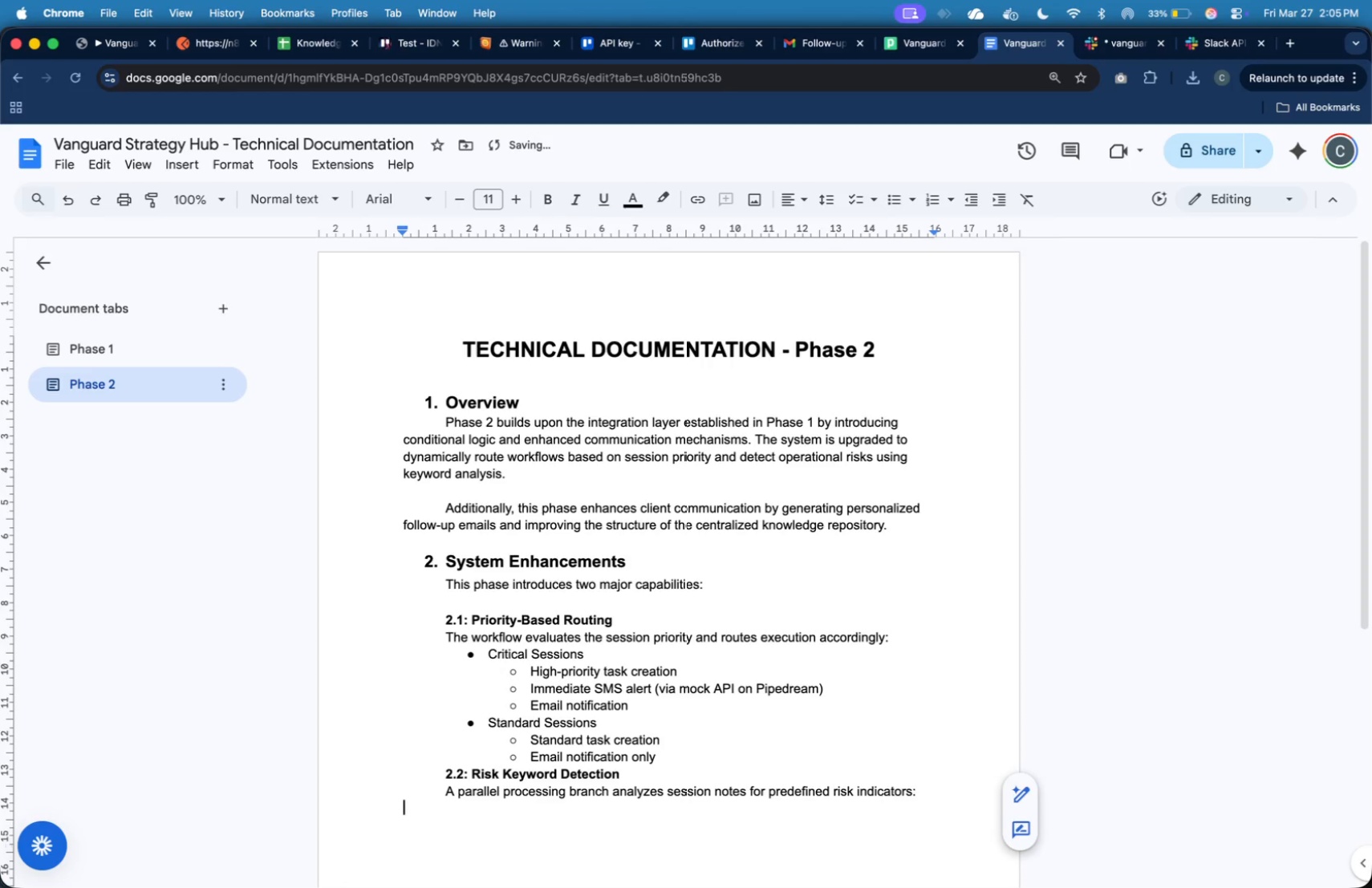 
 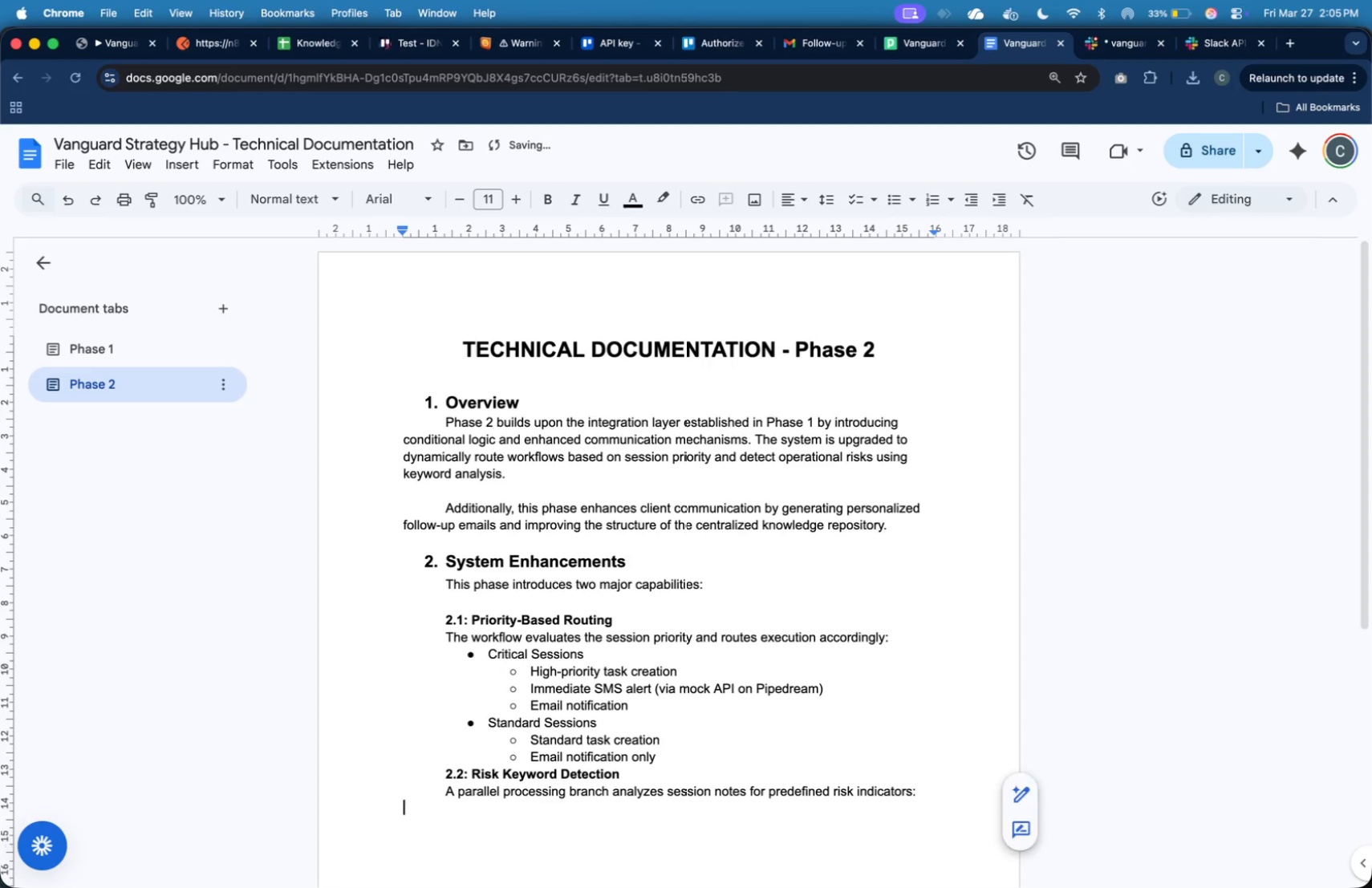 
key(Enter)
 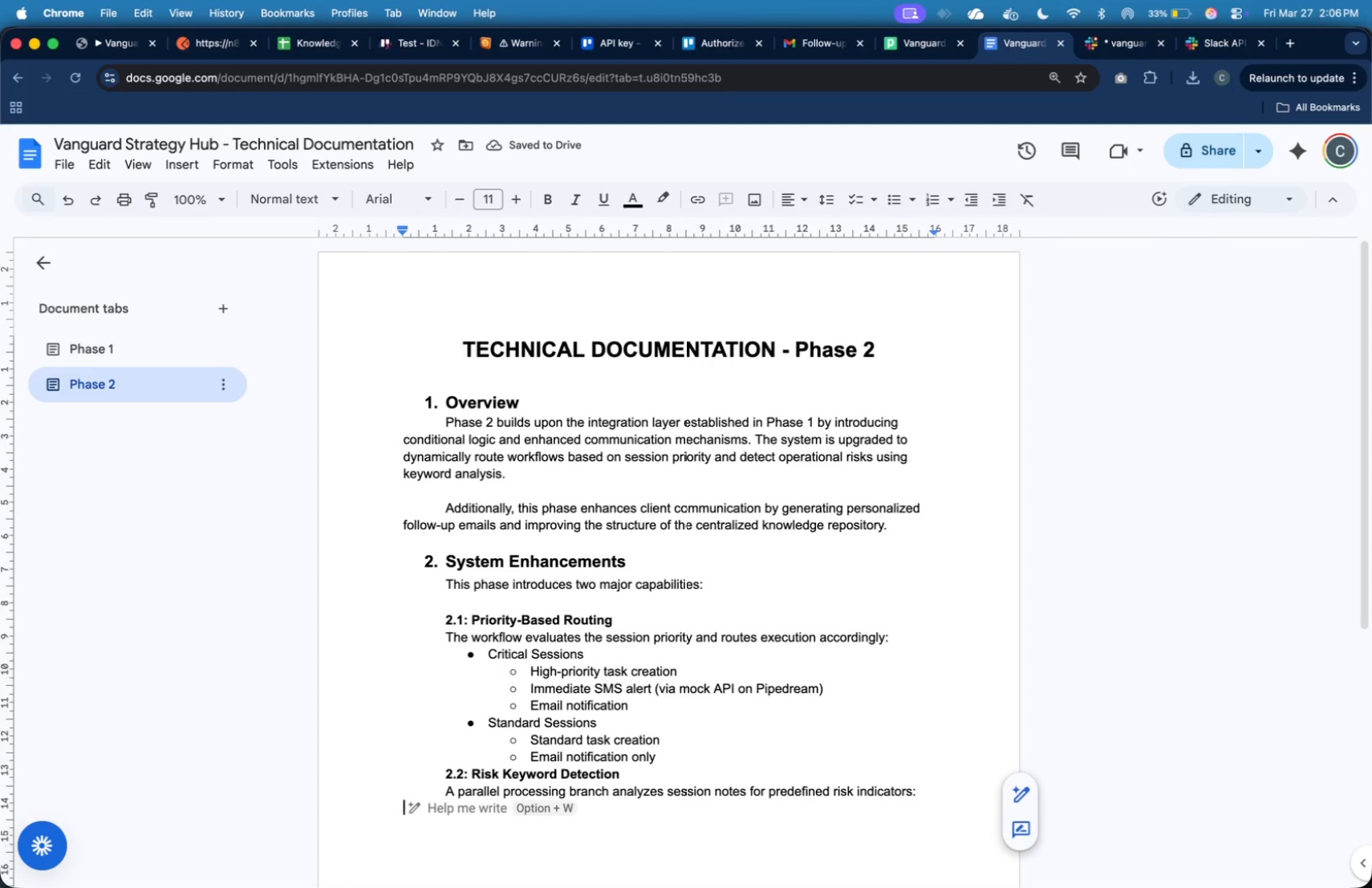 
wait(6.58)
 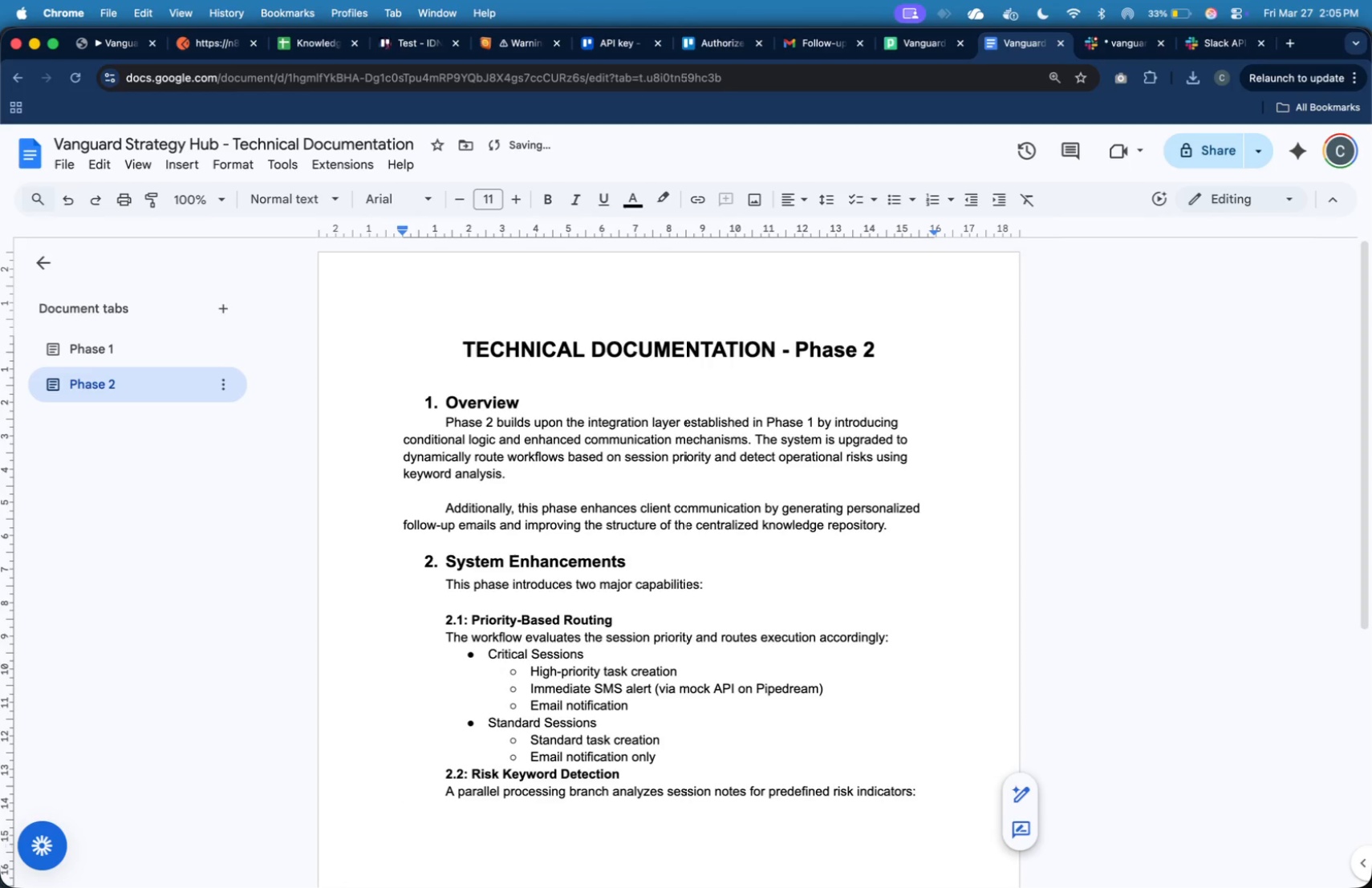 
key(Backspace)
key(Backspace)
type(, such as: delay | budget | safery)
key(Backspace)
key(Backspace)
type(ty)
 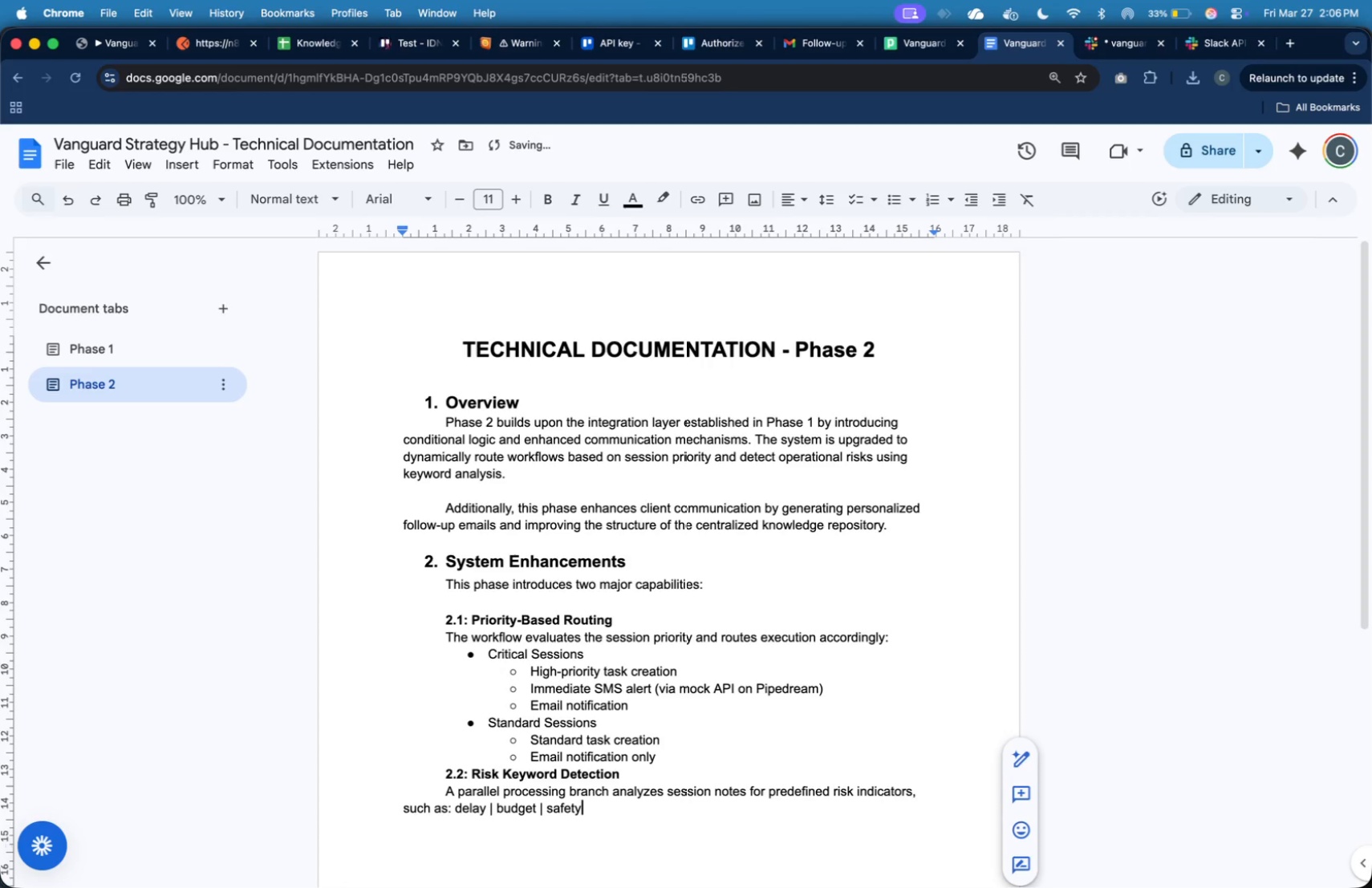 
scroll: coordinate [875, 266], scroll_direction: down, amount: 10.0
 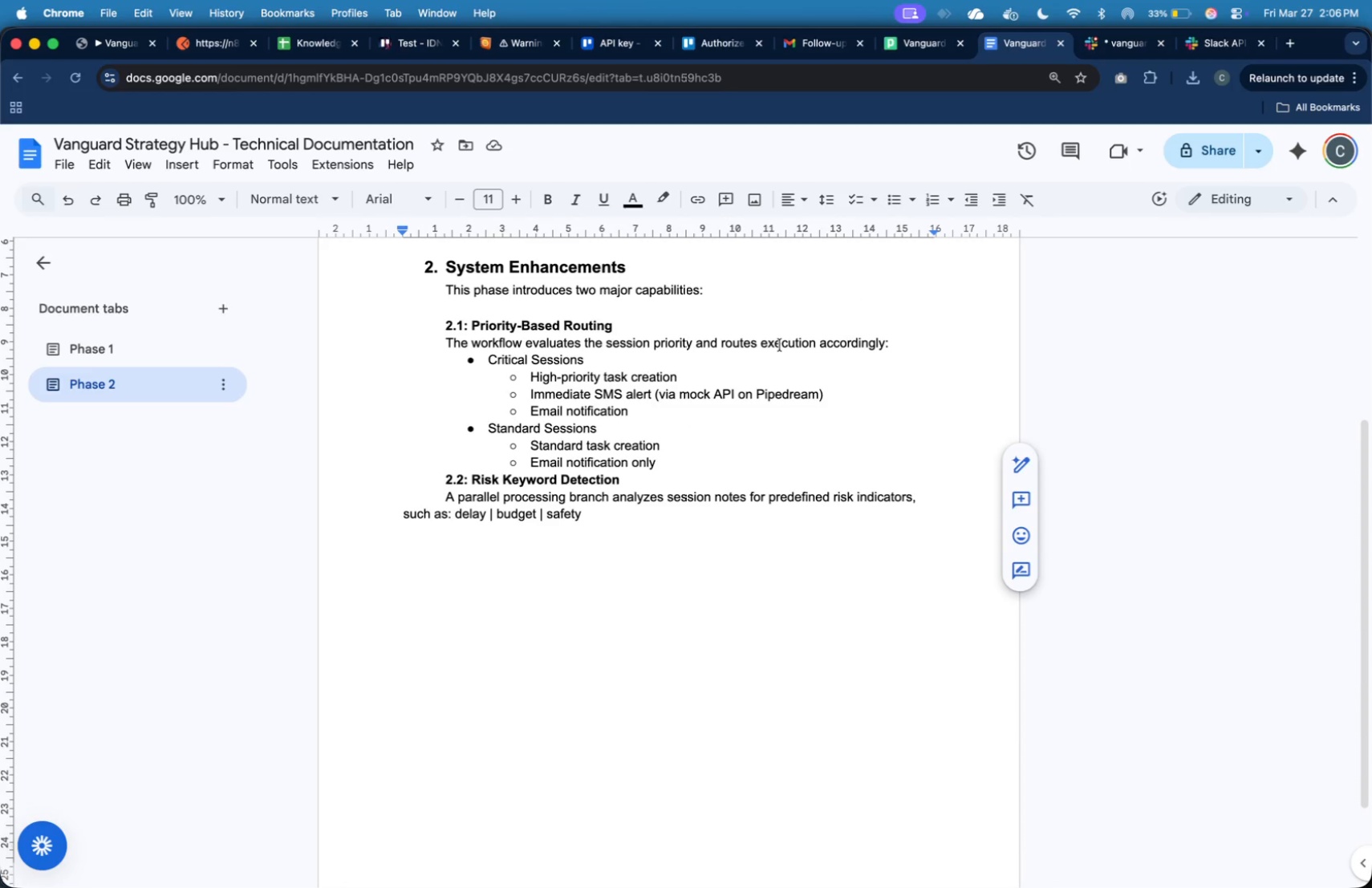 
type(. If detected)
 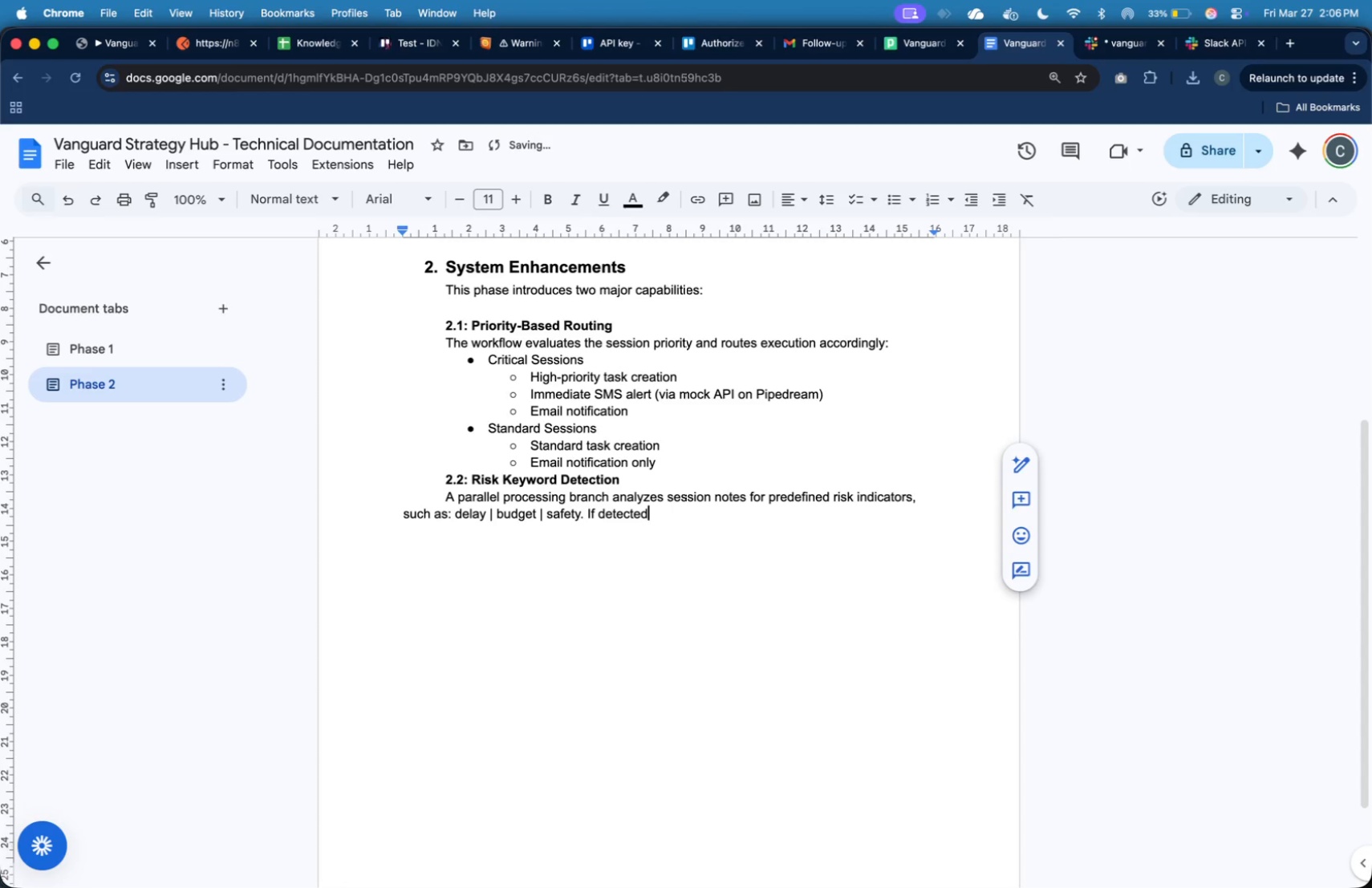 
hold_key(key=ArrowLeft, duration=1.51)
 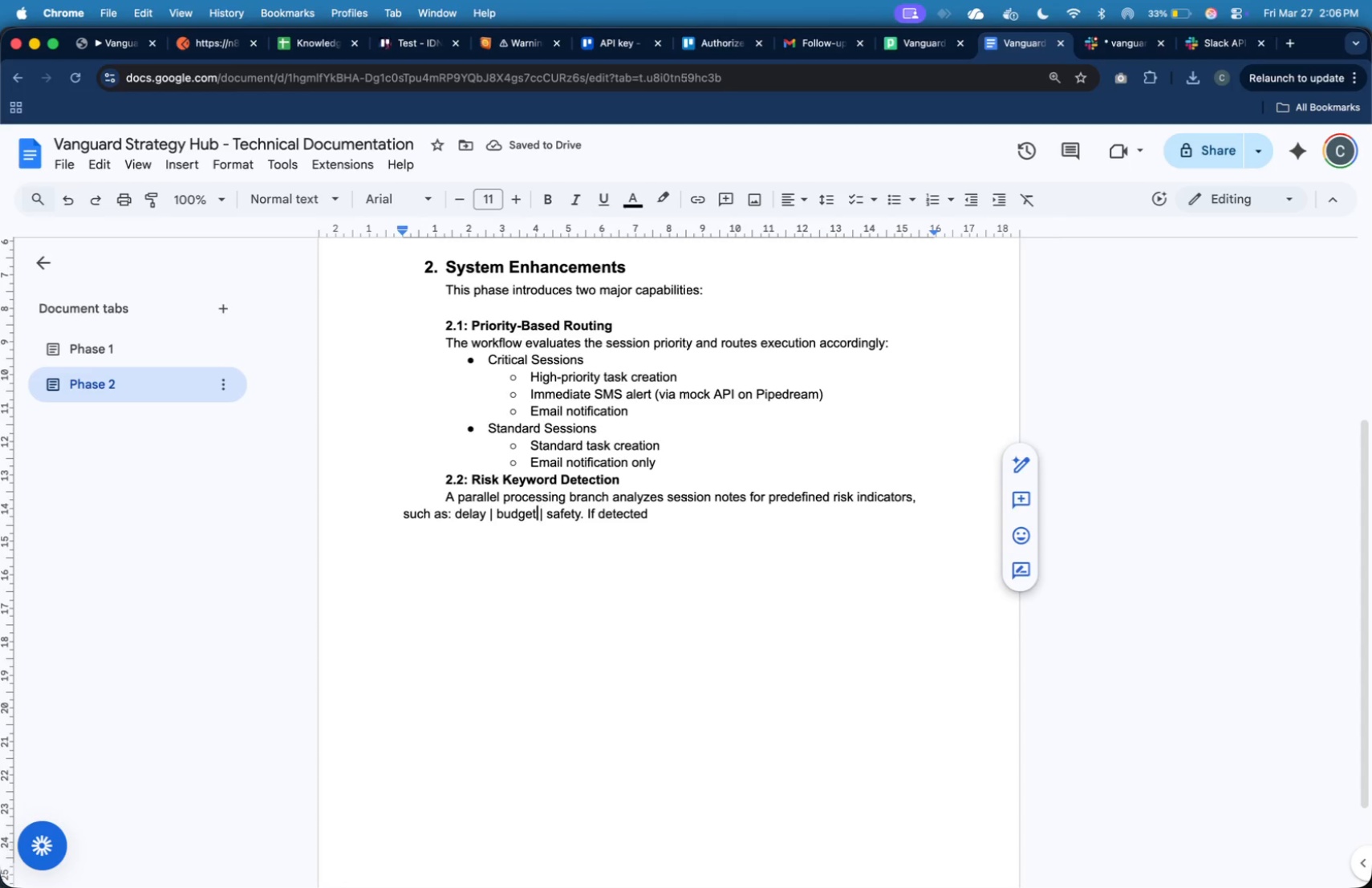 
hold_key(key=ArrowLeft, duration=1.5)
 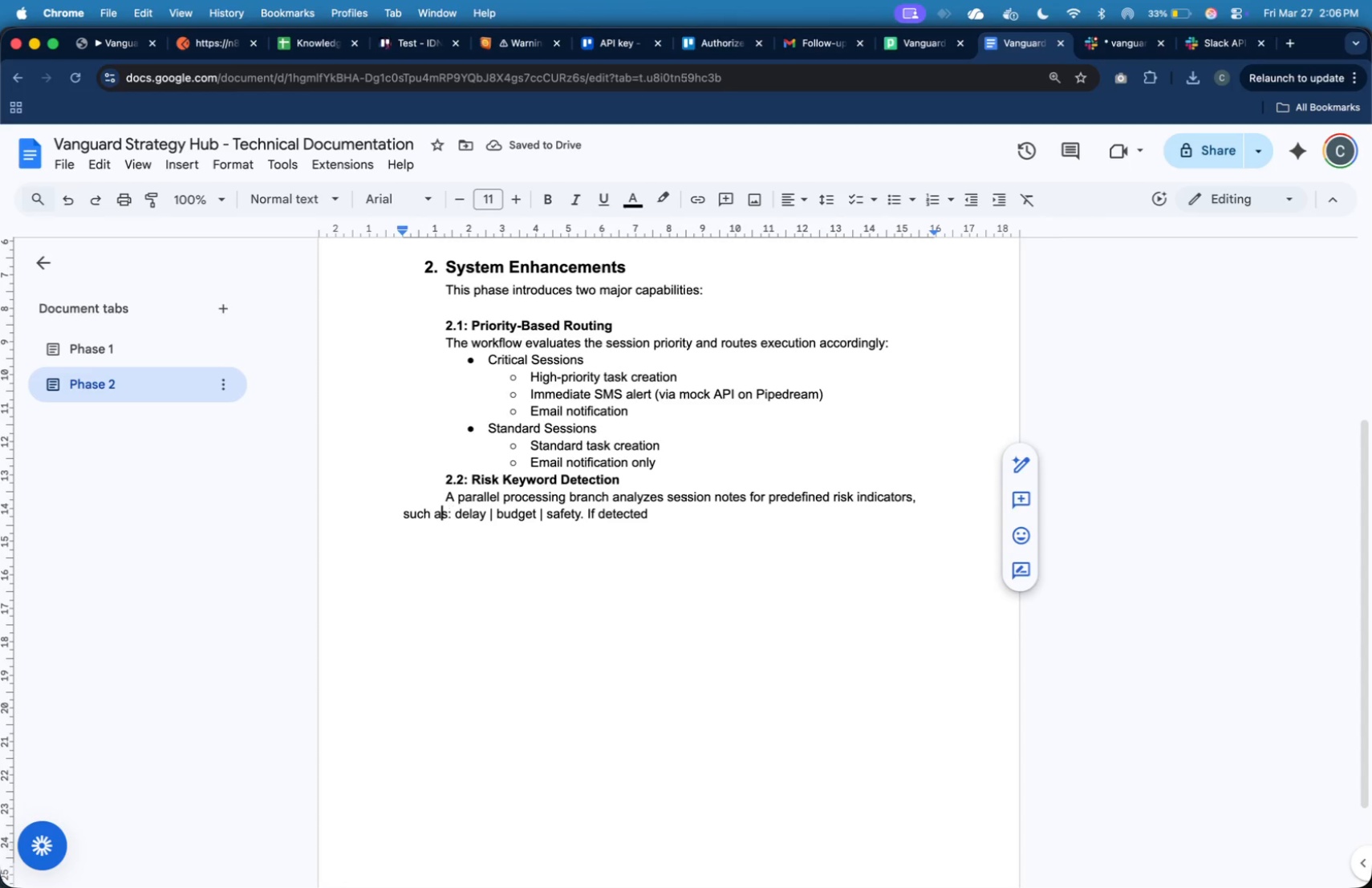 
hold_key(key=ArrowLeft, duration=0.62)
 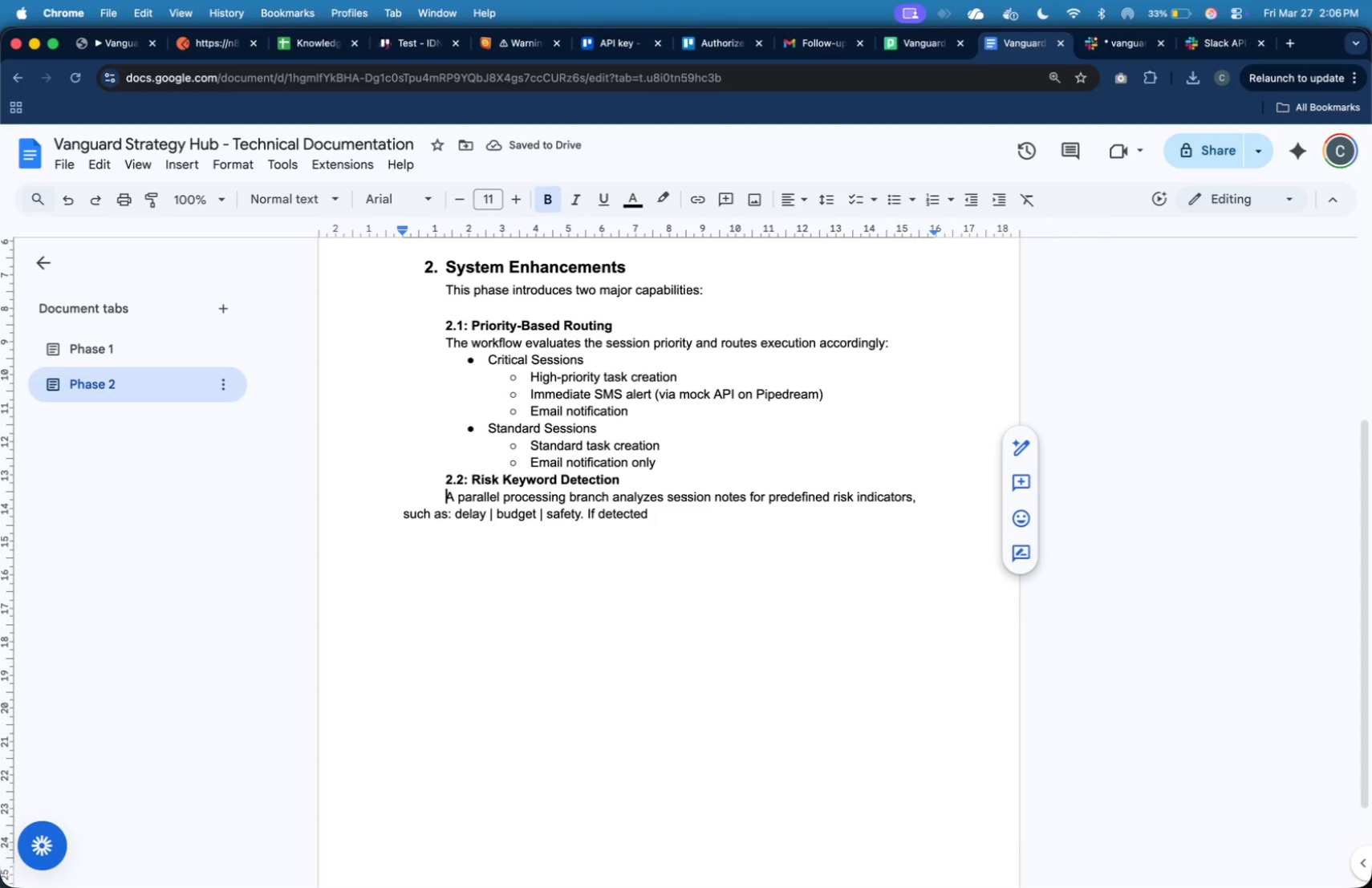 
key(ArrowUp)
 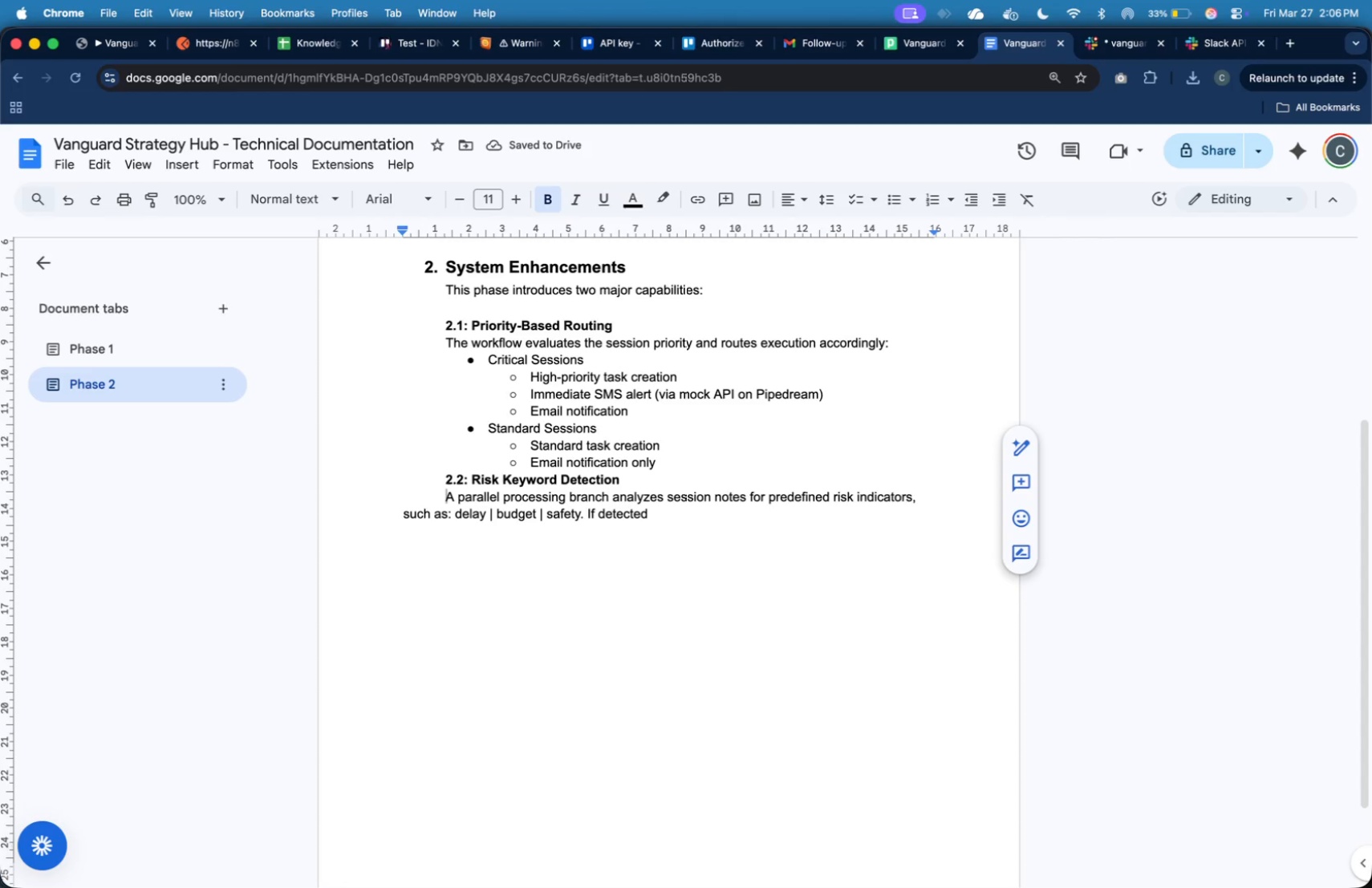 
key(Tab)
 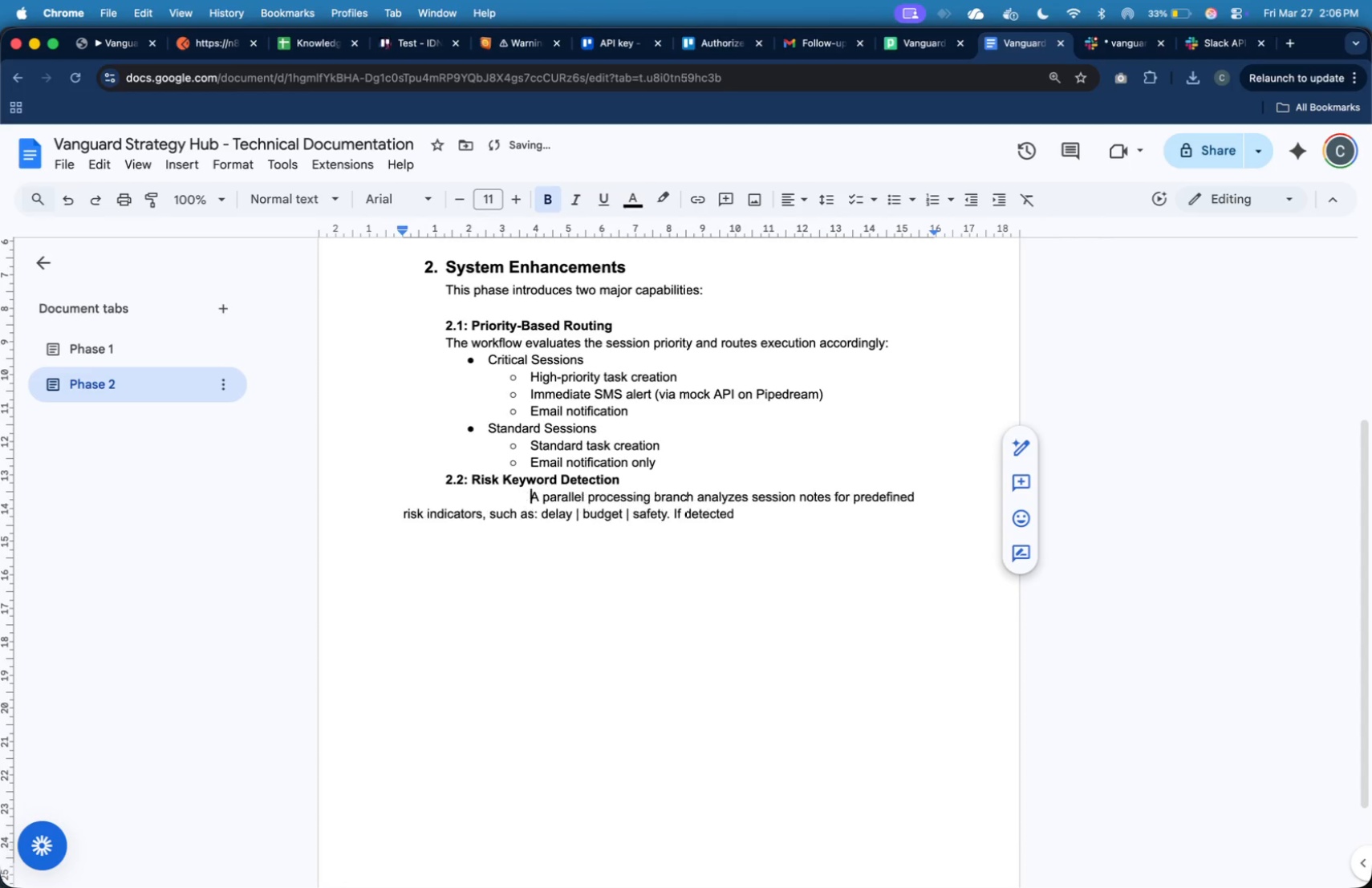 
key(Tab)
 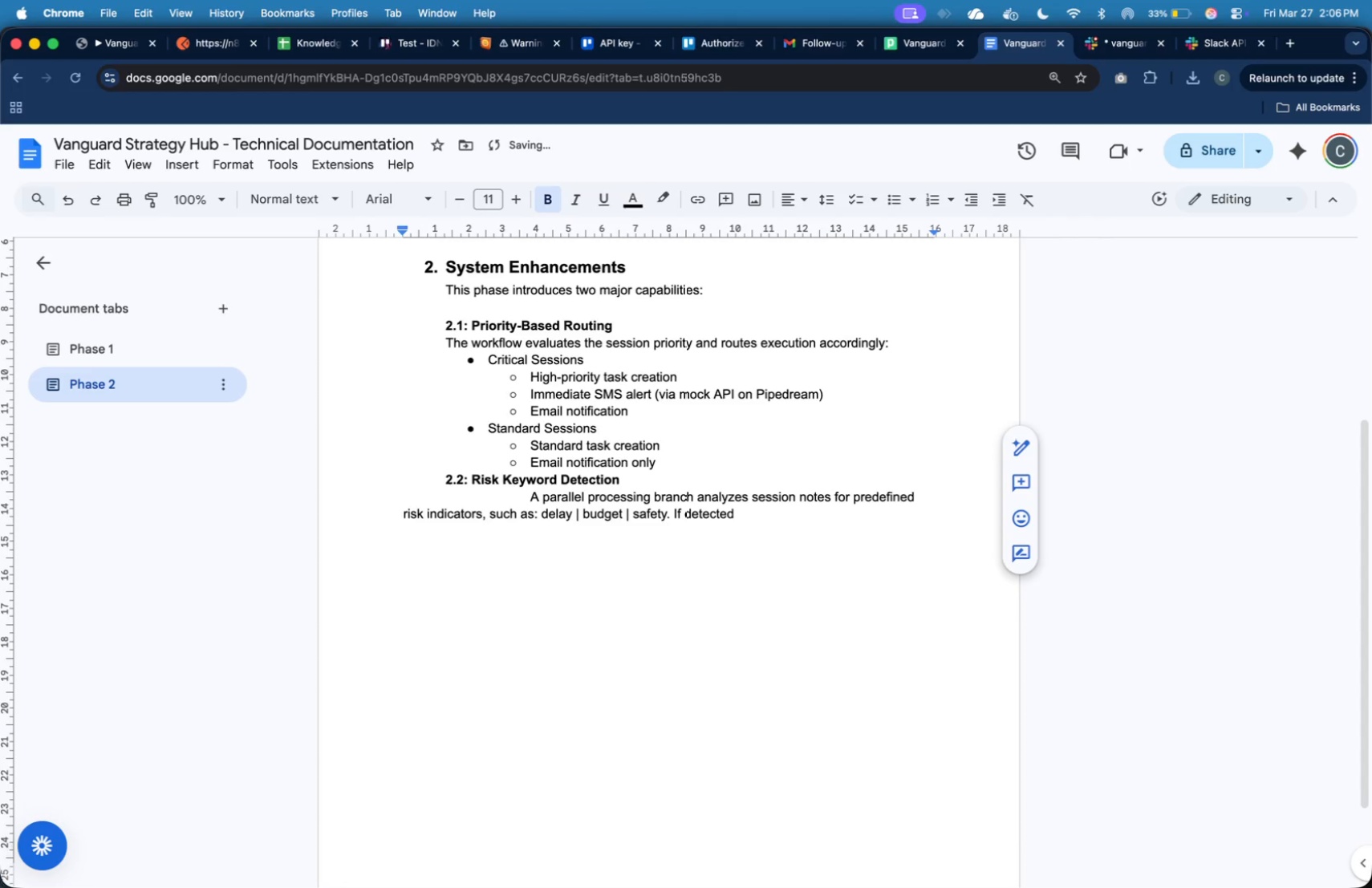 
key(ArrowDown)
 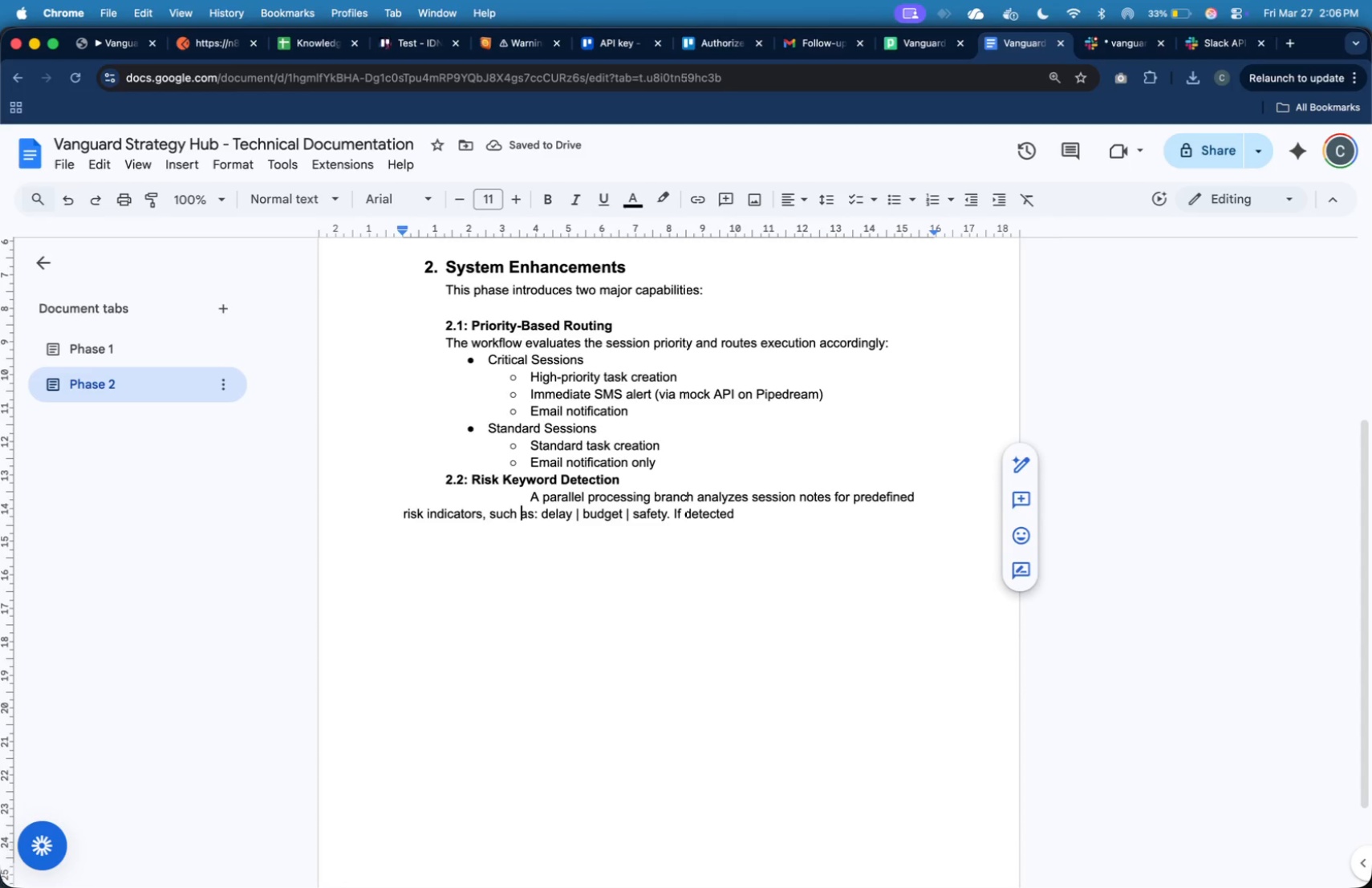 
hold_key(key=ArrowLeft, duration=1.5)
 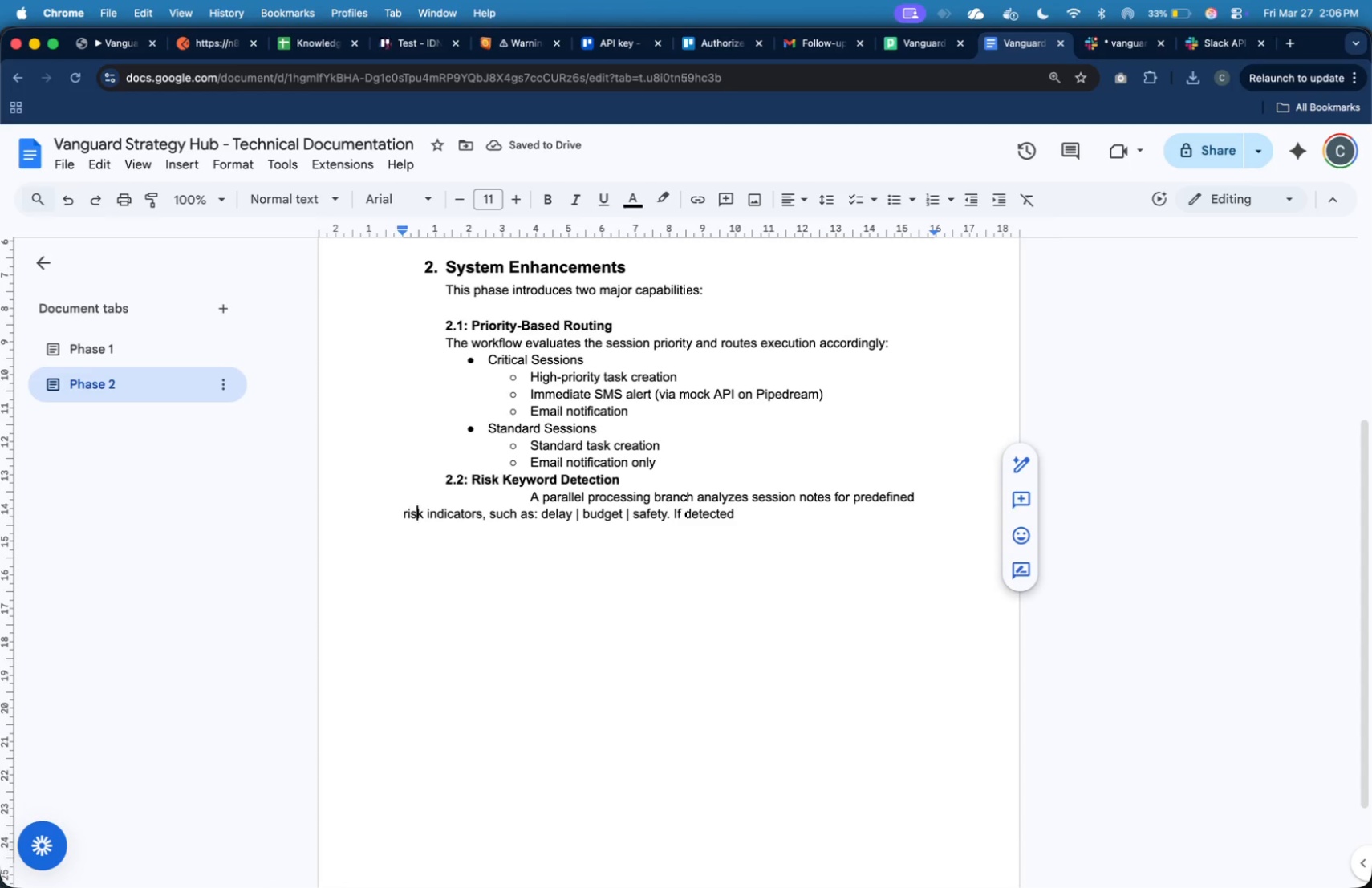 
hold_key(key=ArrowLeft, duration=0.6)
 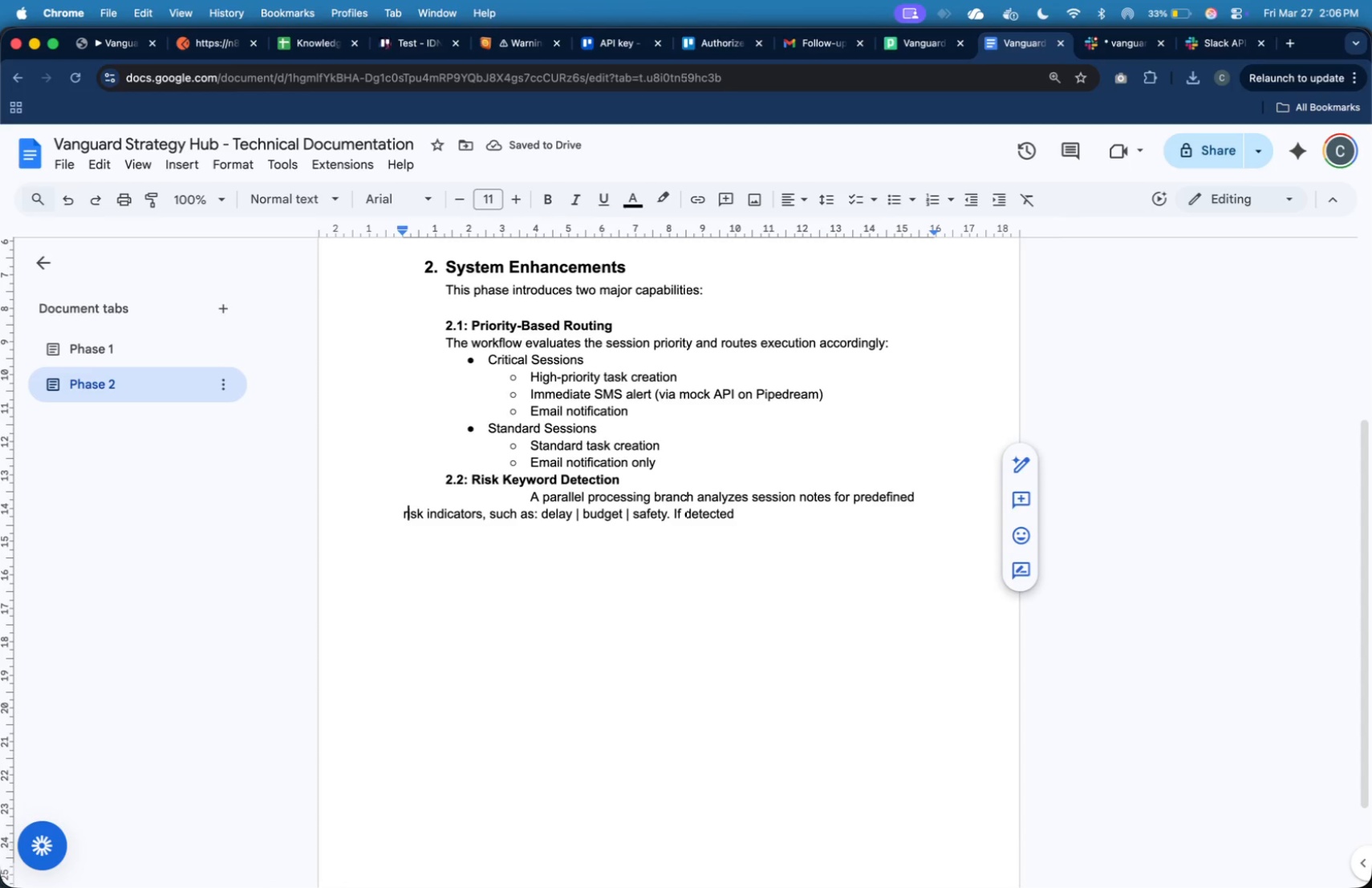 
key(ArrowLeft)
 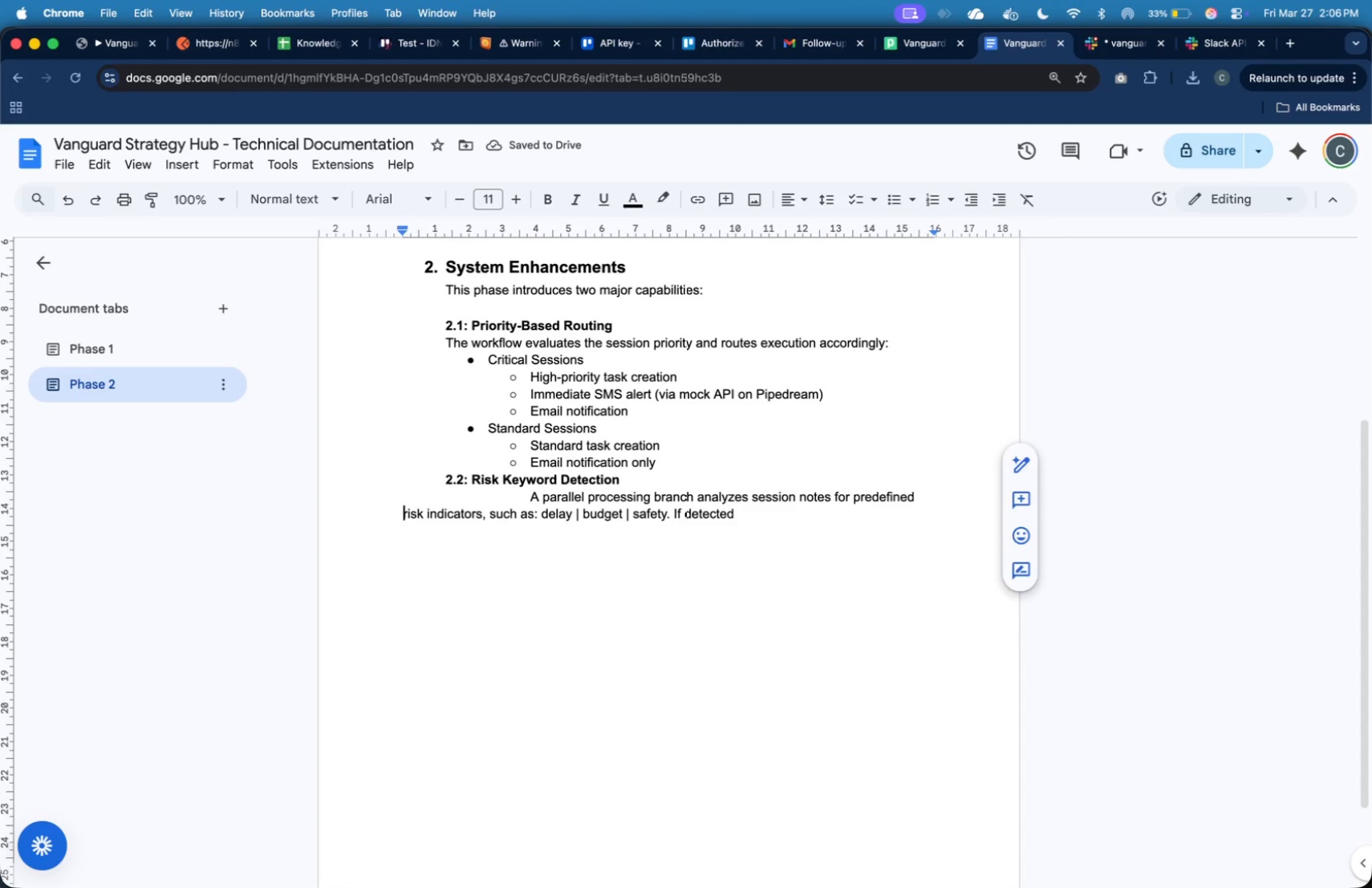 
key(ArrowLeft)
 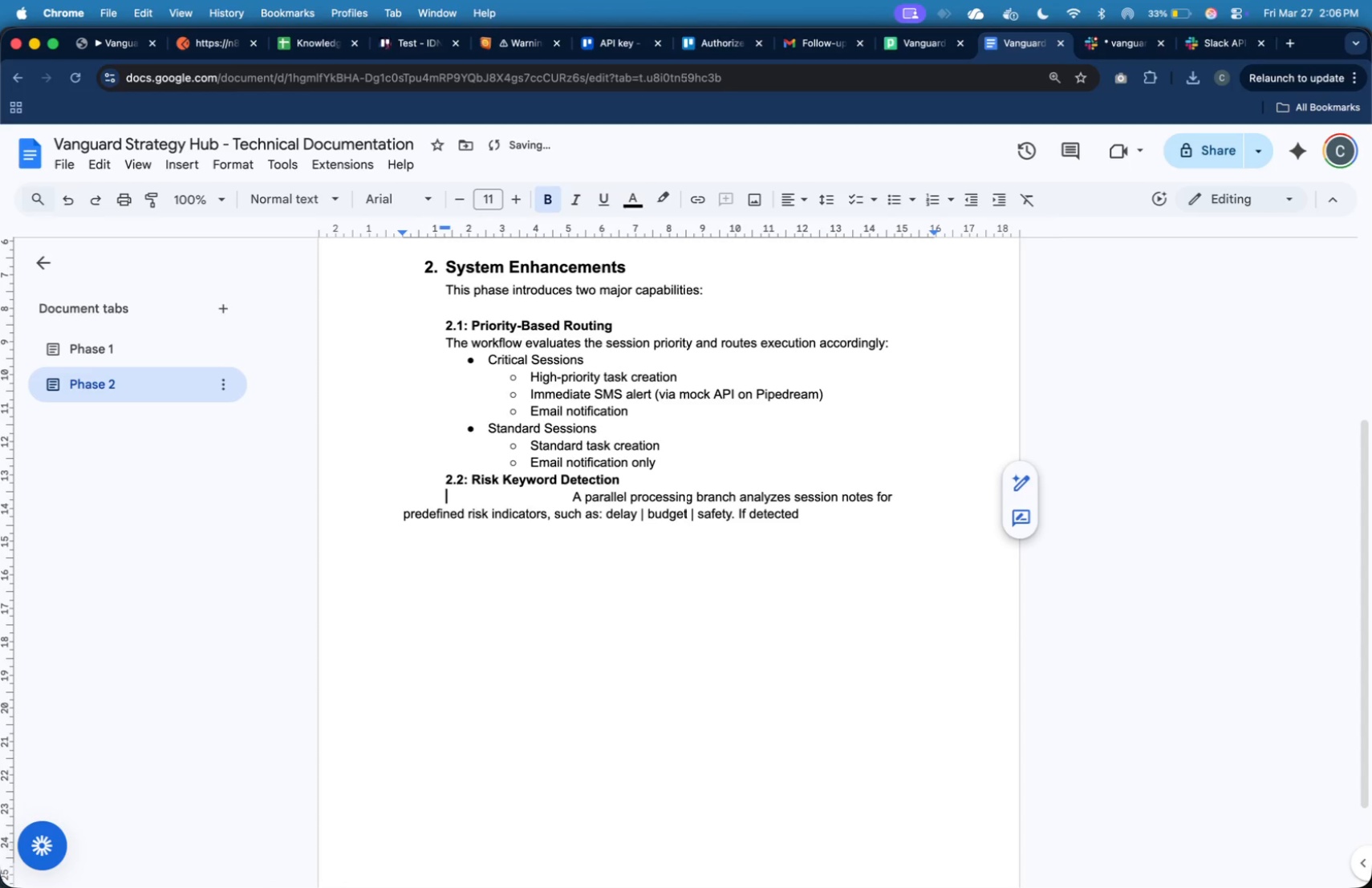 
key(Tab)
 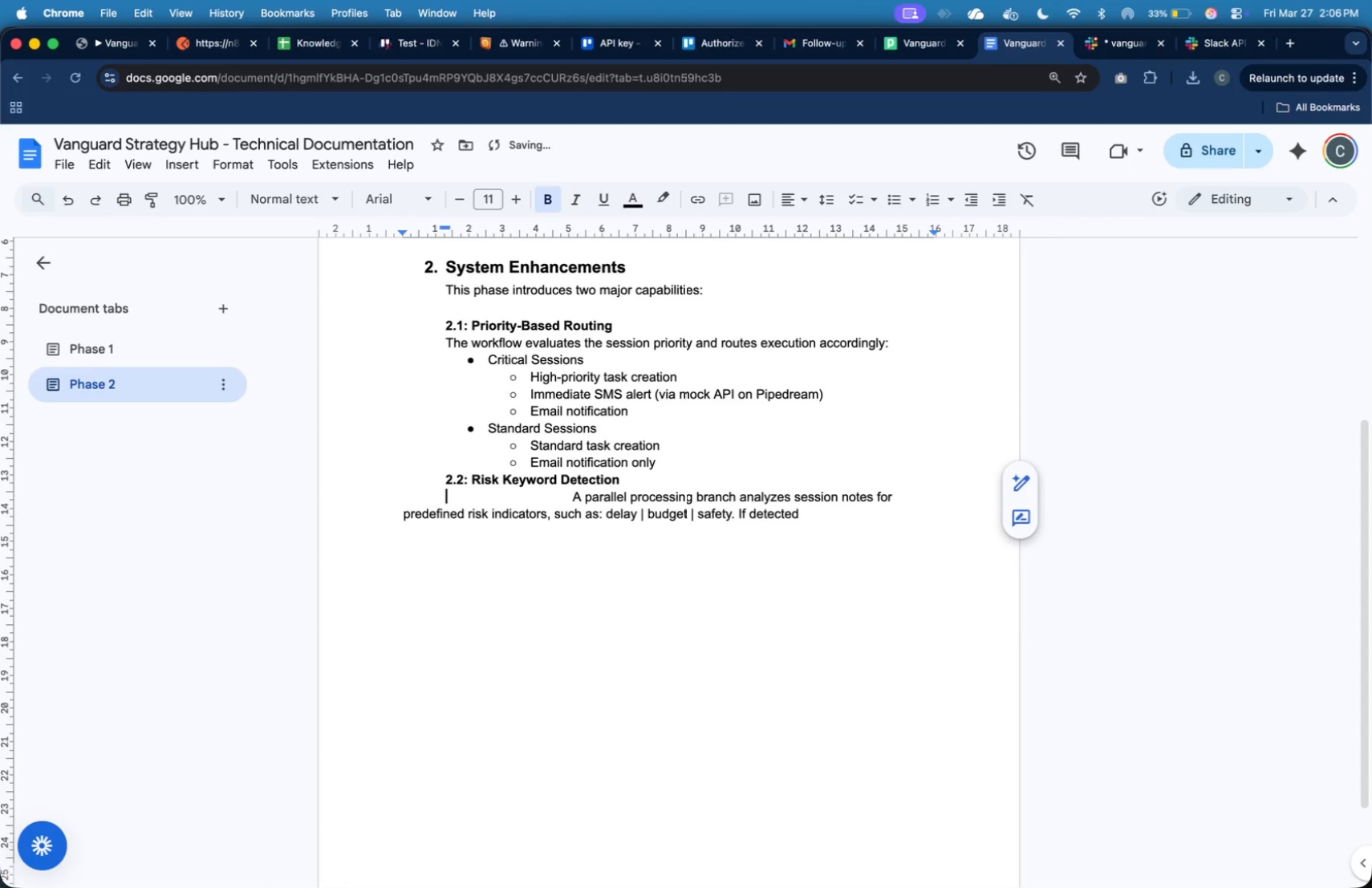 
key(Tab)
 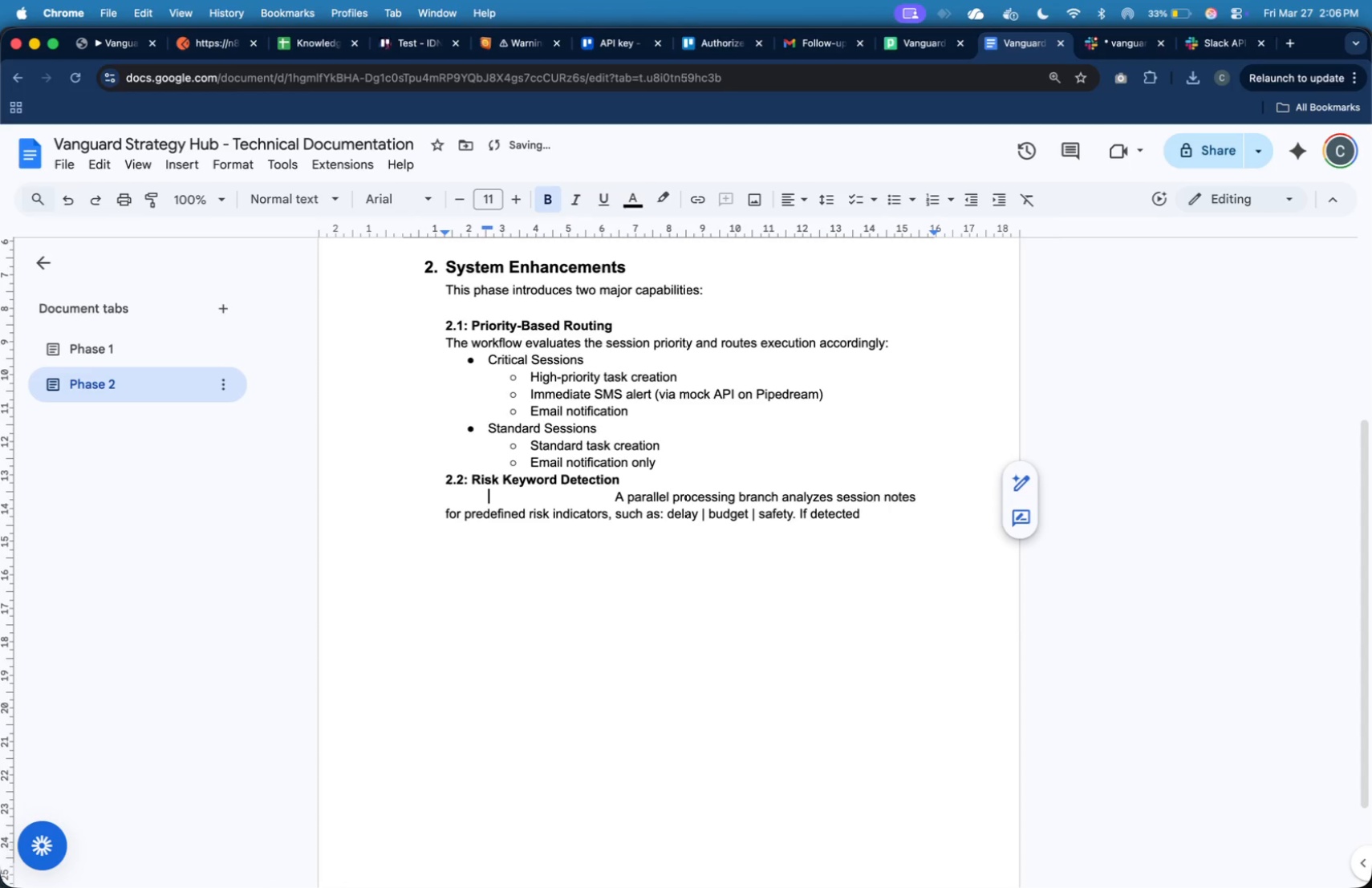 
key(ArrowRight)
 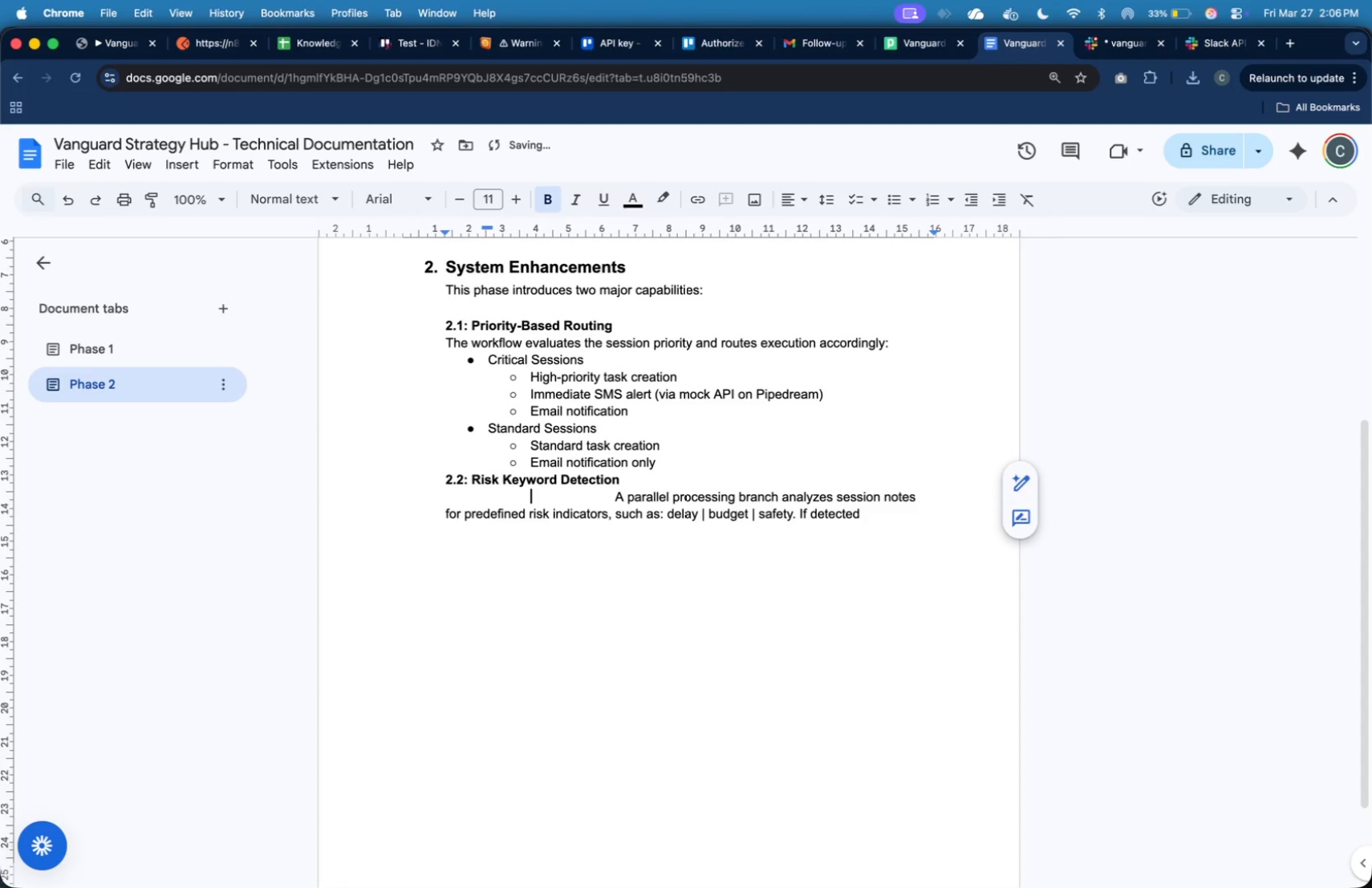 
key(ArrowRight)
 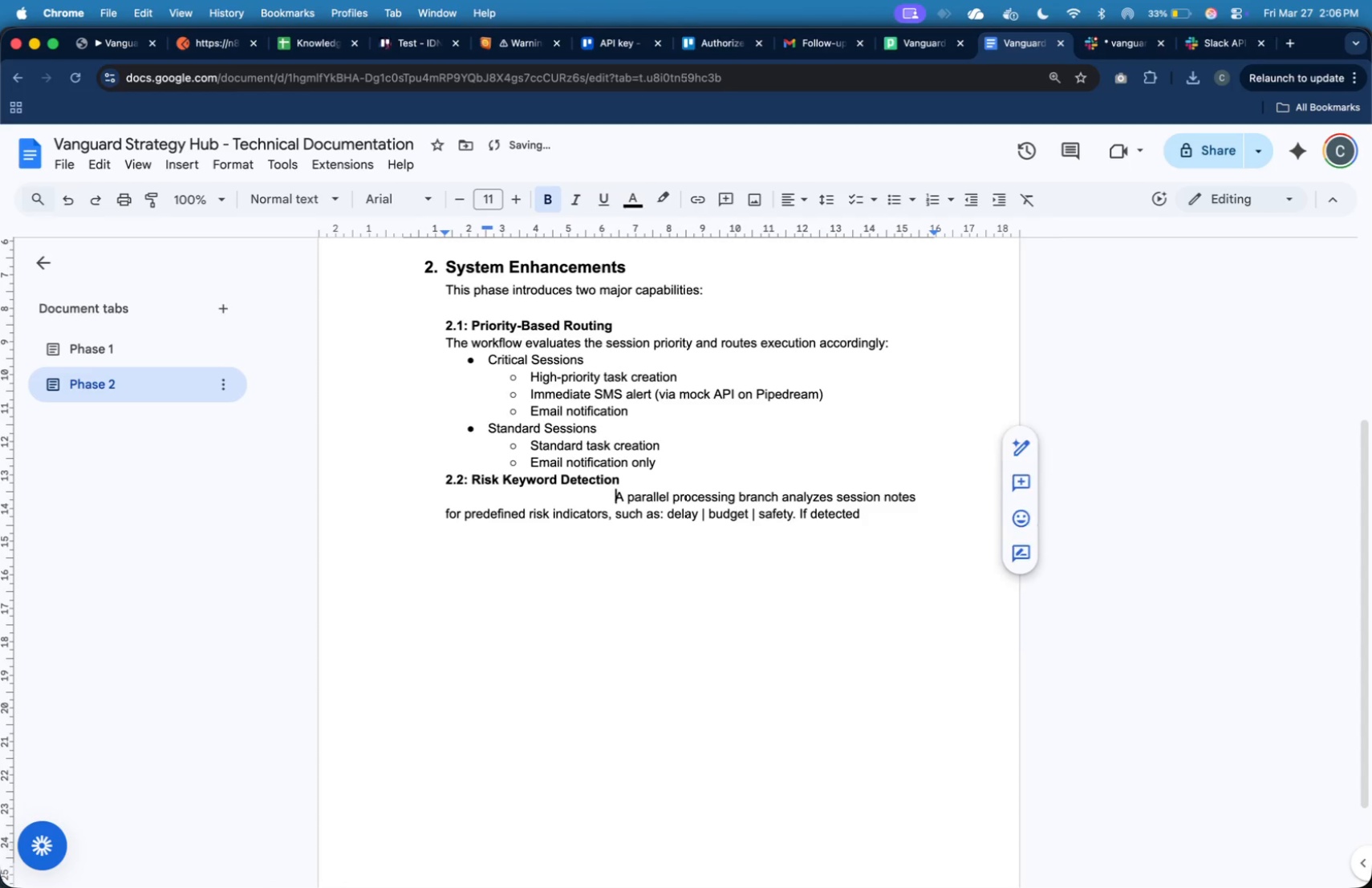 
key(ArrowRight)
 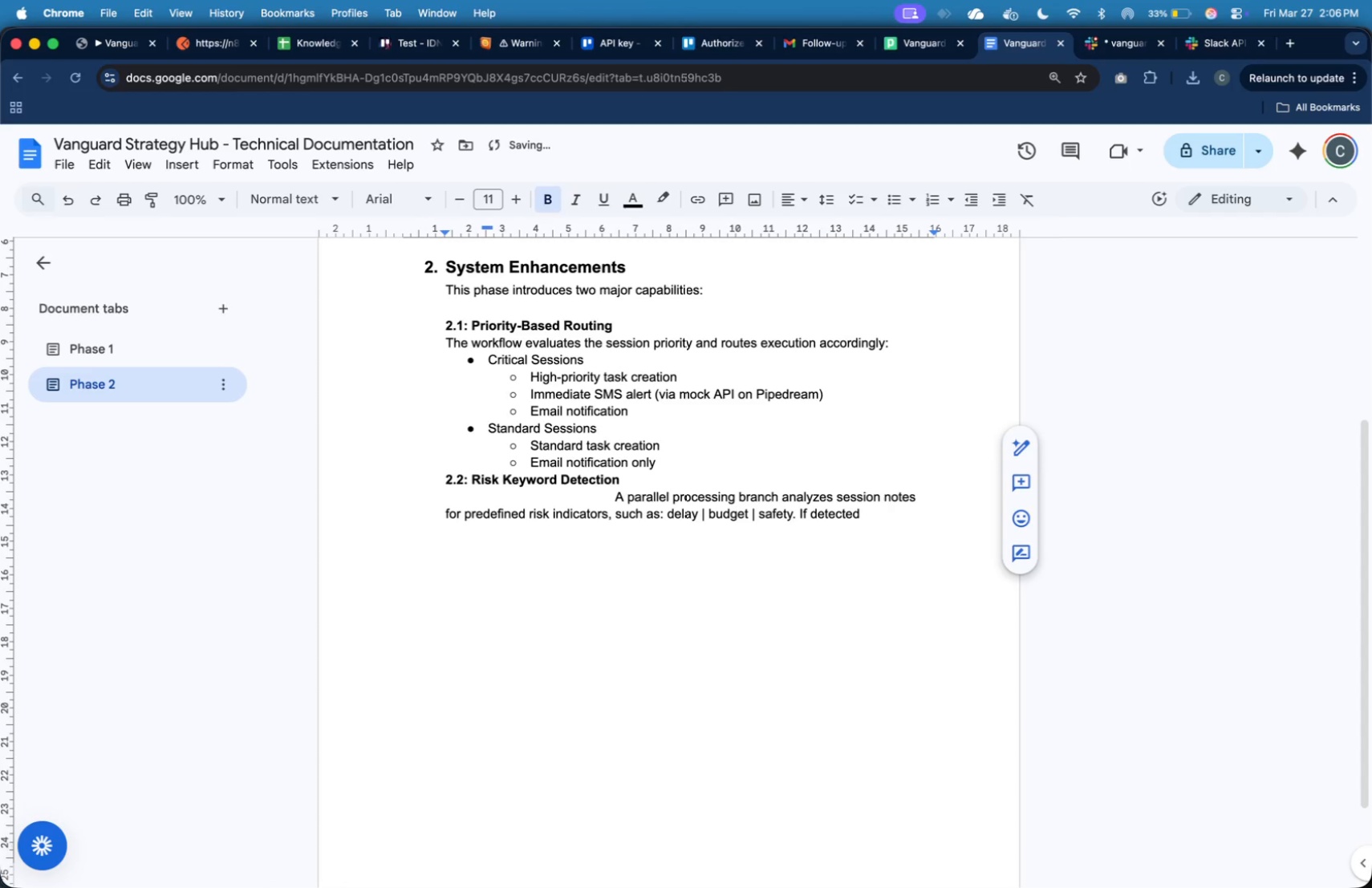 
key(ArrowRight)
 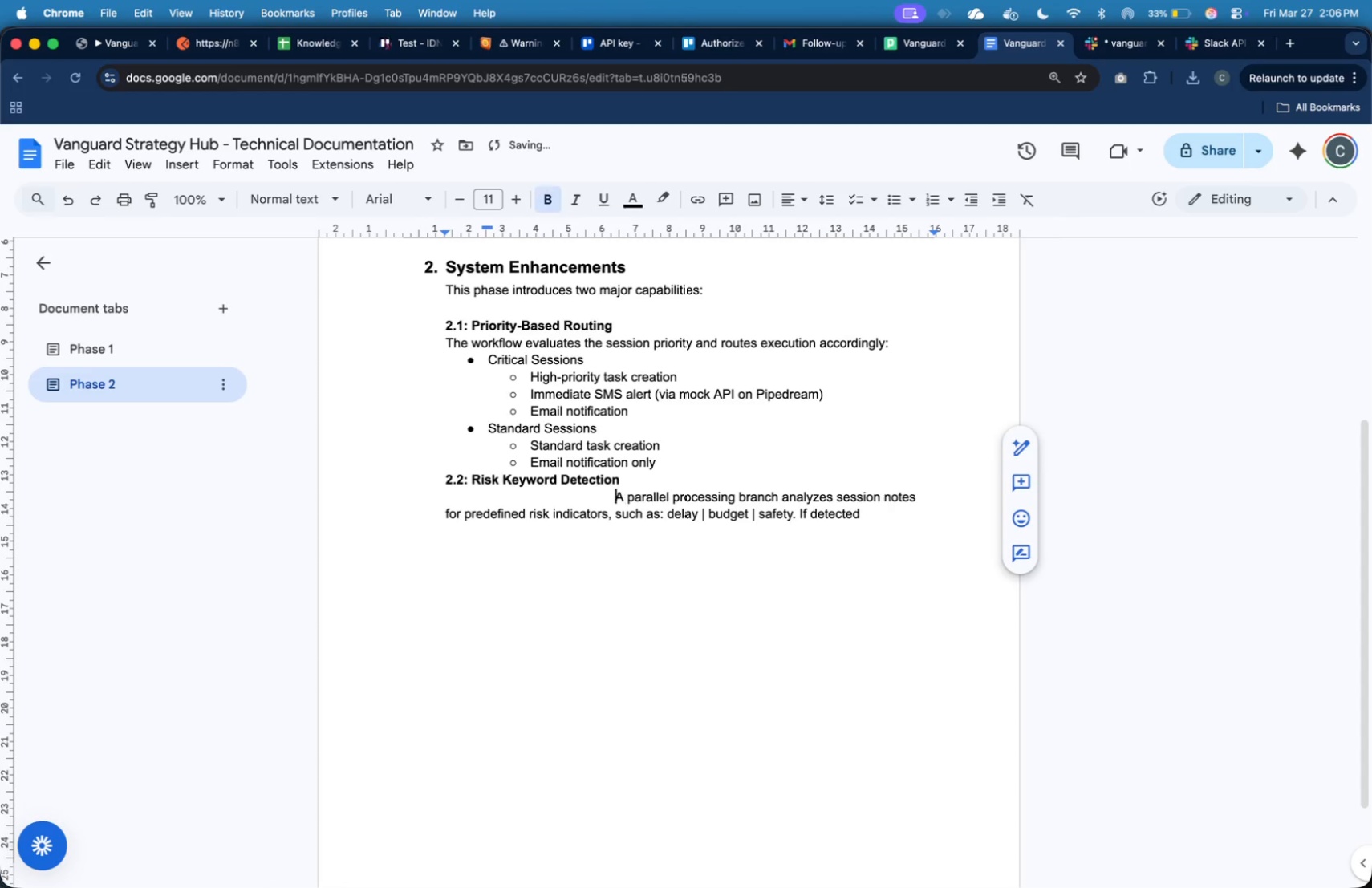 
key(ArrowLeft)
 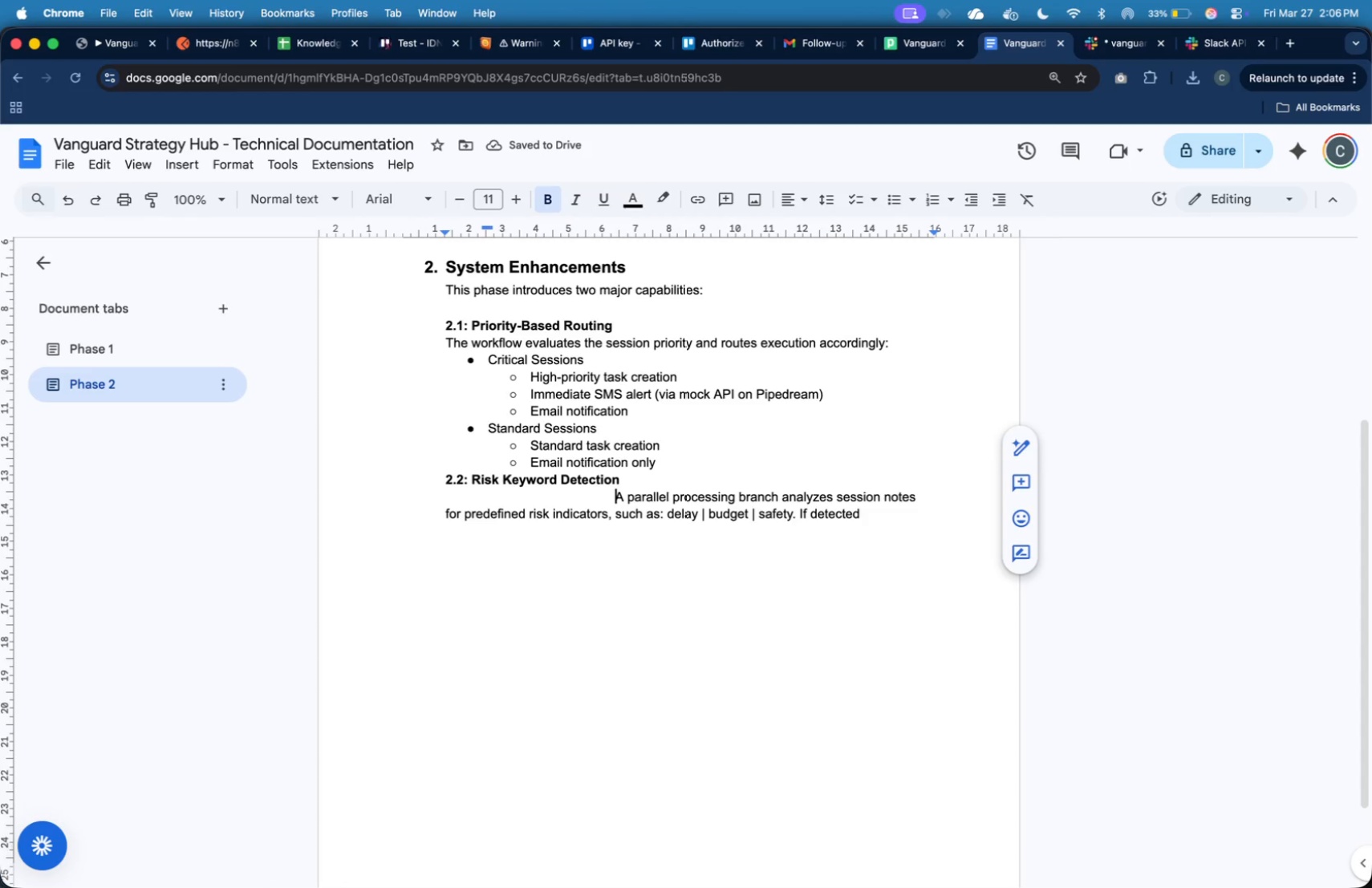 
key(Backspace)
 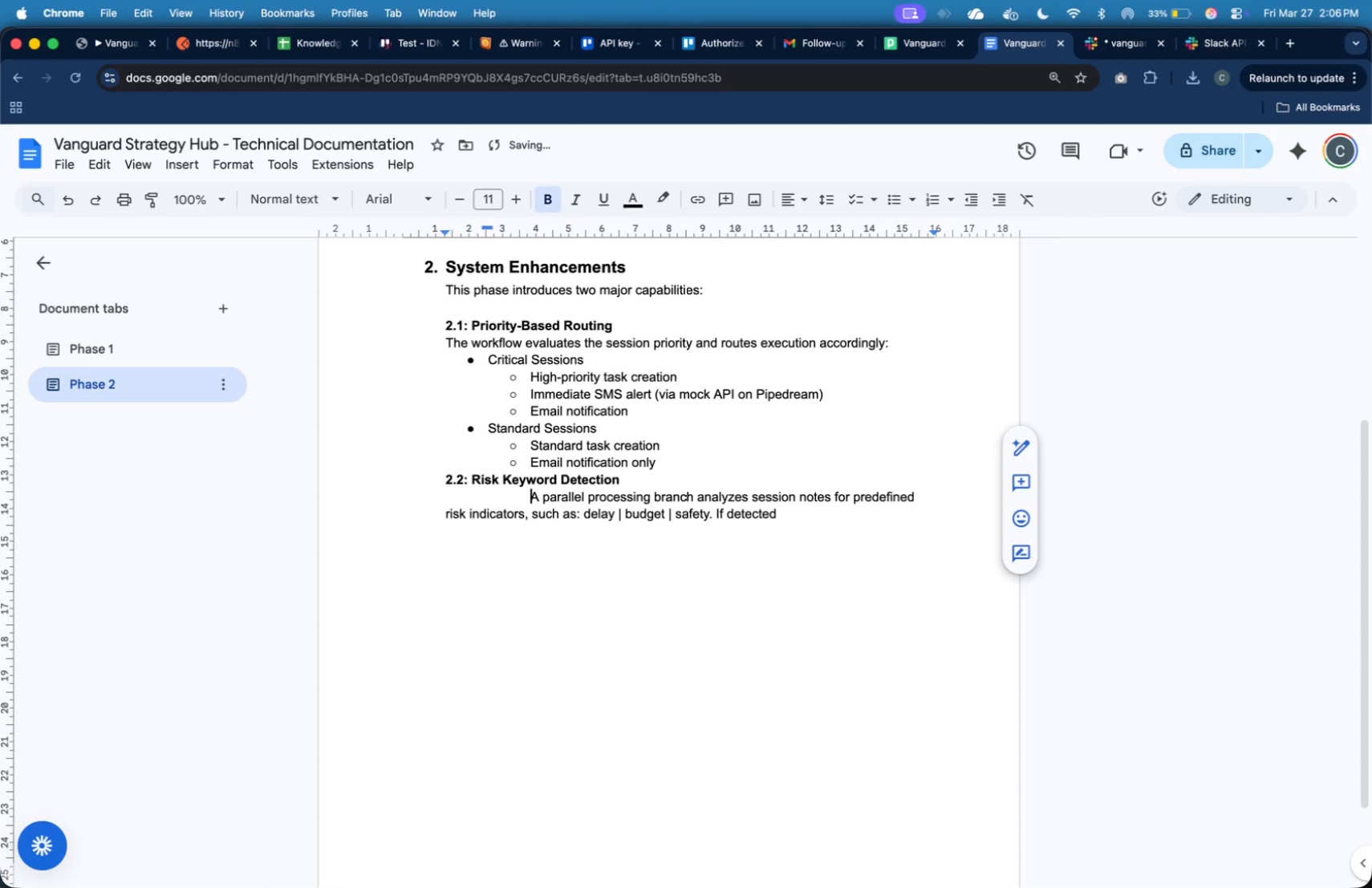 
key(Backspace)
 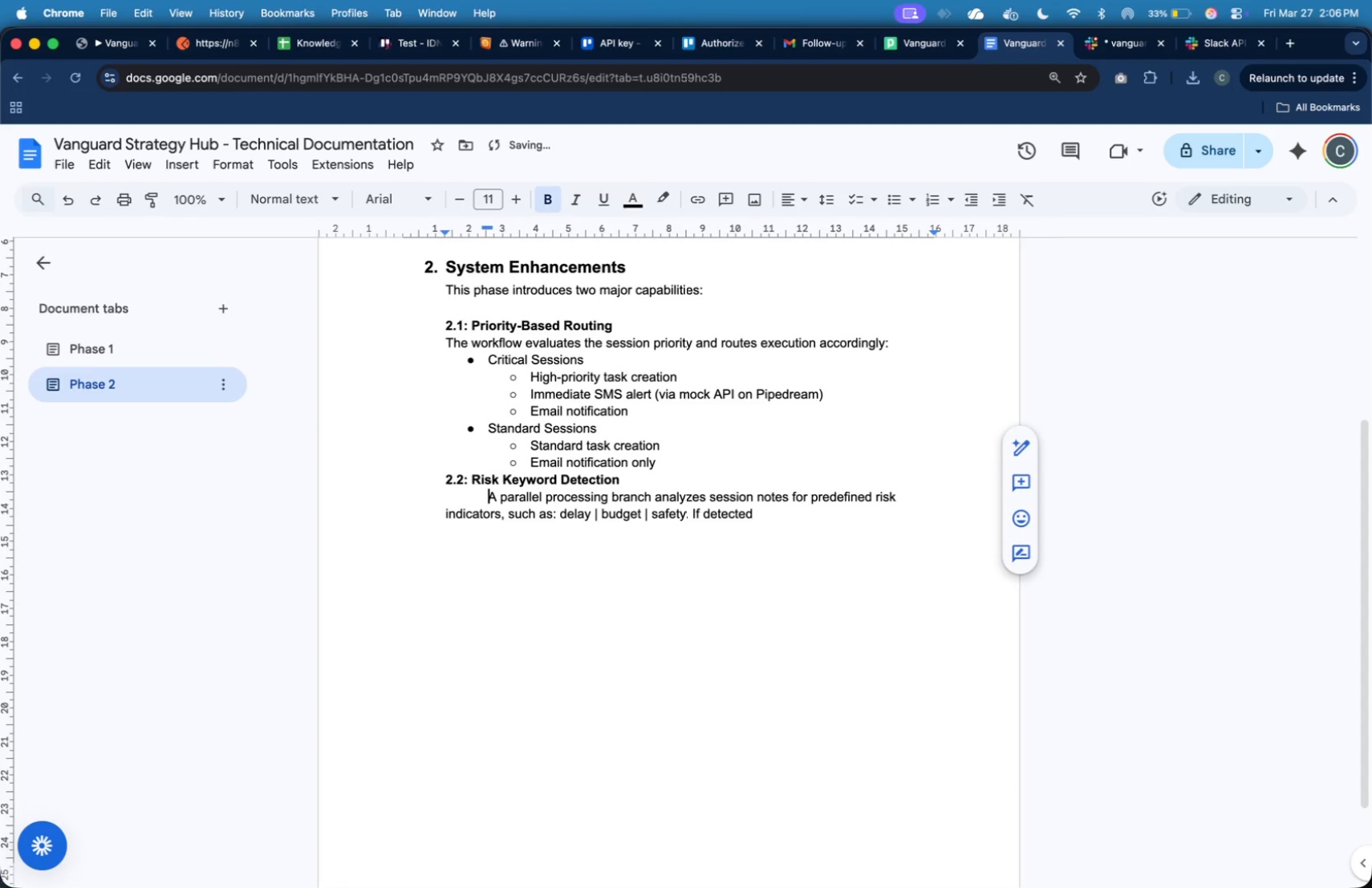 
key(Backspace)
 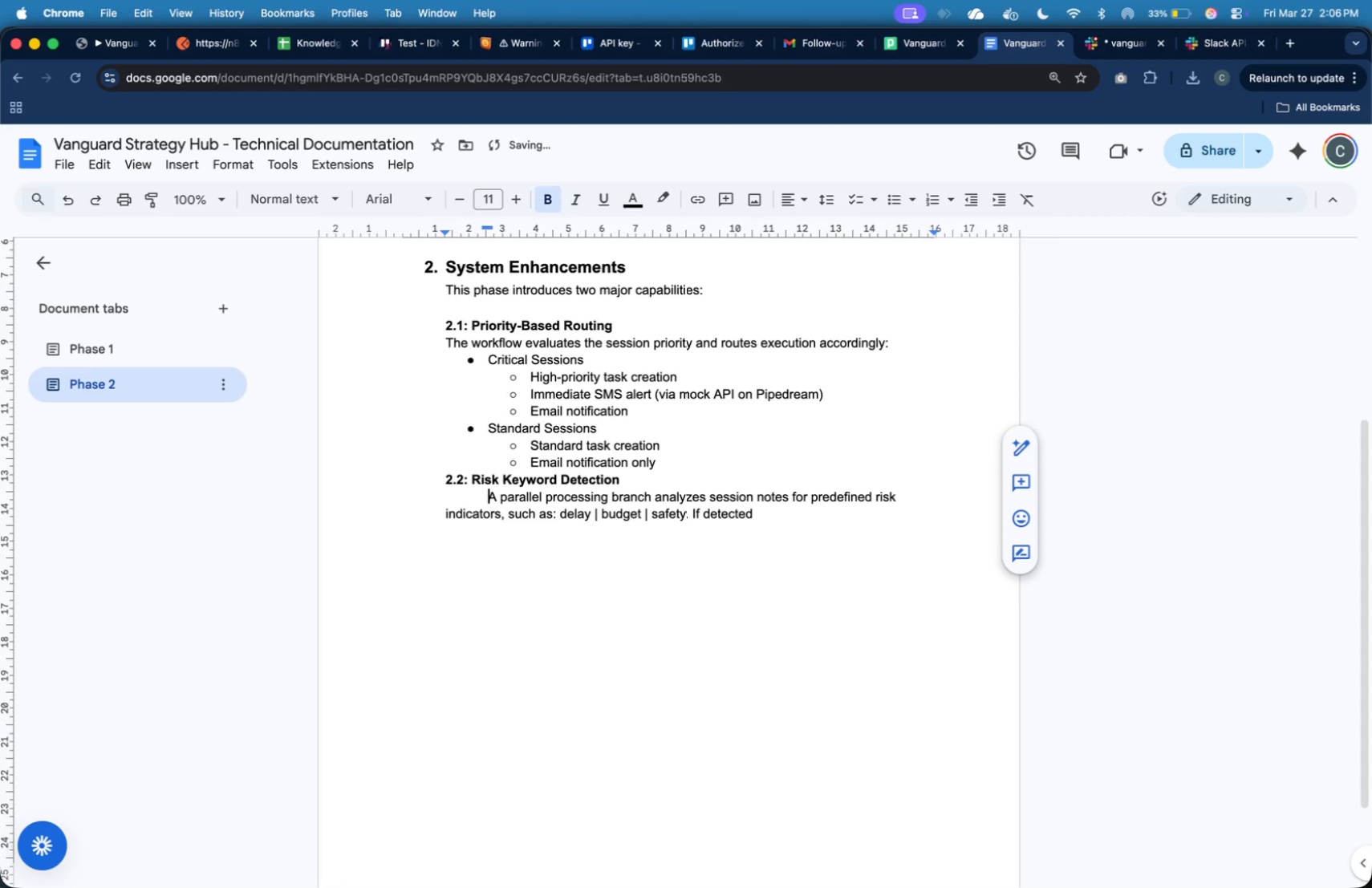 
key(Backspace)
 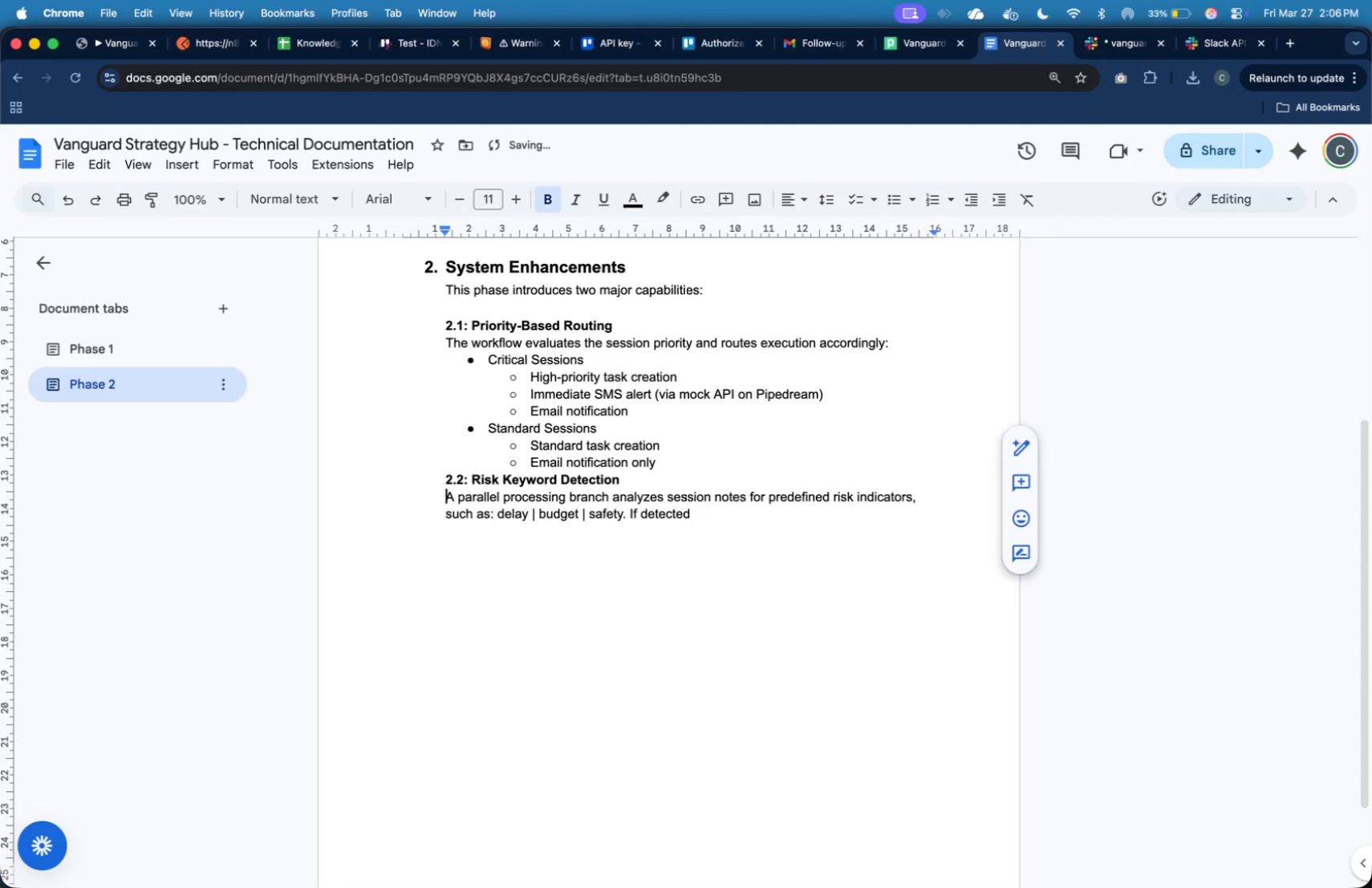 
key(ArrowDown)
 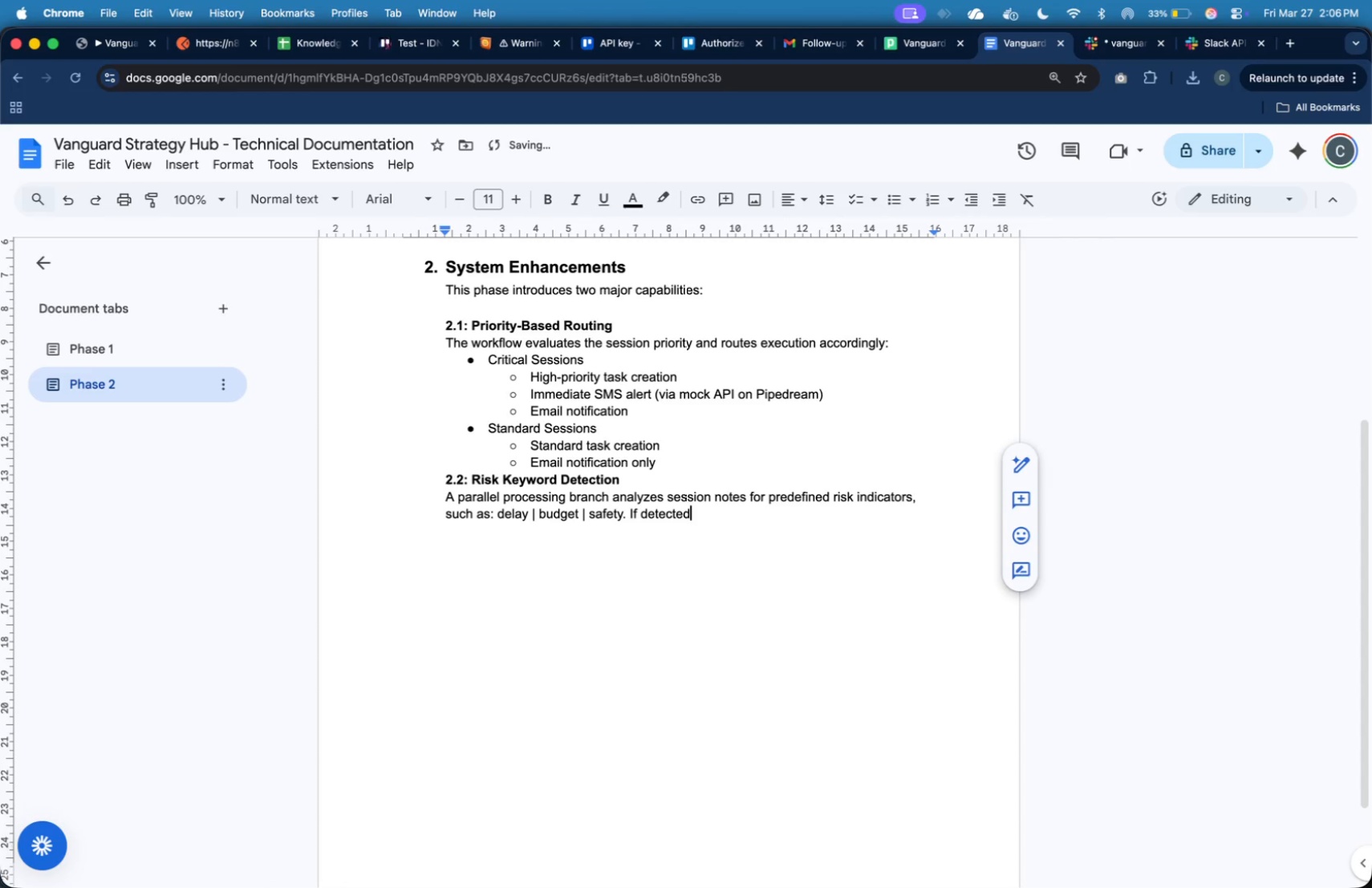 
key(ArrowDown)
 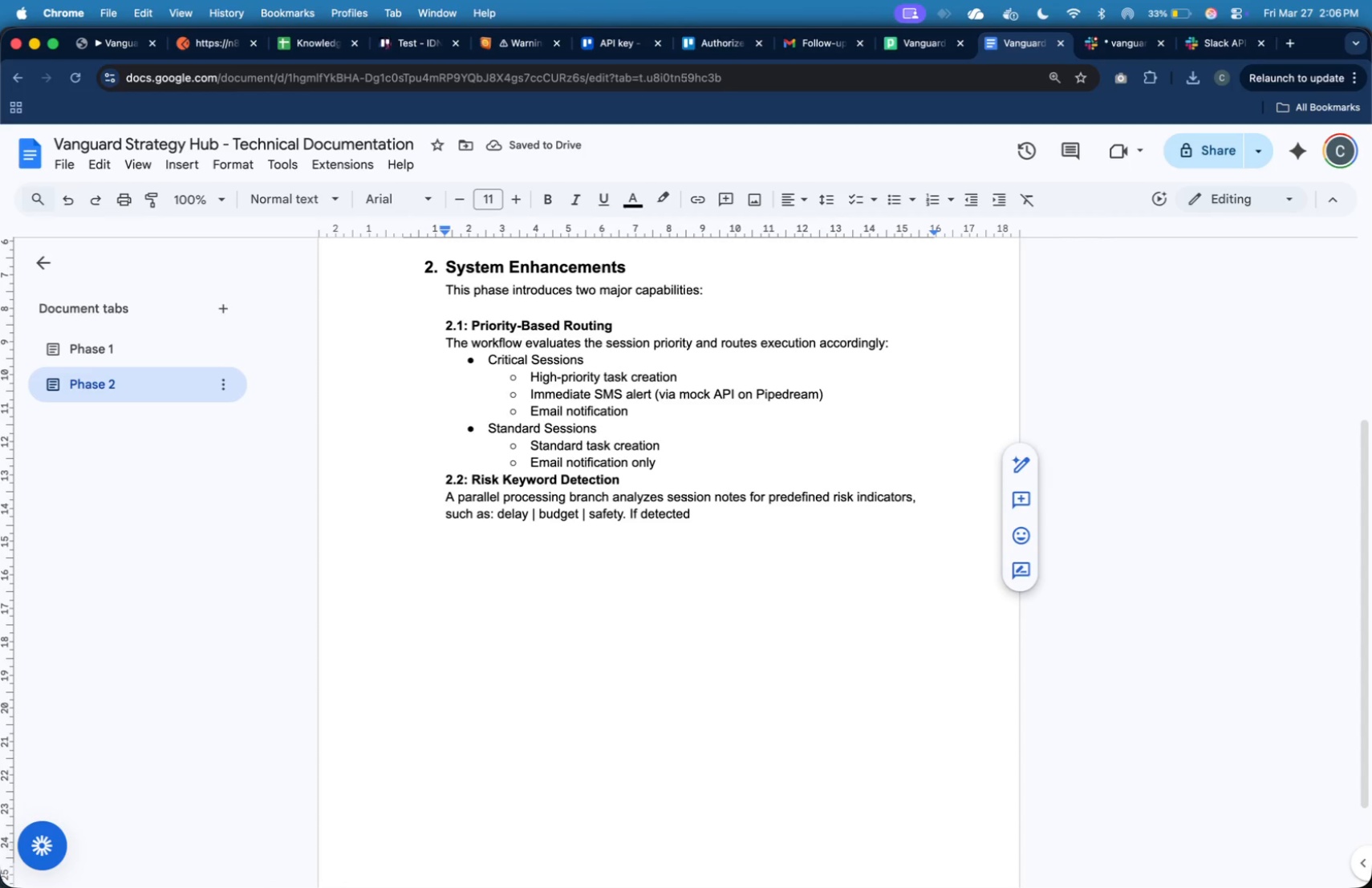 
type(, the sys)
 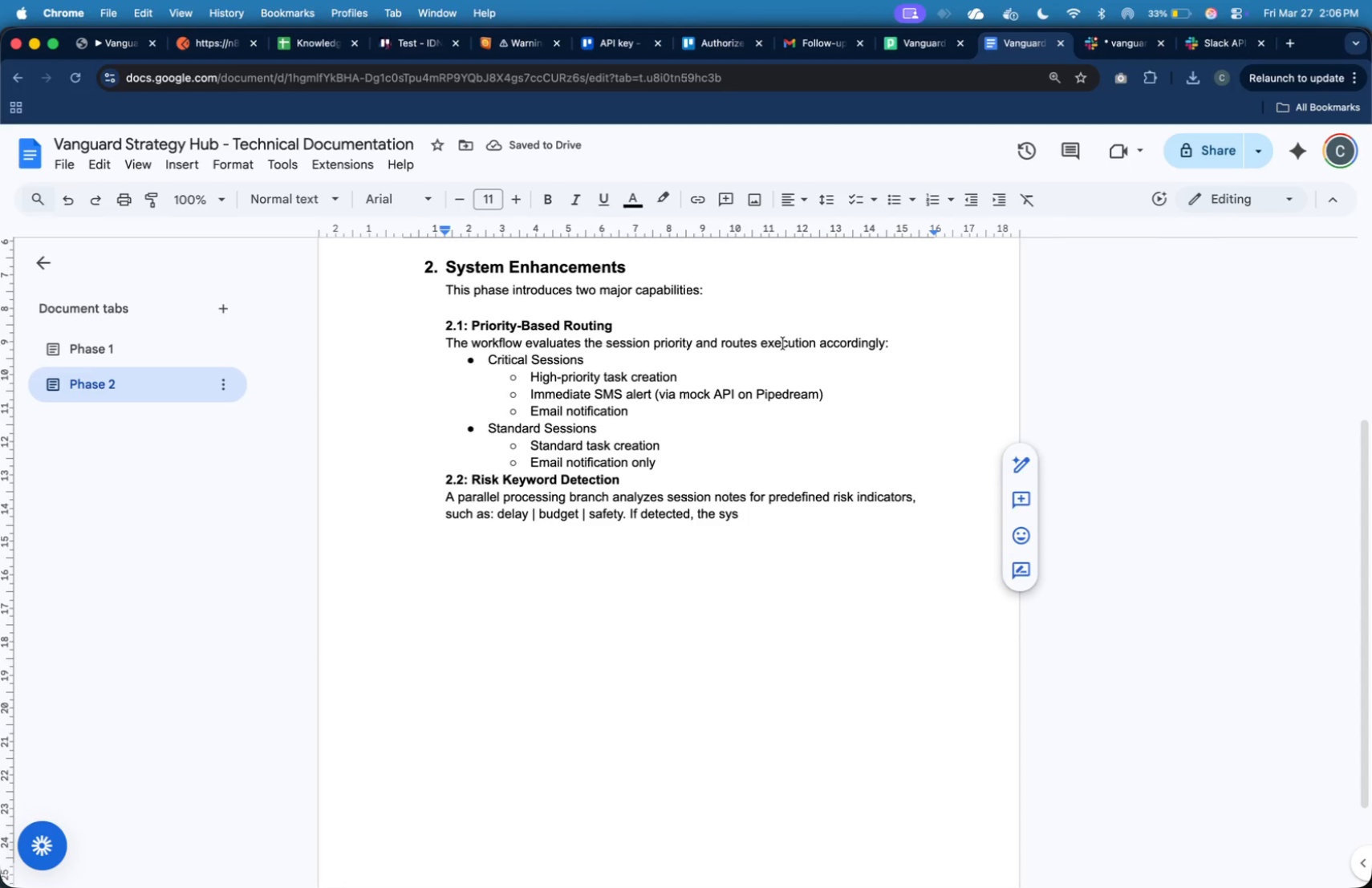 
wait(5.97)
 